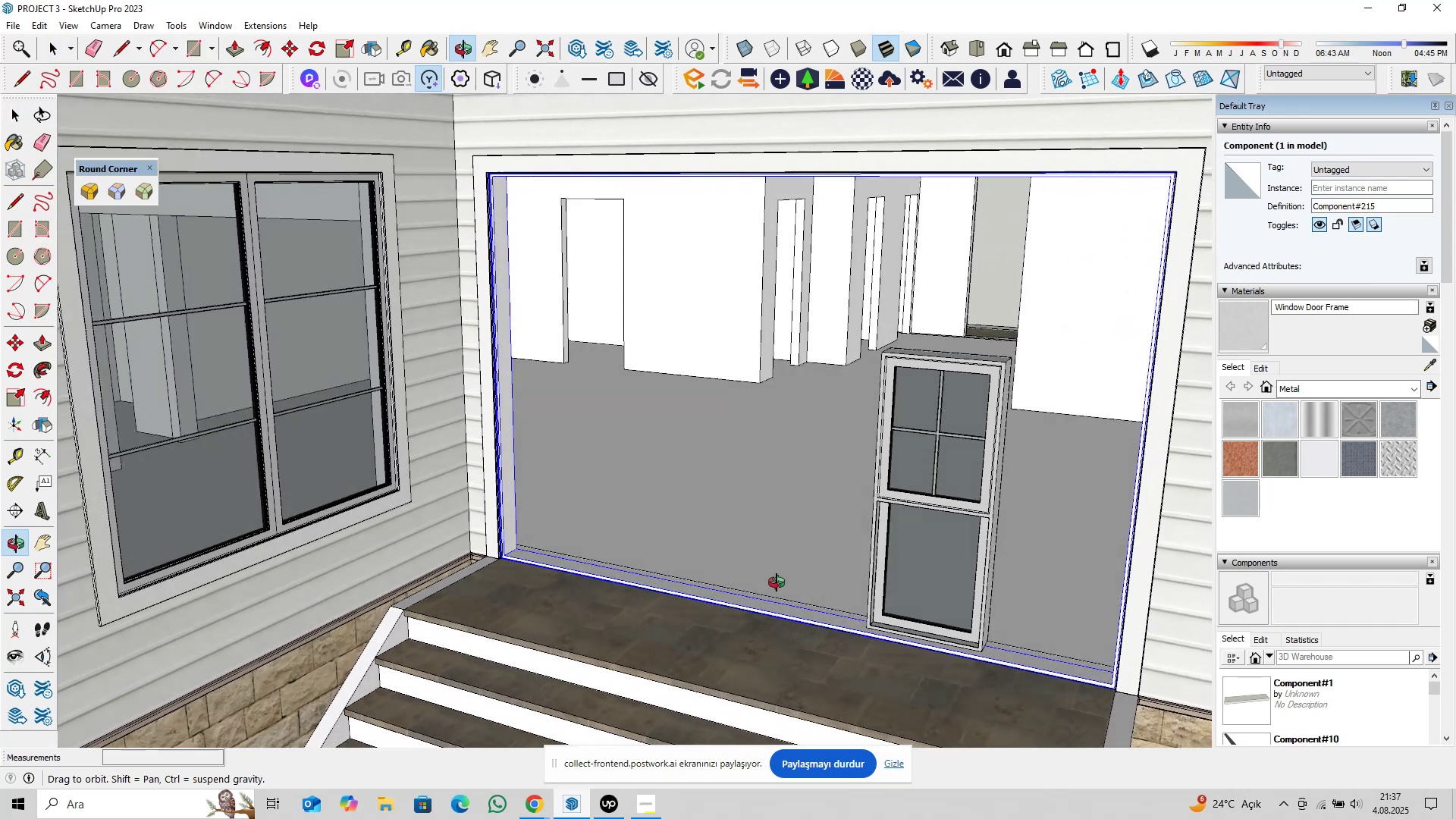 
scroll: coordinate [532, 578], scroll_direction: up, amount: 21.0
 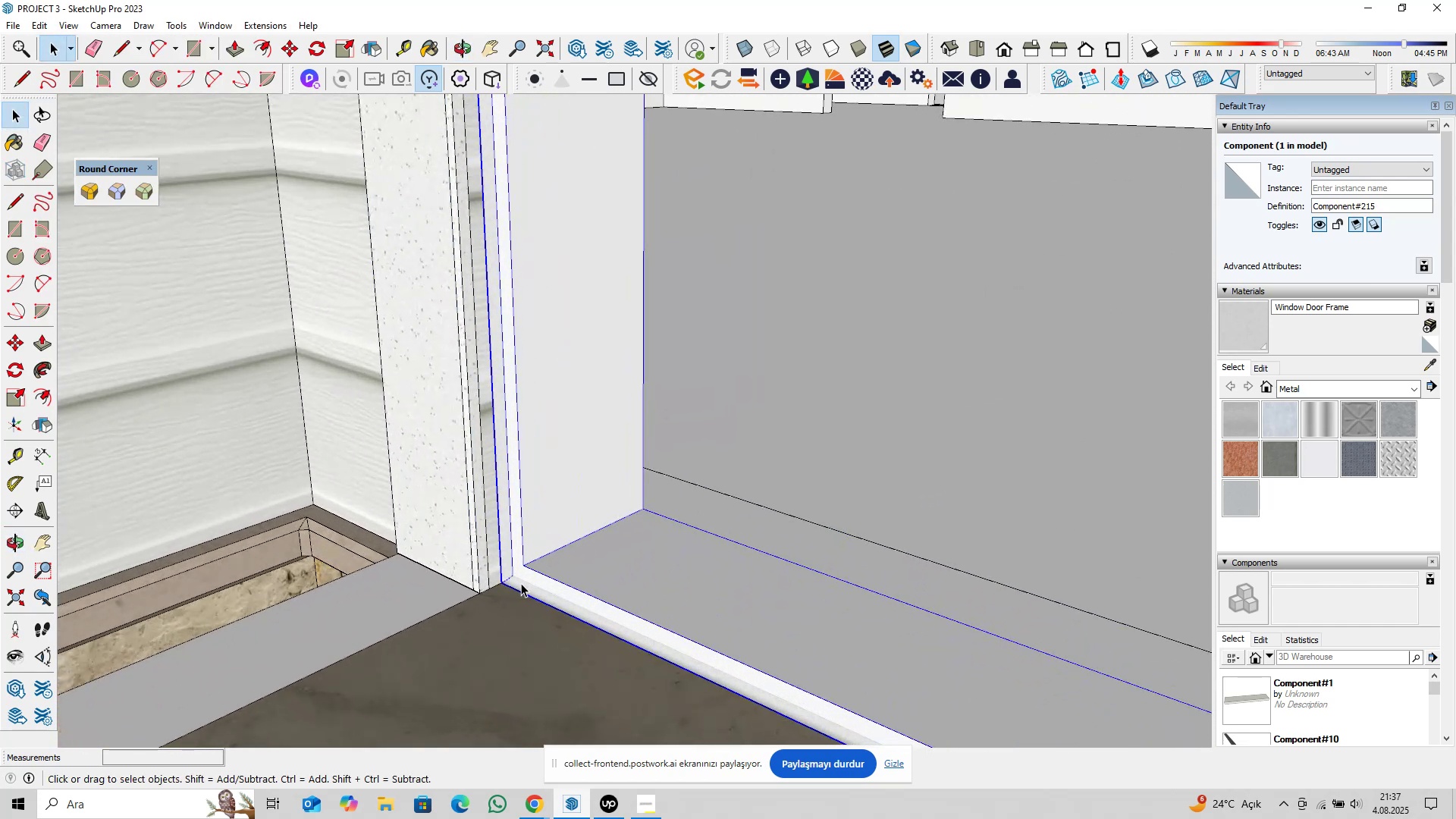 
double_click([521, 583])
 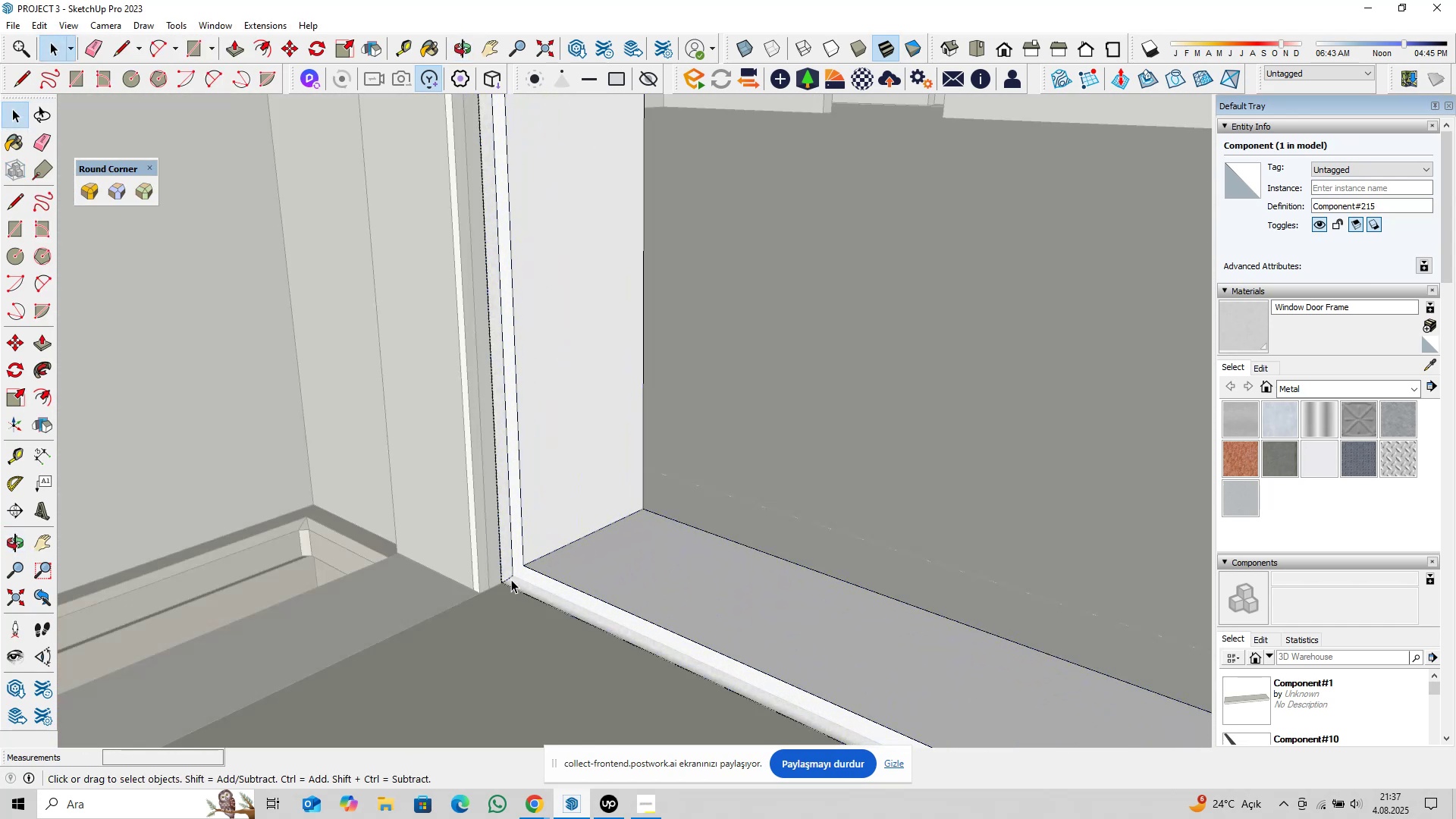 
triple_click([511, 579])
 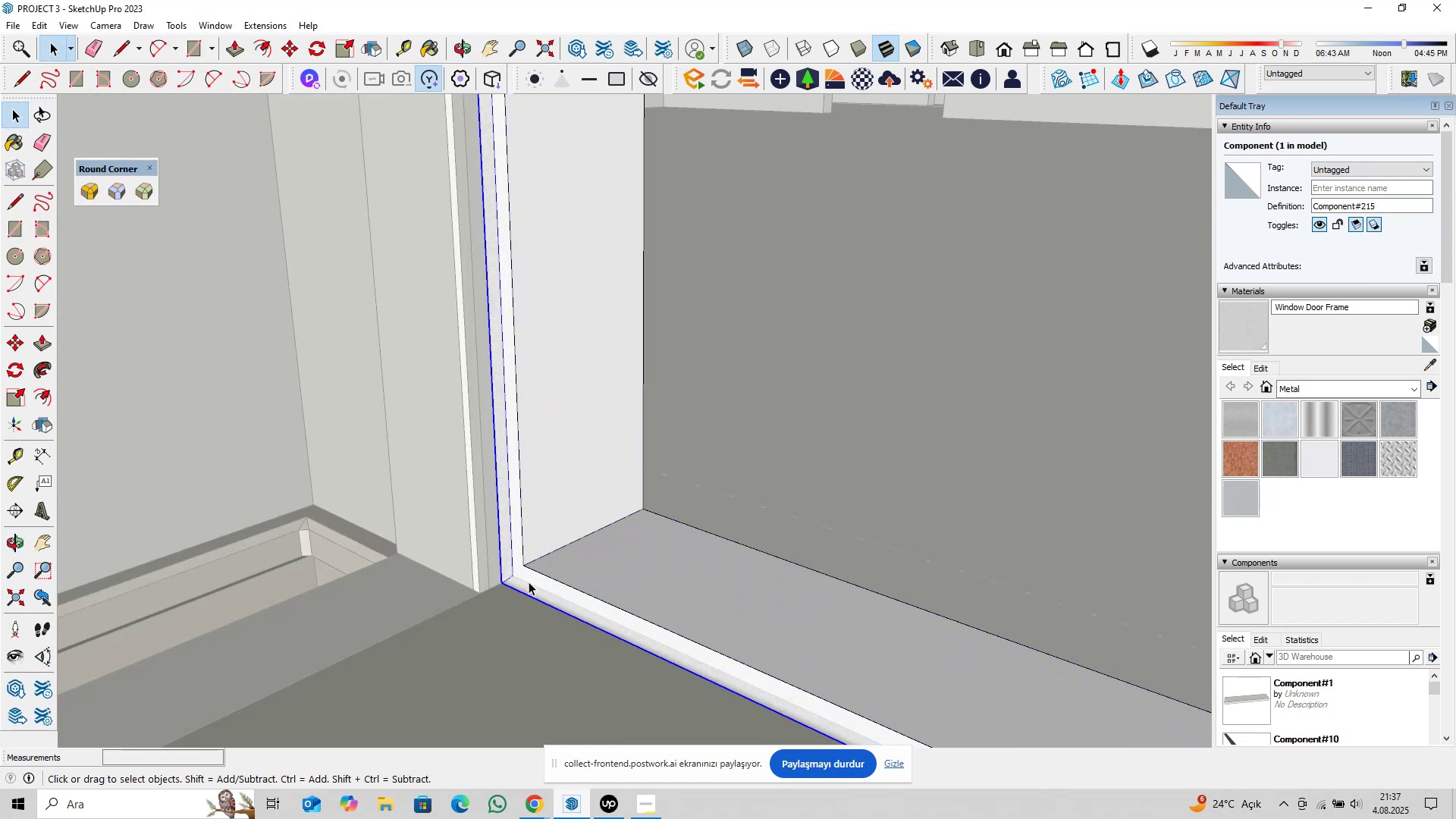 
scroll: coordinate [532, 573], scroll_direction: up, amount: 3.0
 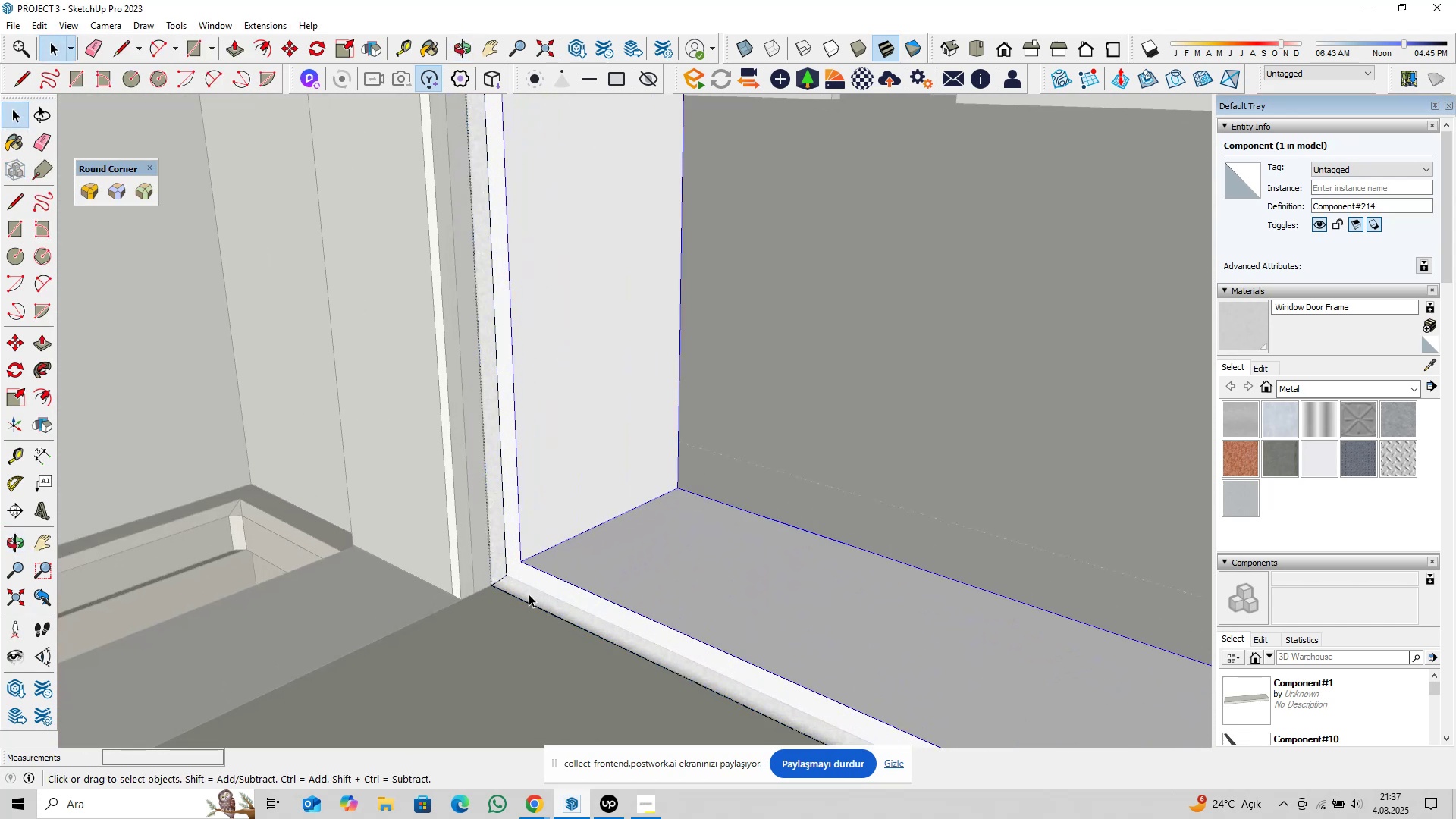 
double_click([527, 594])
 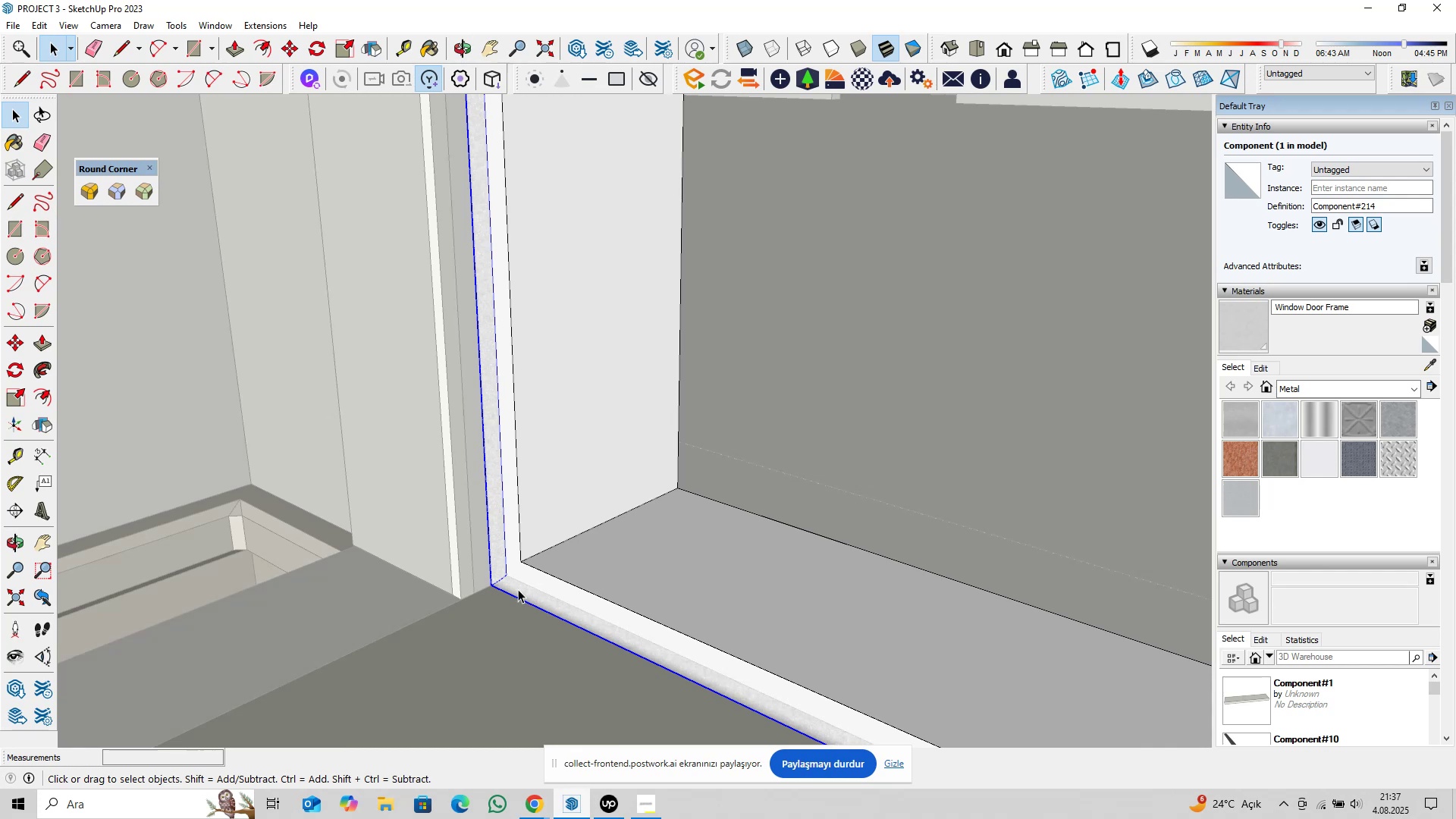 
scroll: coordinate [525, 584], scroll_direction: up, amount: 11.0
 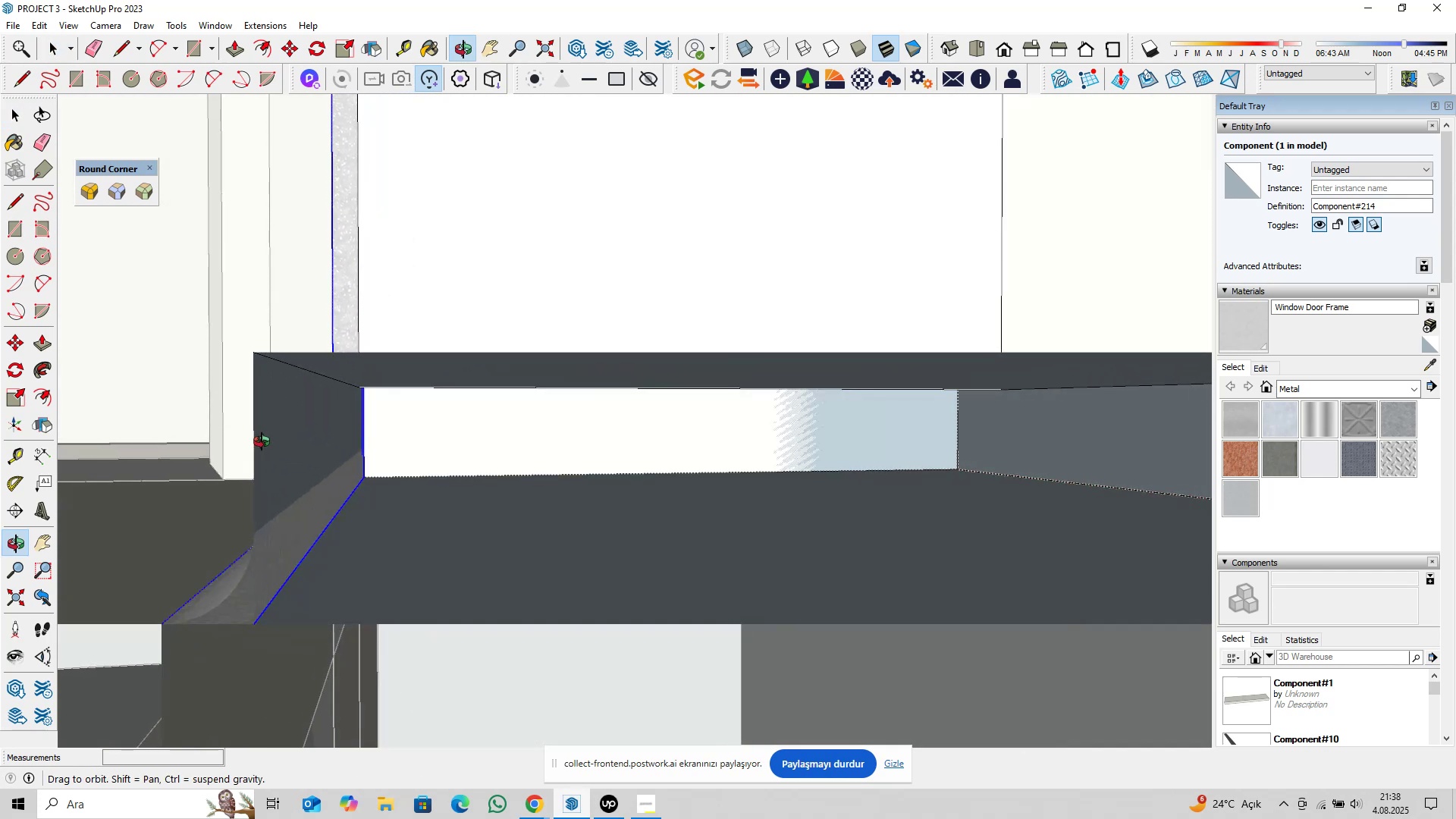 
scroll: coordinate [459, 535], scroll_direction: down, amount: 4.0
 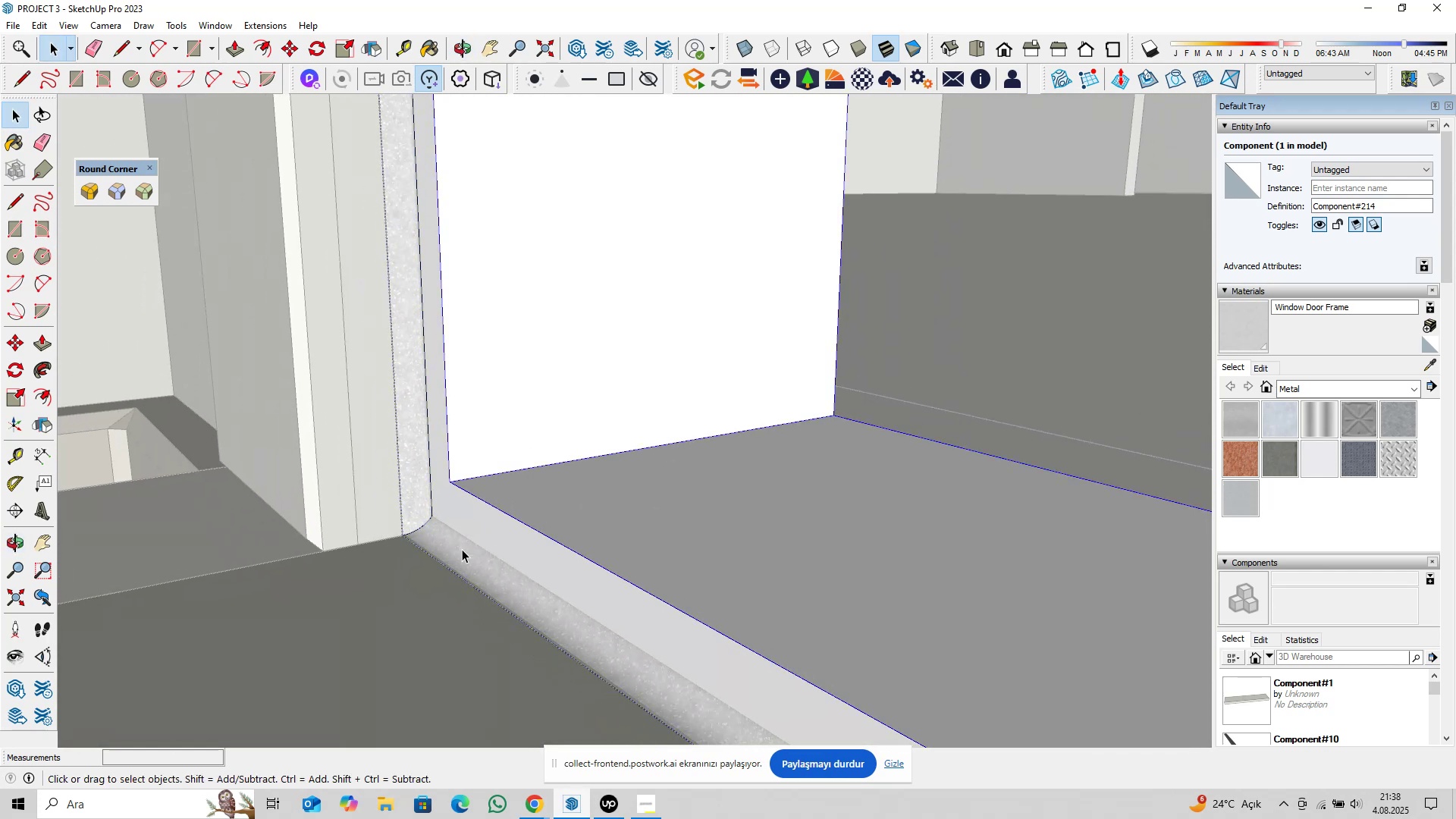 
double_click([462, 549])
 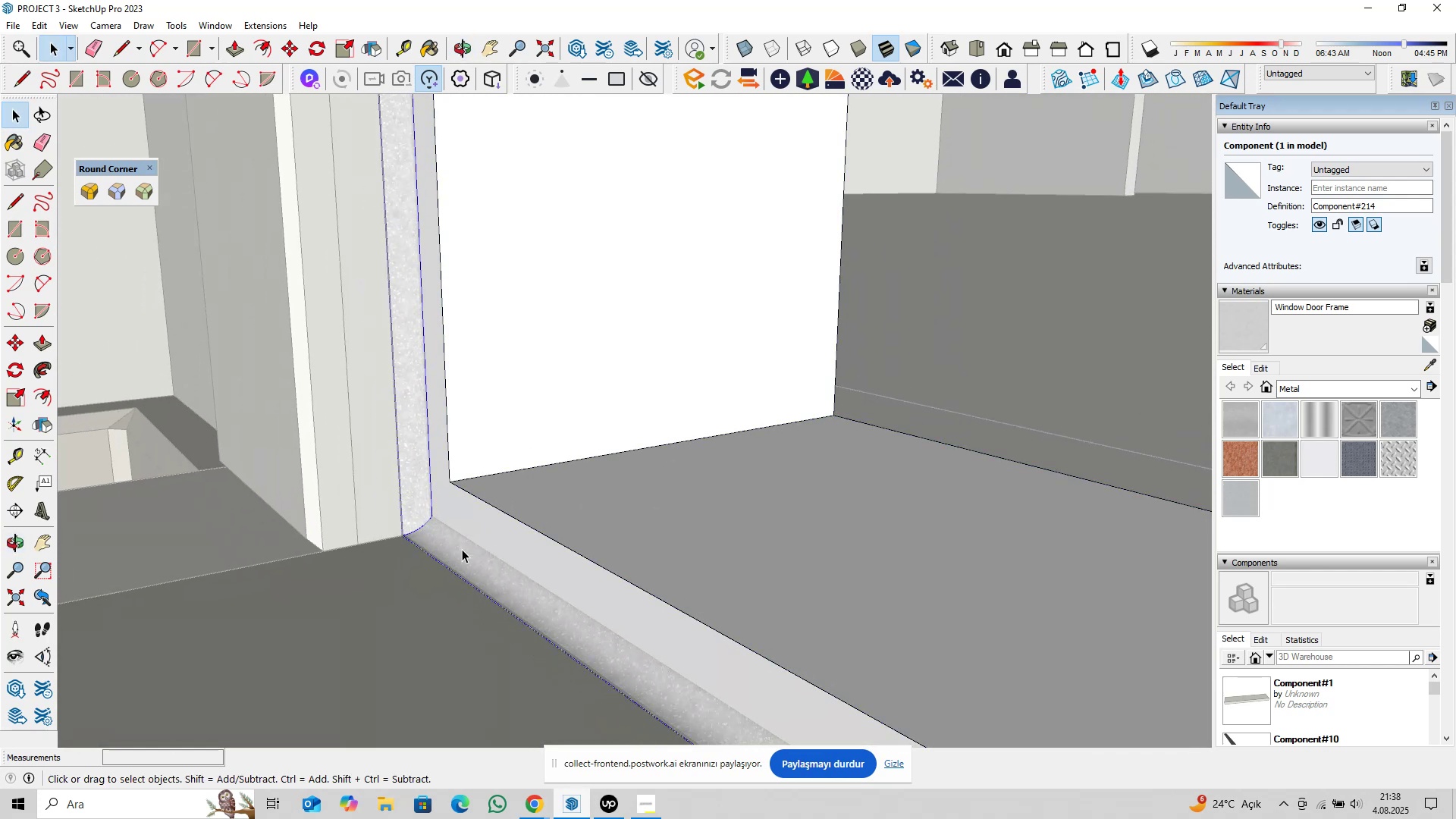 
scroll: coordinate [463, 549], scroll_direction: down, amount: 6.0
 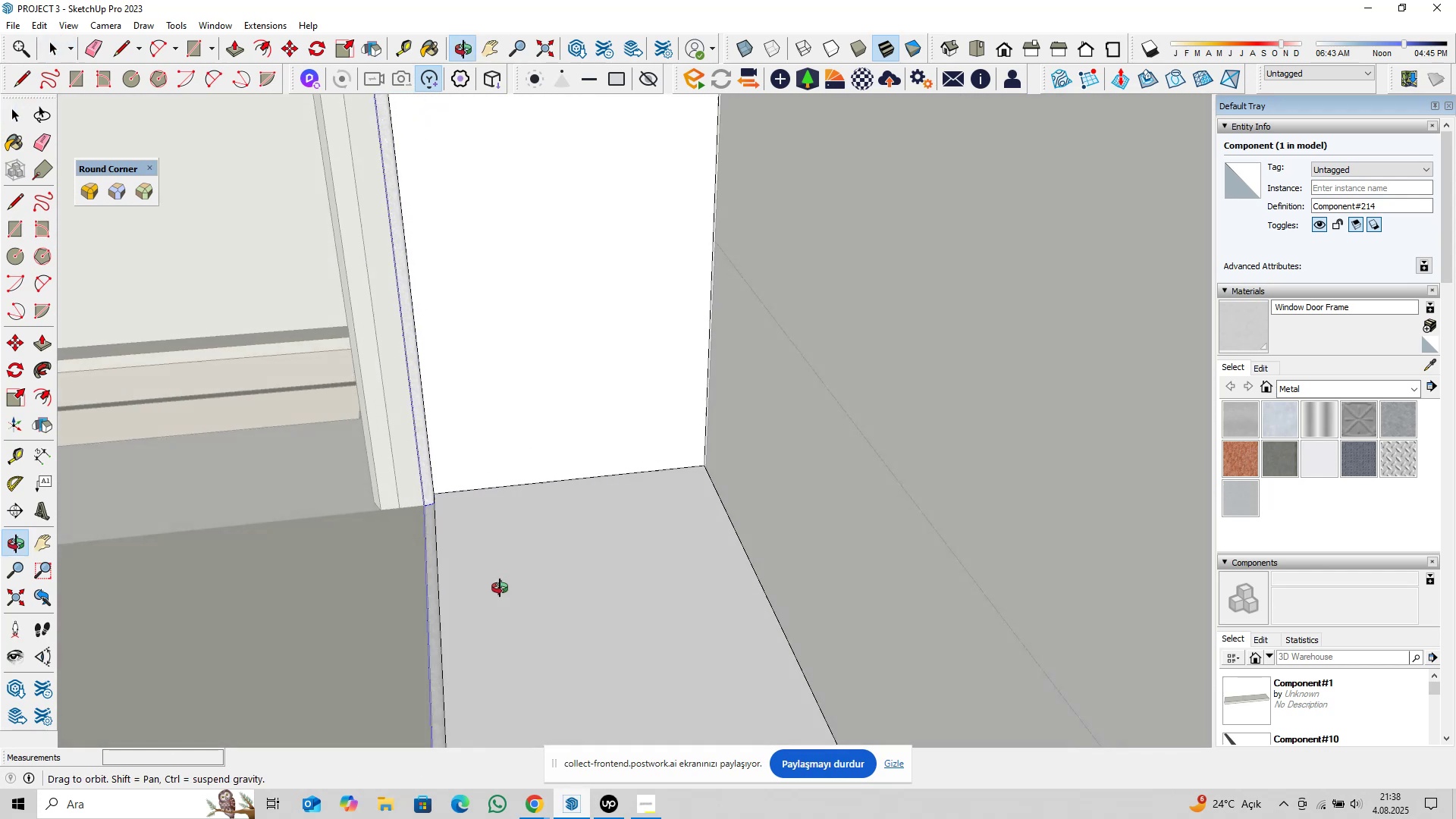 
key(Shift+ShiftLeft)
 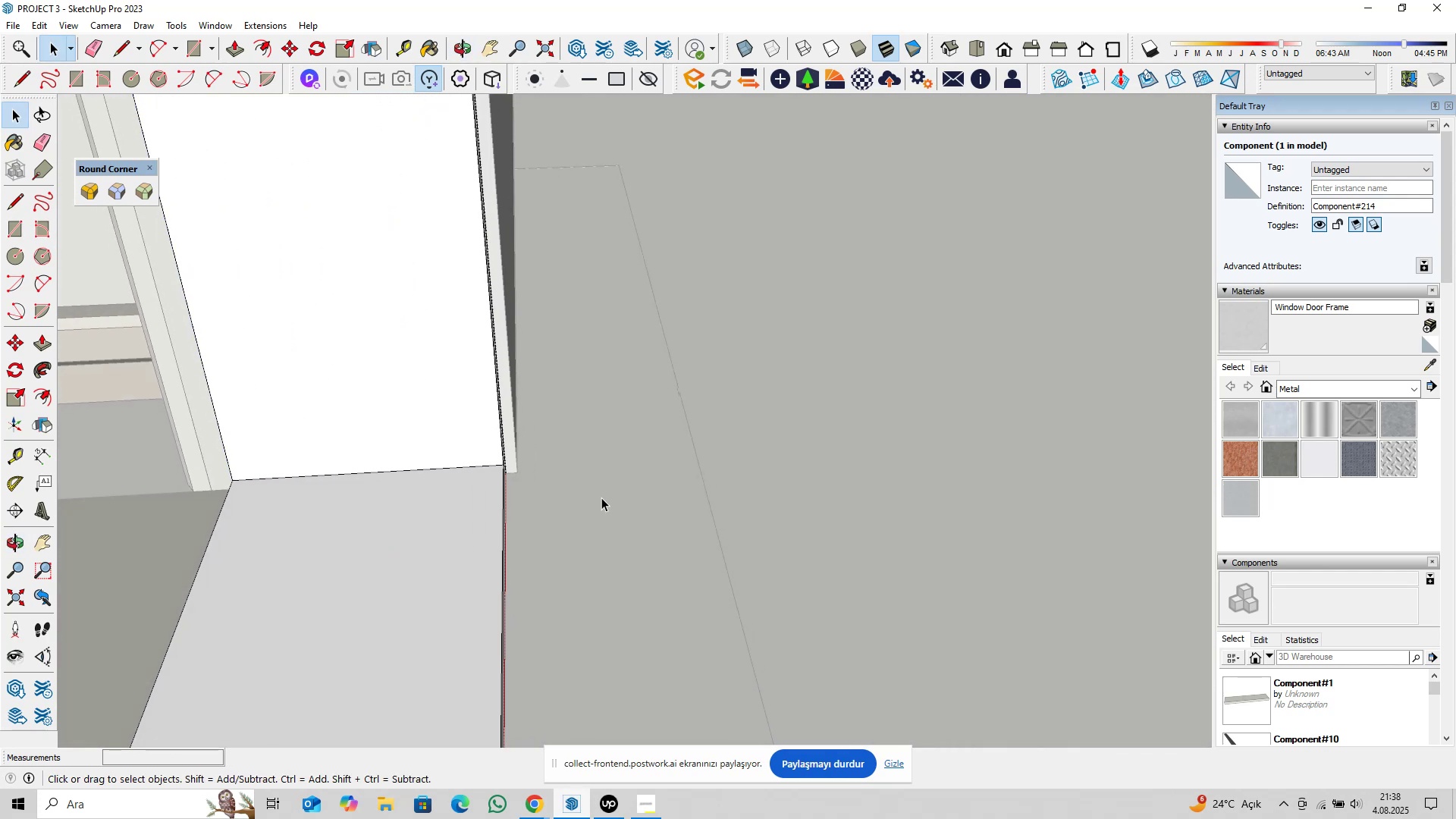 
key(M)
 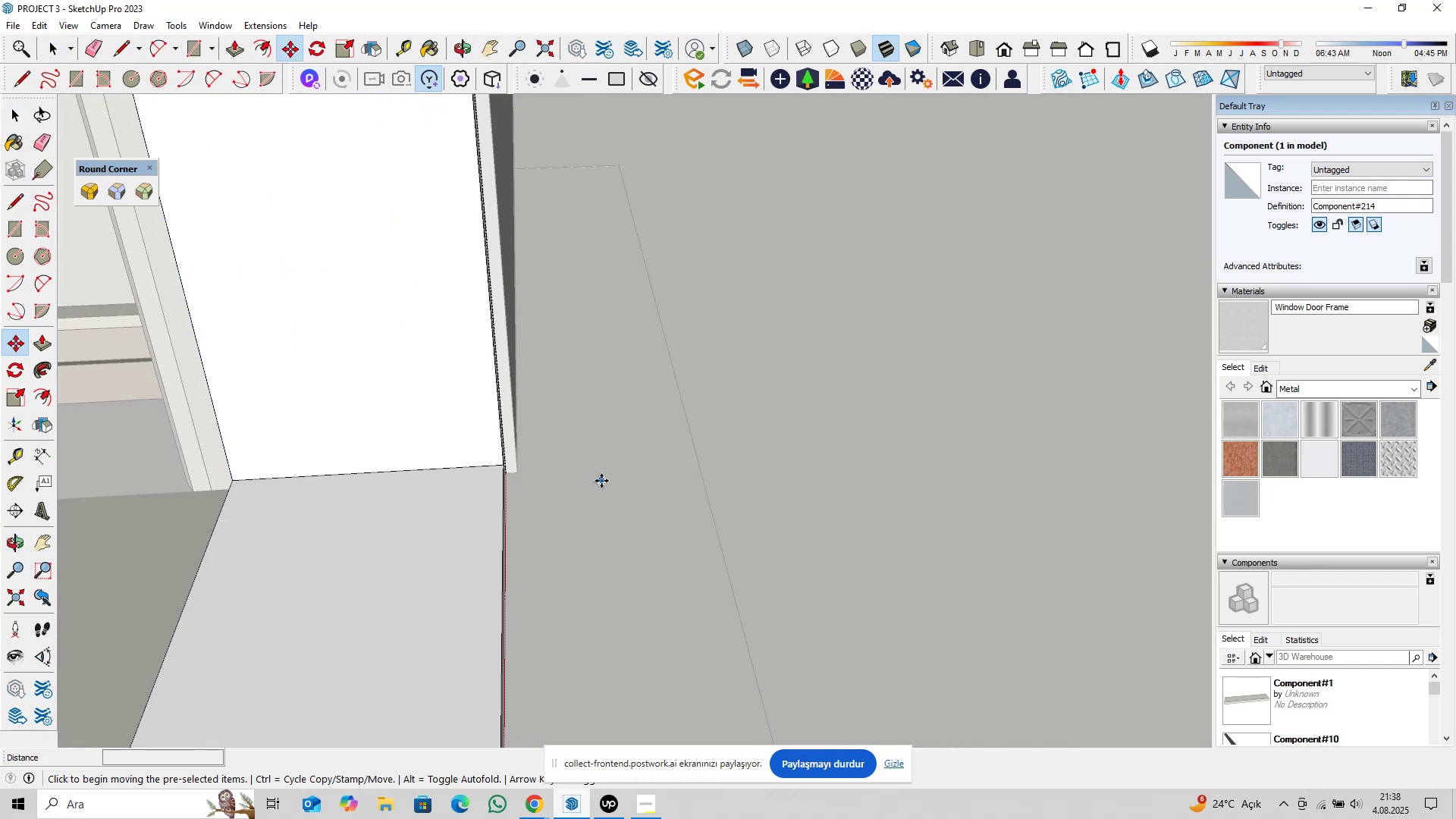 
key(Control+ControlLeft)
 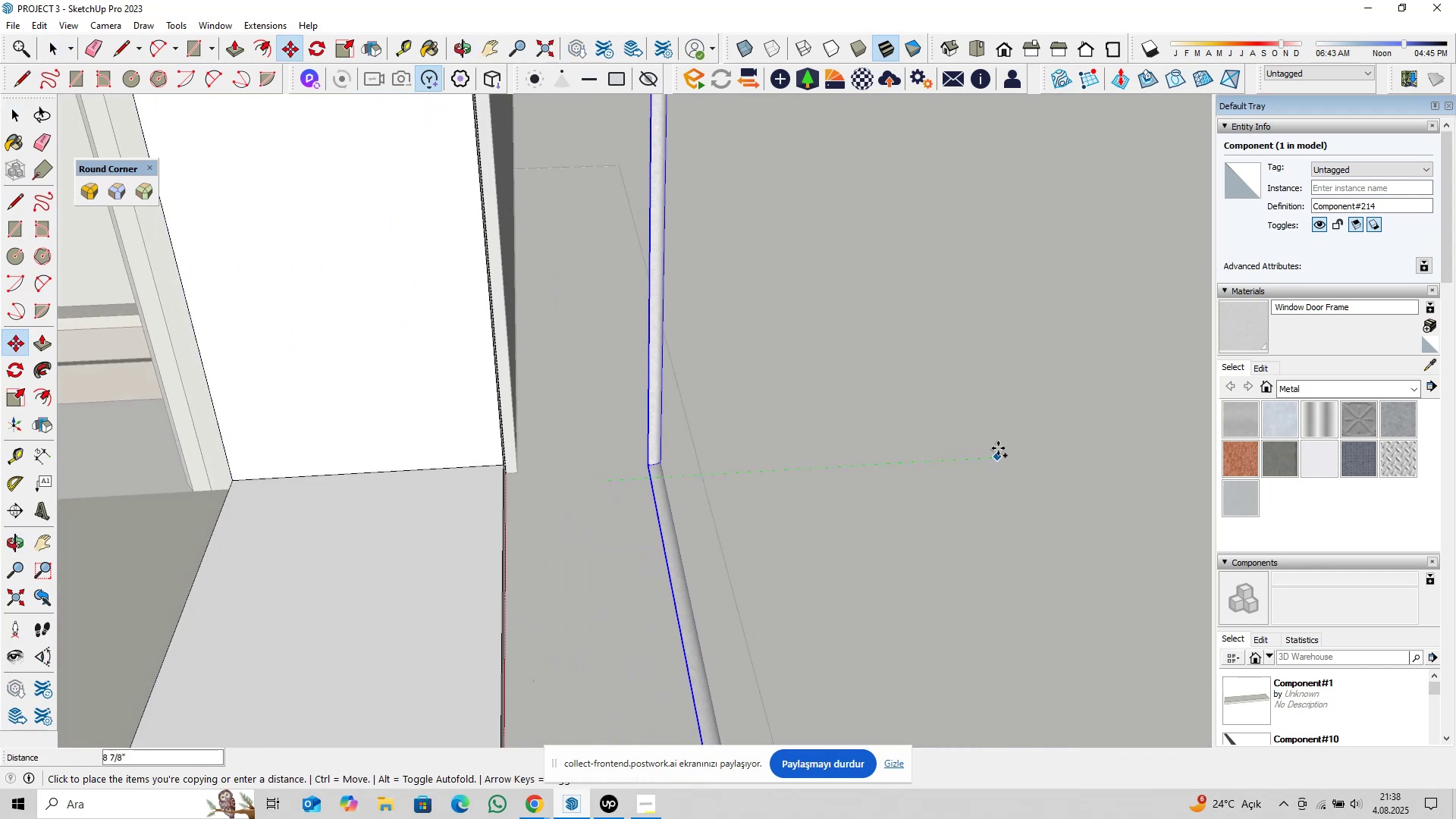 
left_click([1002, 449])
 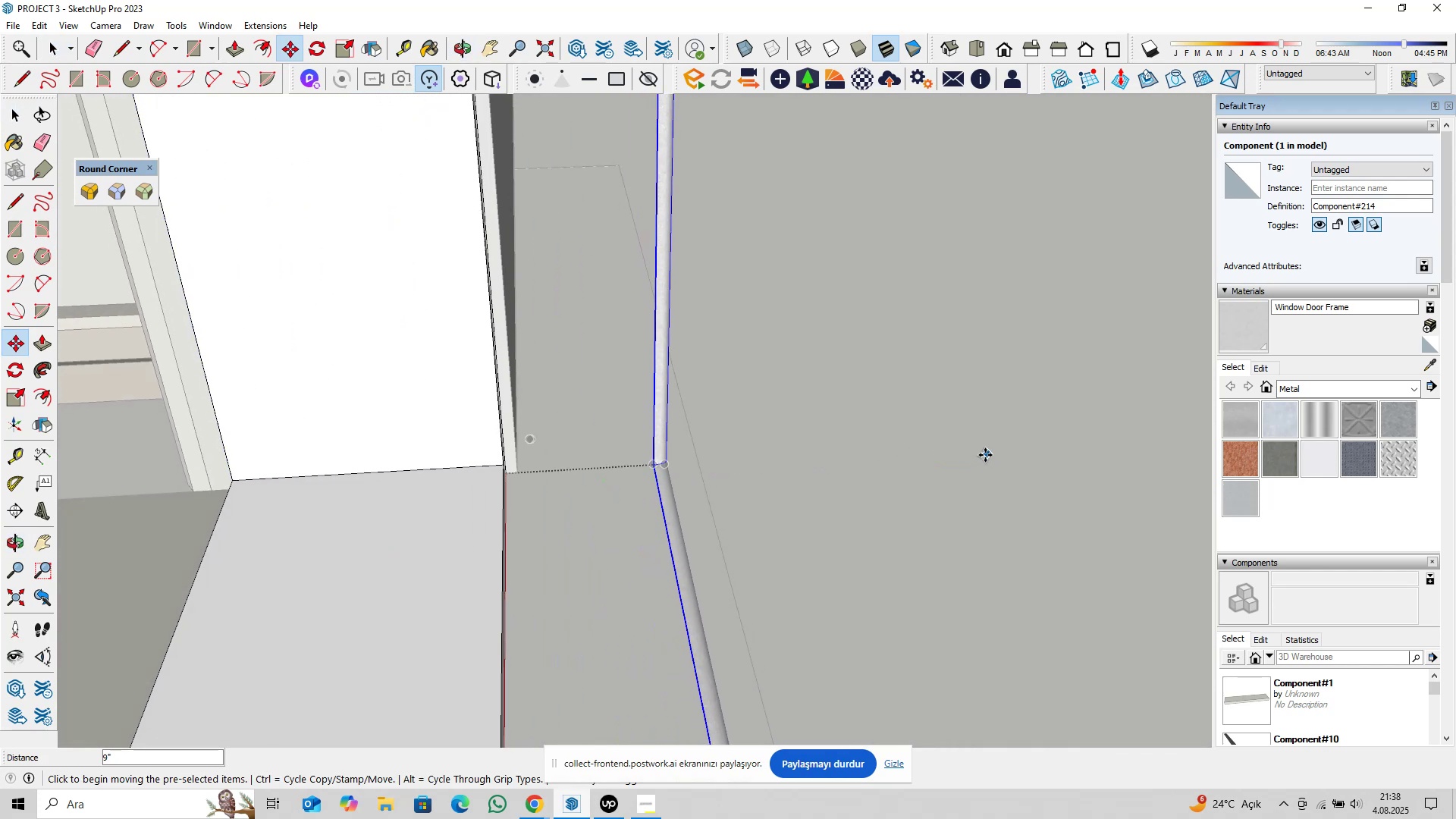 
key(Space)
 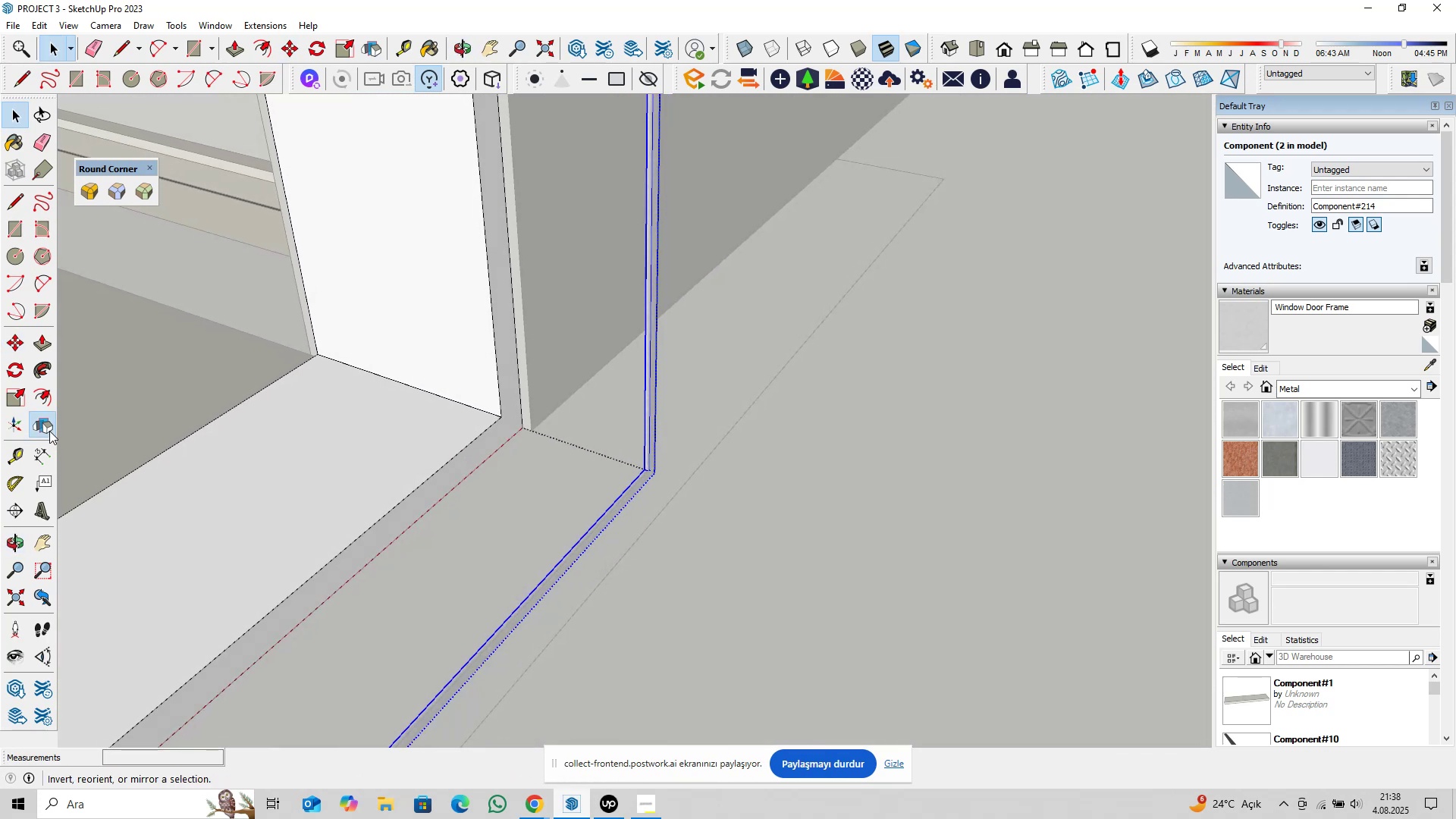 
double_click([400, 513])
 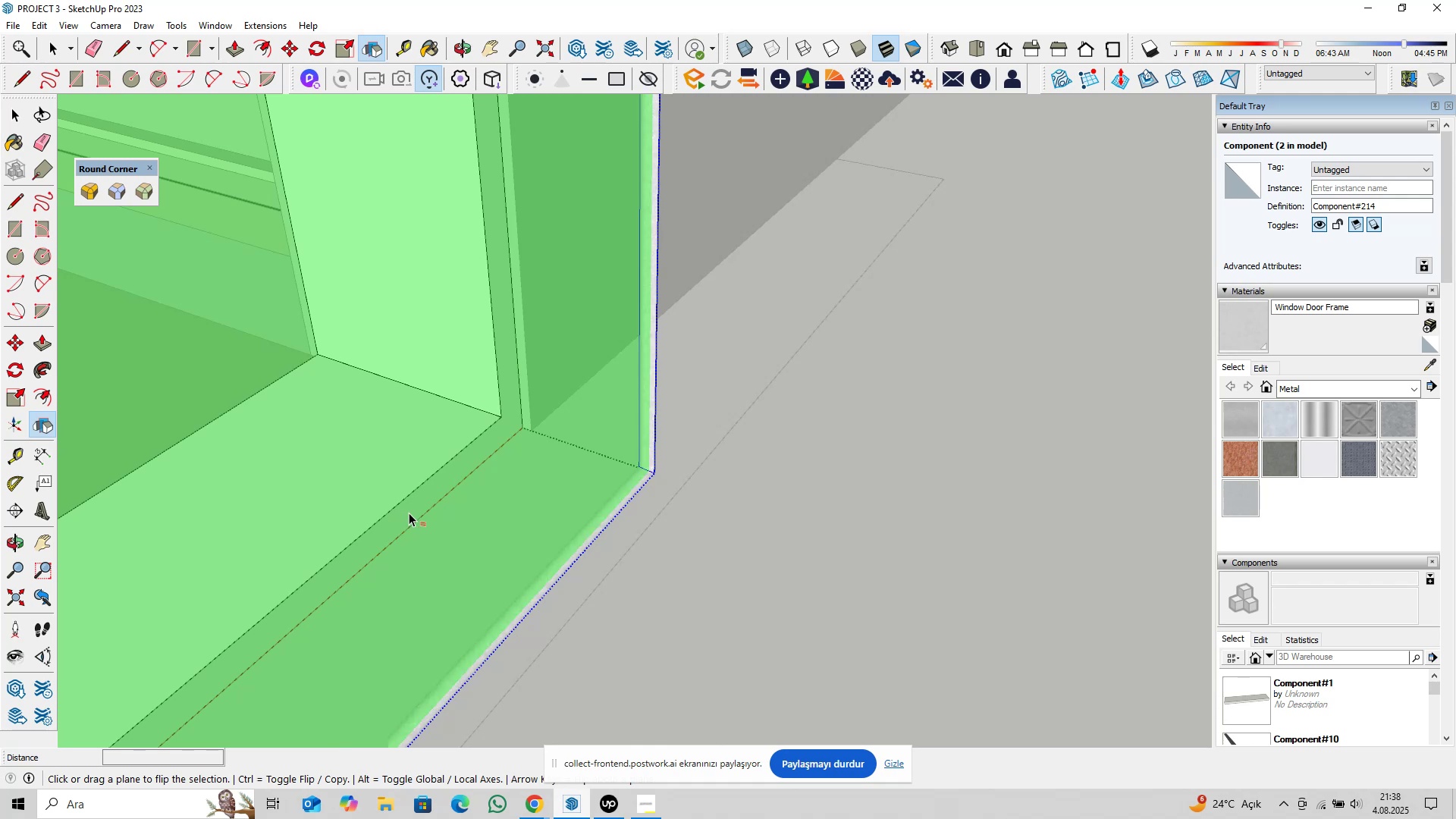 
key(Space)
 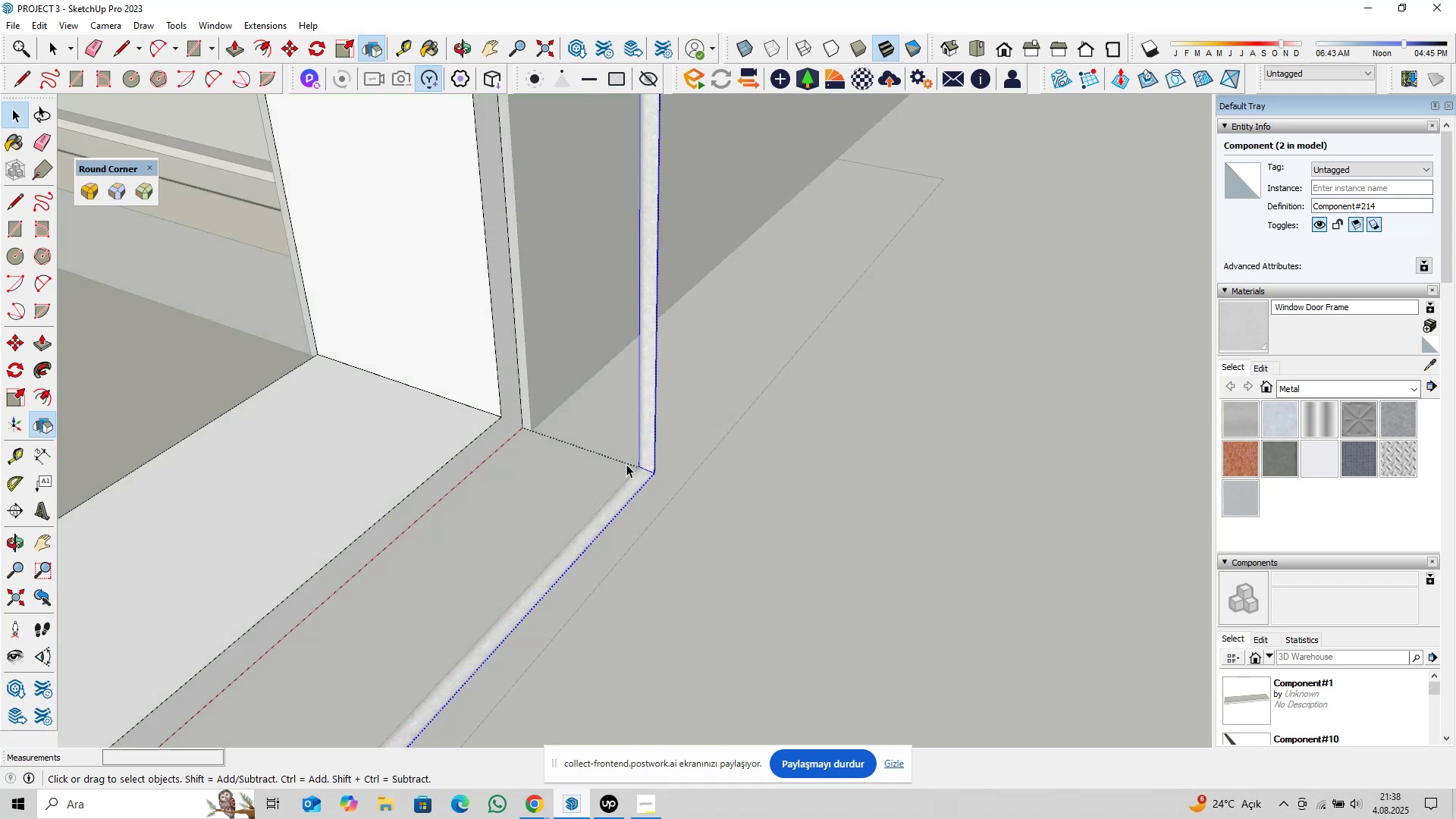 
scroll: coordinate [673, 473], scroll_direction: up, amount: 15.0
 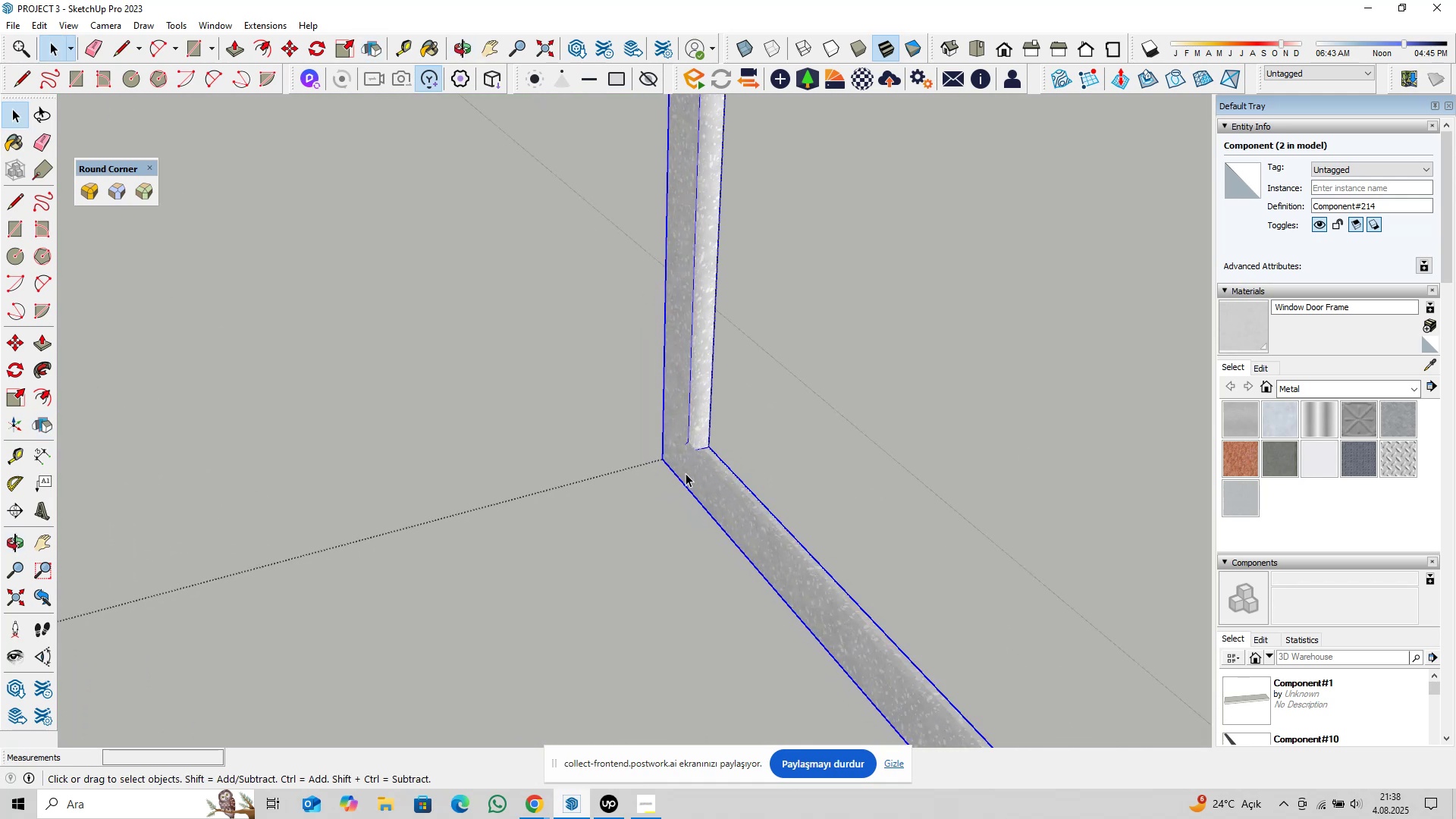 
key(M)
 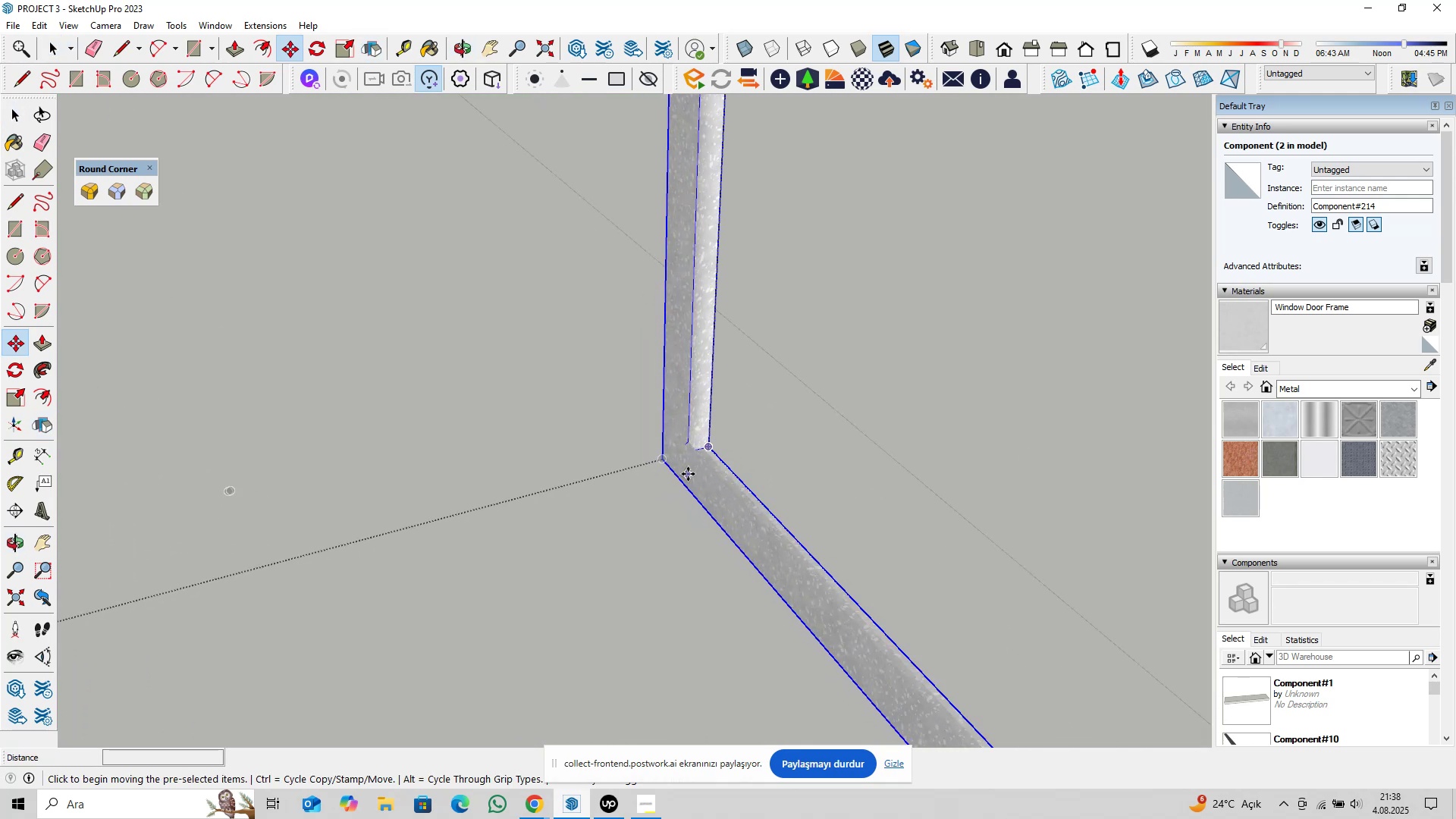 
scroll: coordinate [684, 465], scroll_direction: up, amount: 5.0
 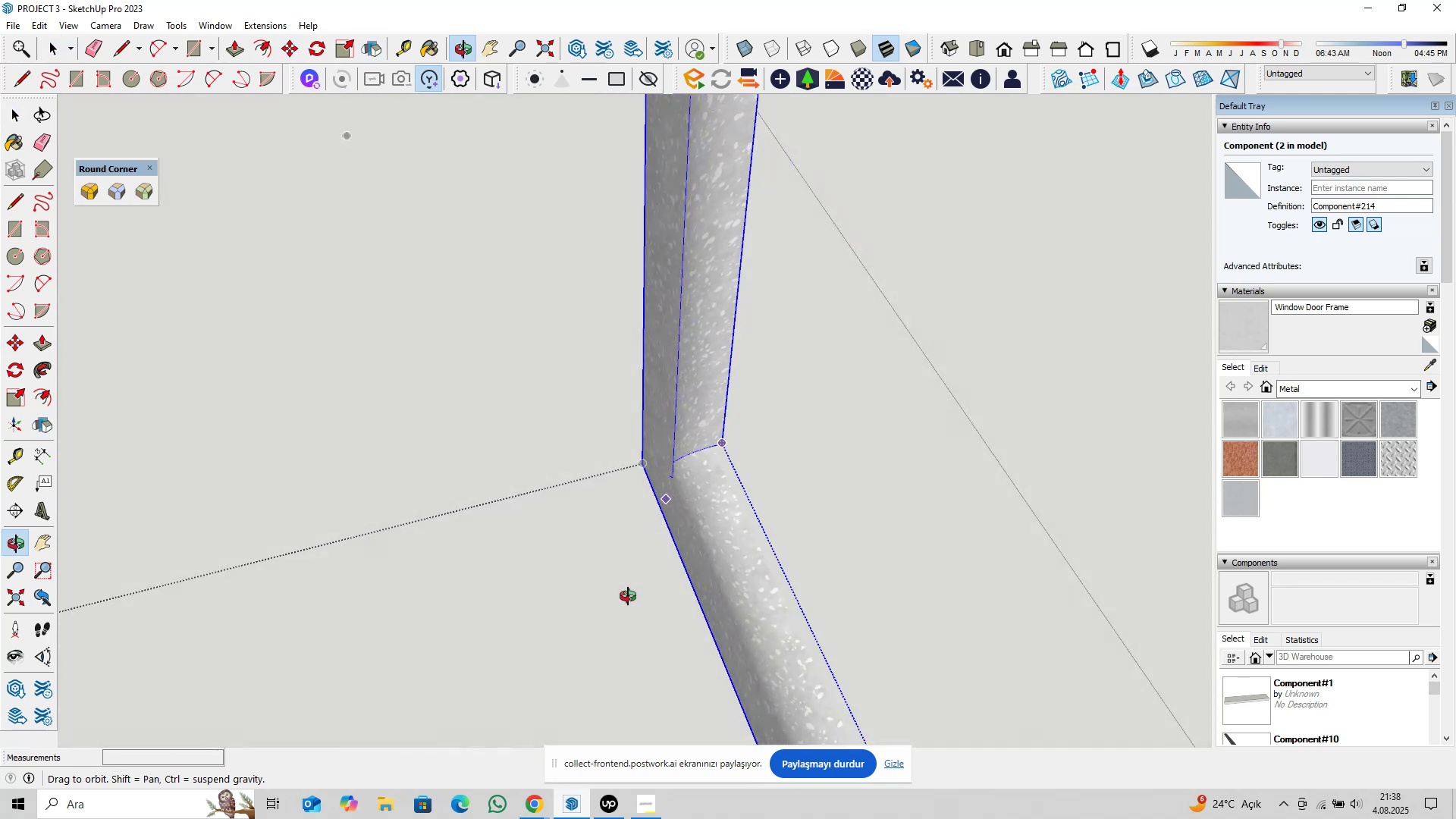 
wait(5.93)
 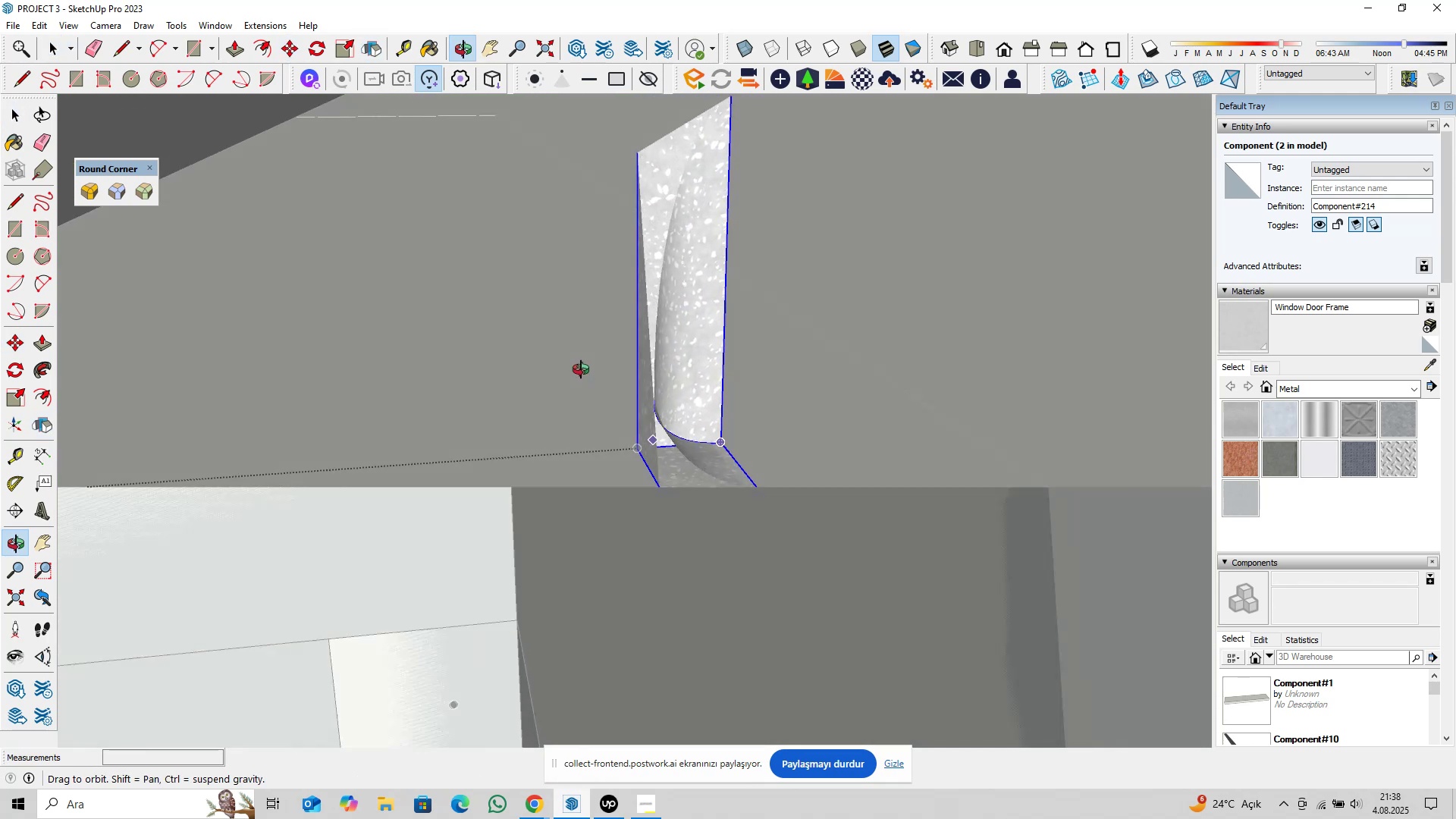 
left_click([690, 461])
 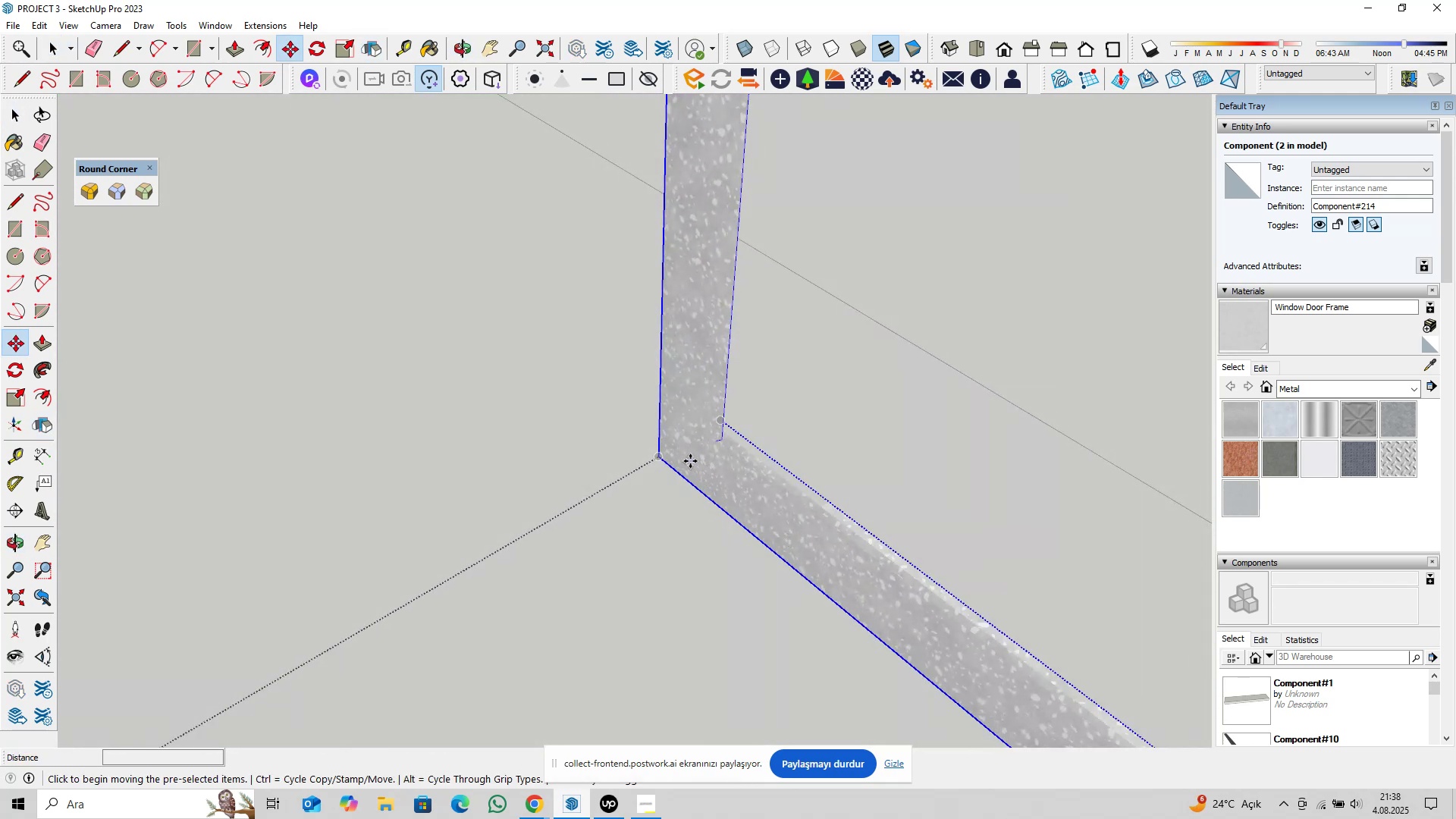 
key(ArrowLeft)
 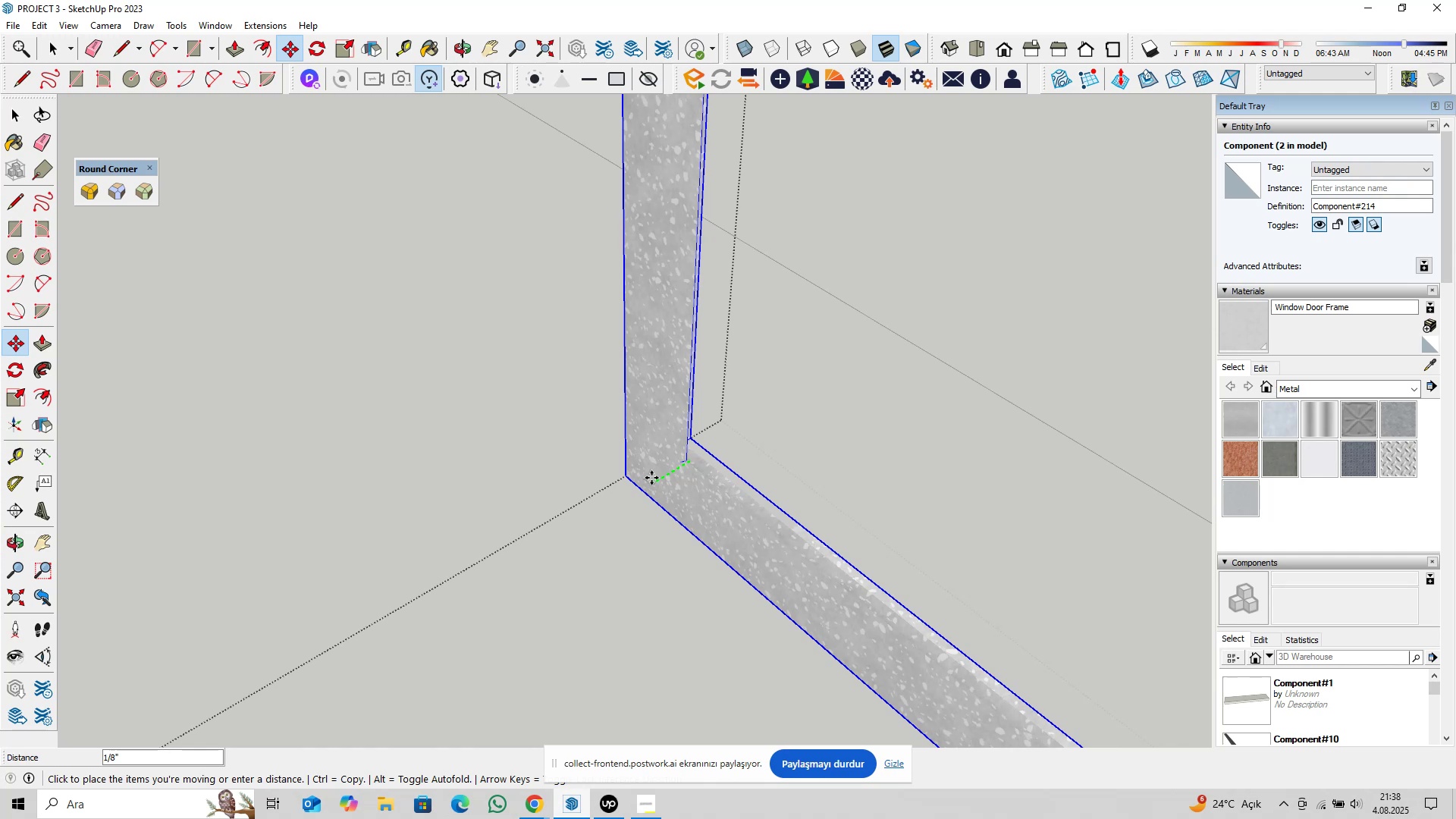 
scroll: coordinate [648, 484], scroll_direction: down, amount: 6.0
 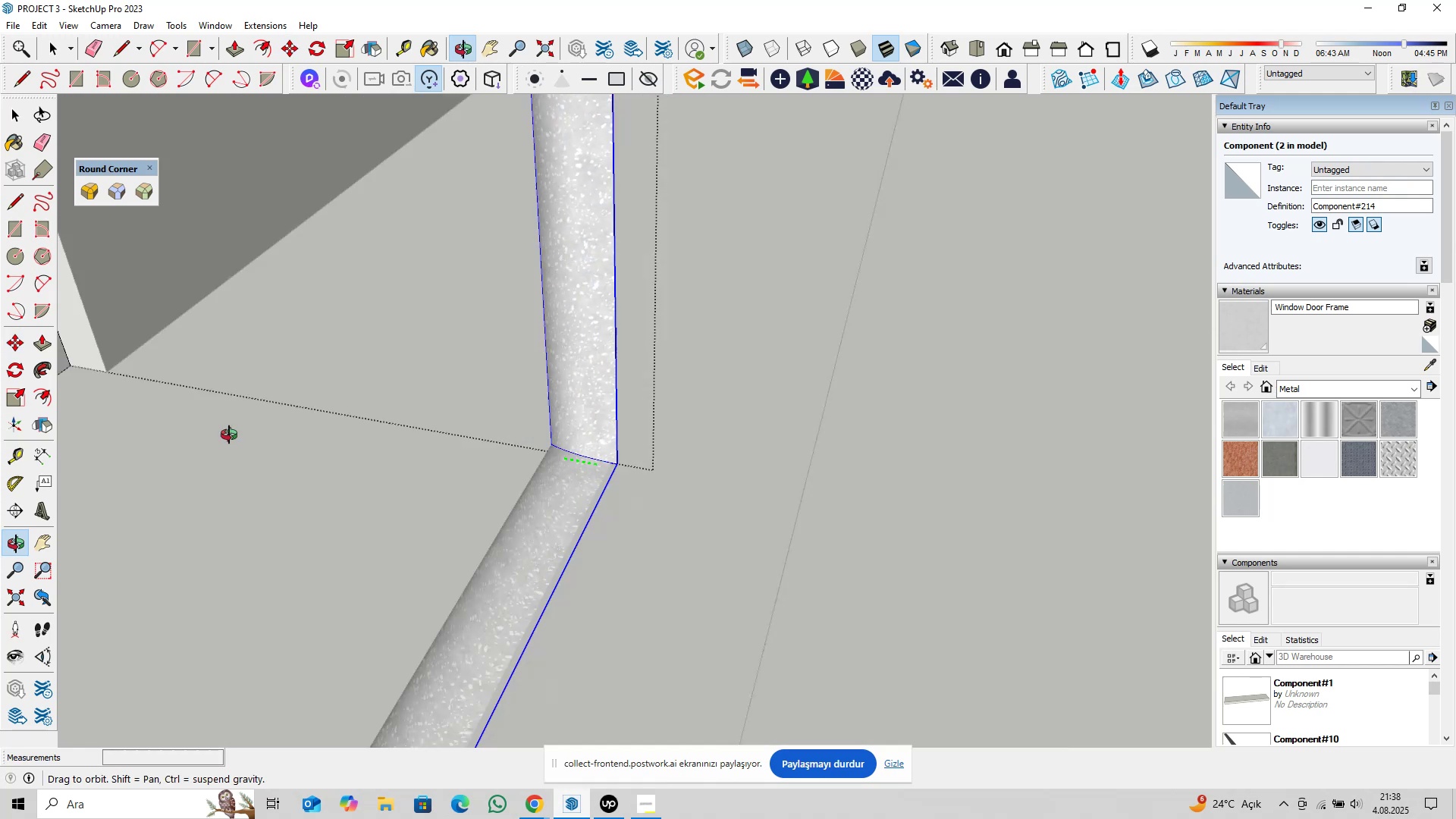 
hold_key(key=ShiftLeft, duration=0.5)
 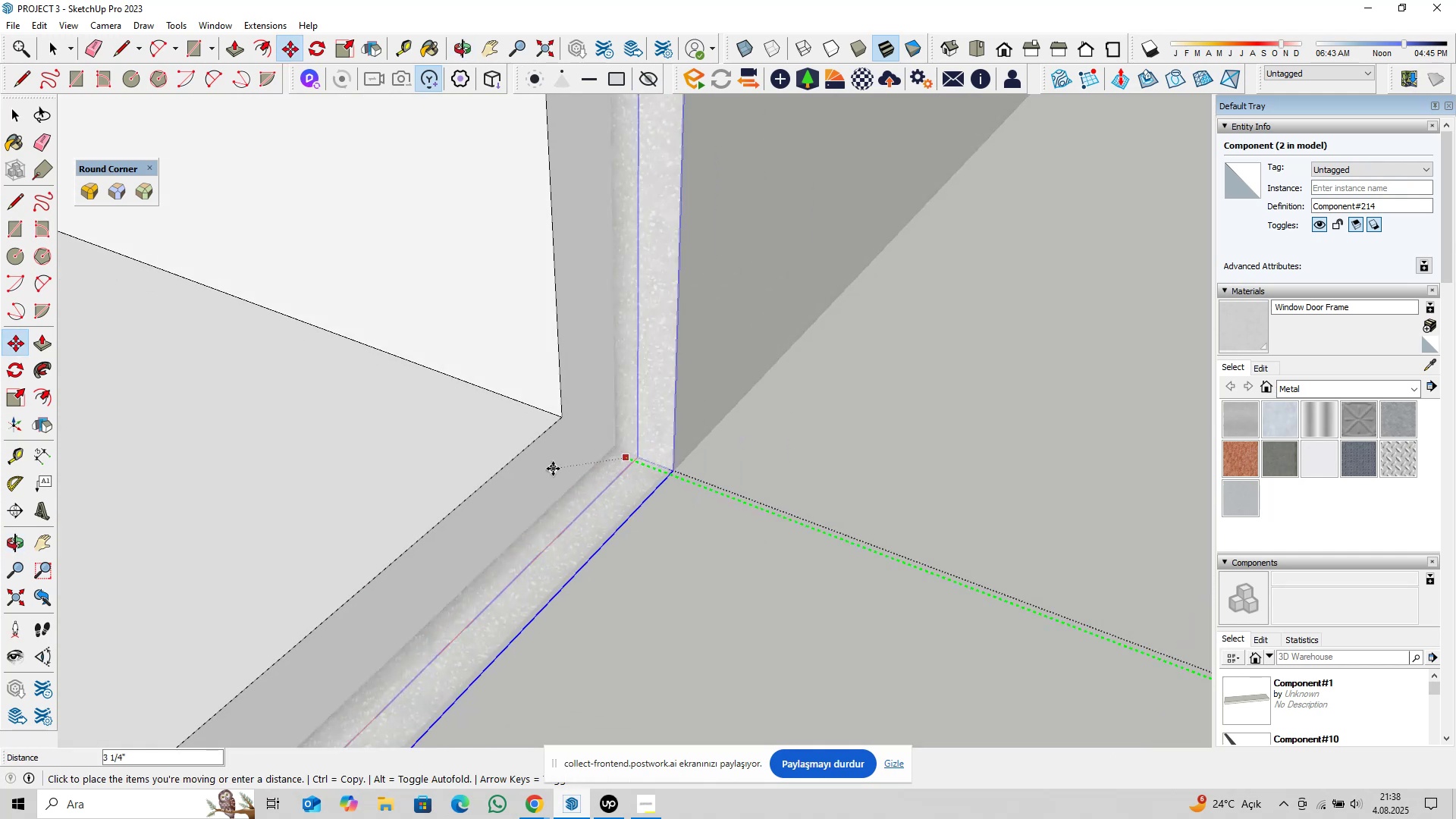 
left_click([541, 469])
 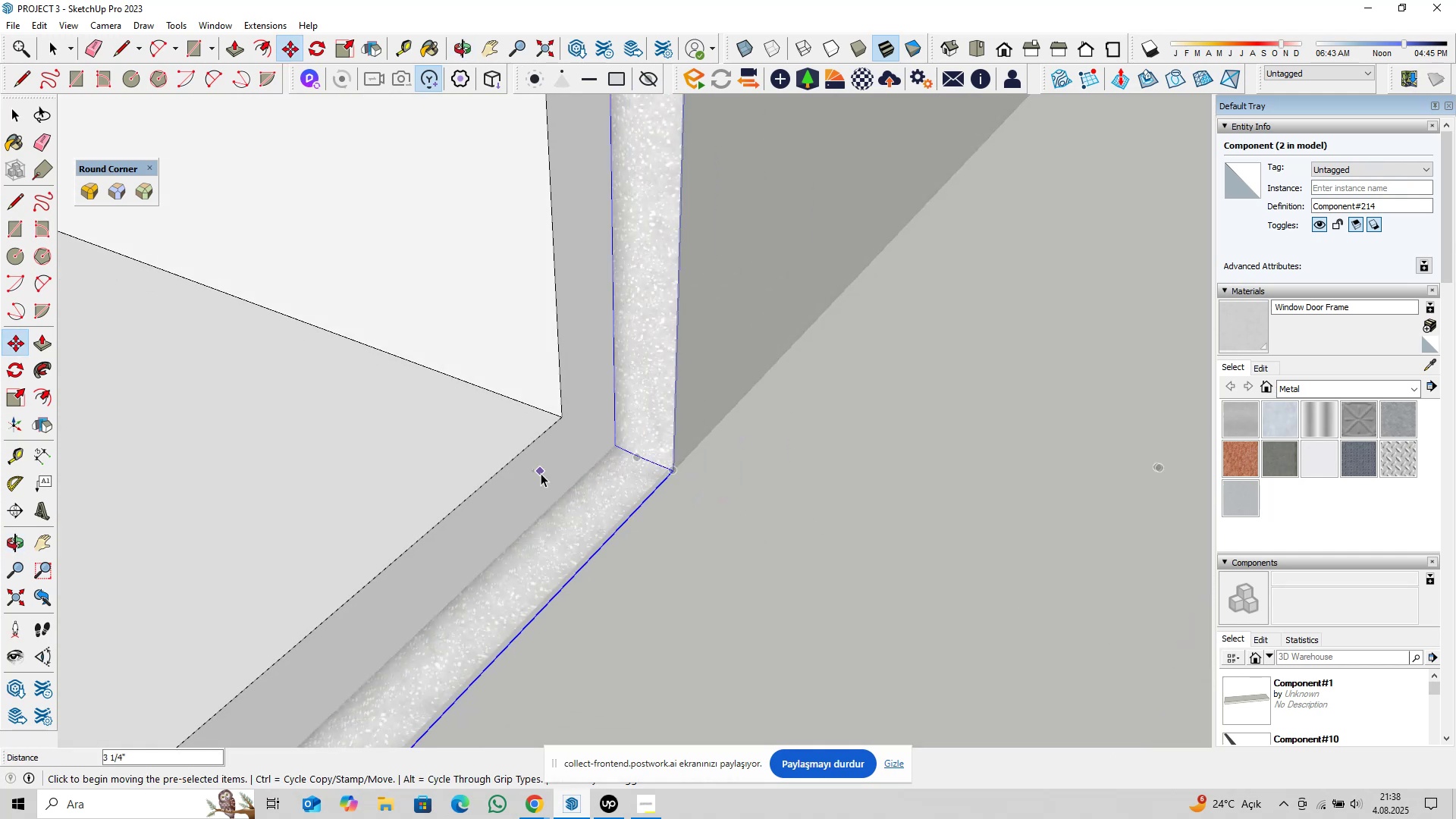 
key(Space)
 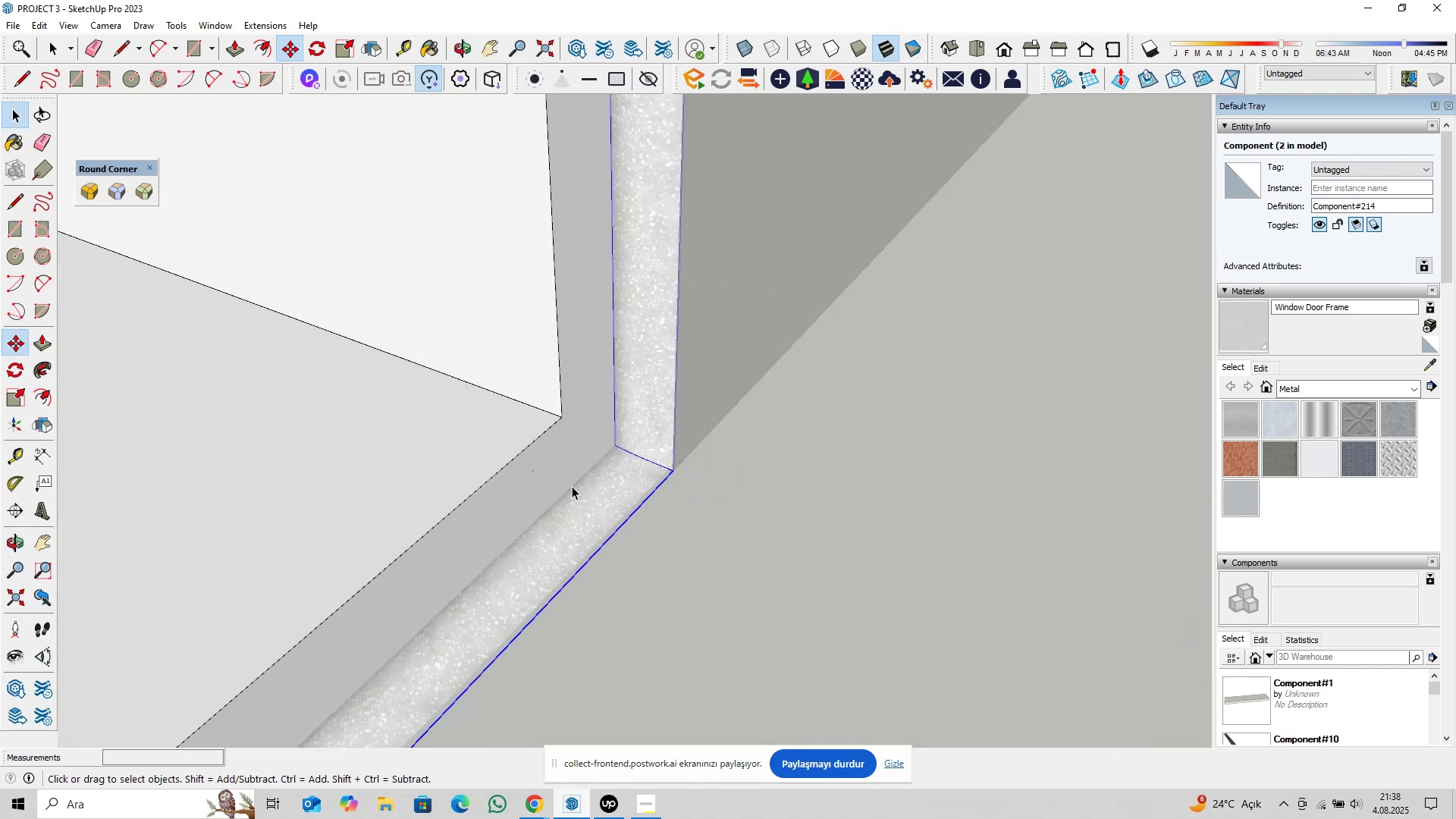 
scroll: coordinate [623, 497], scroll_direction: down, amount: 12.0
 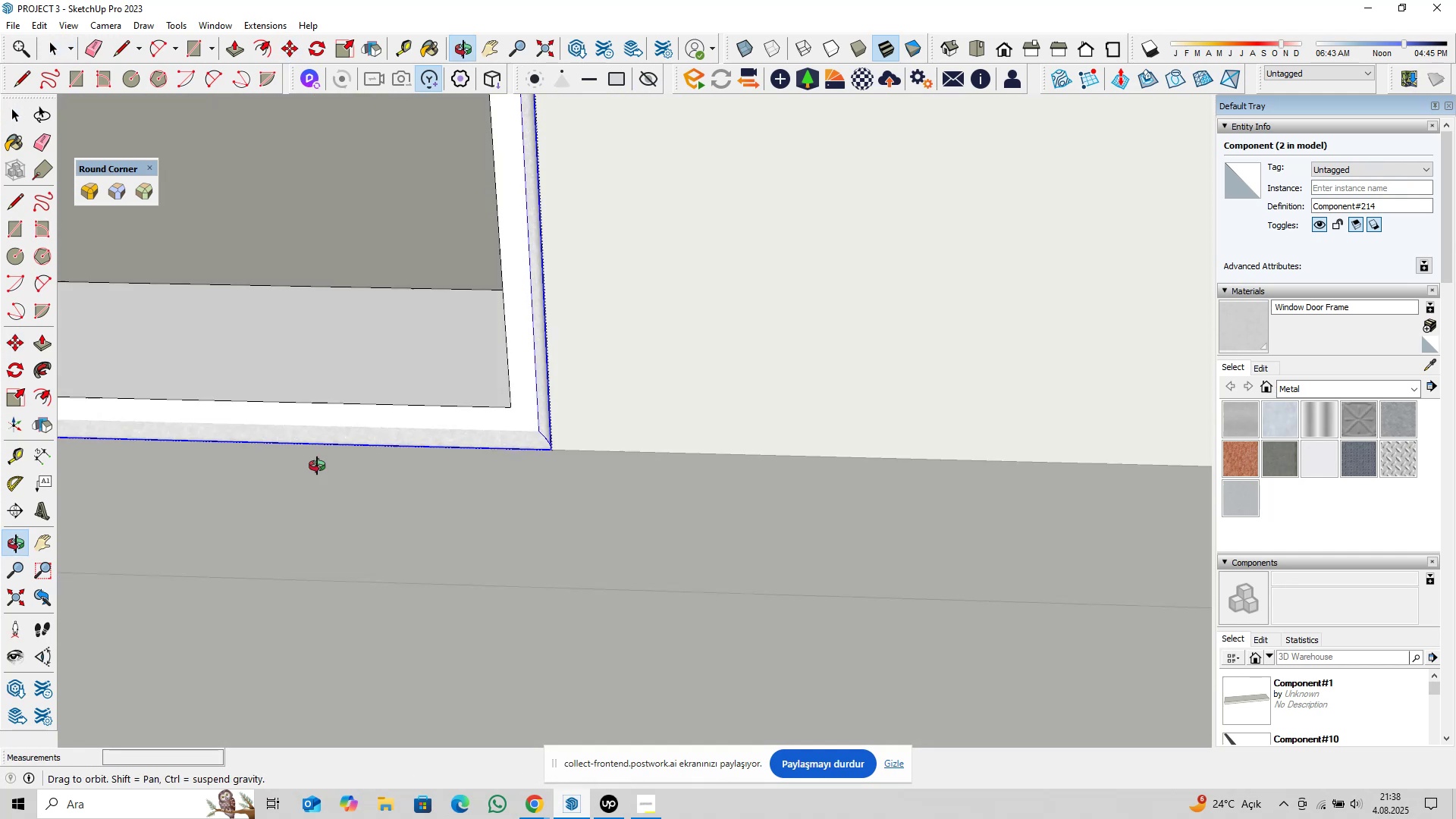 
hold_key(key=ShiftLeft, duration=0.31)
 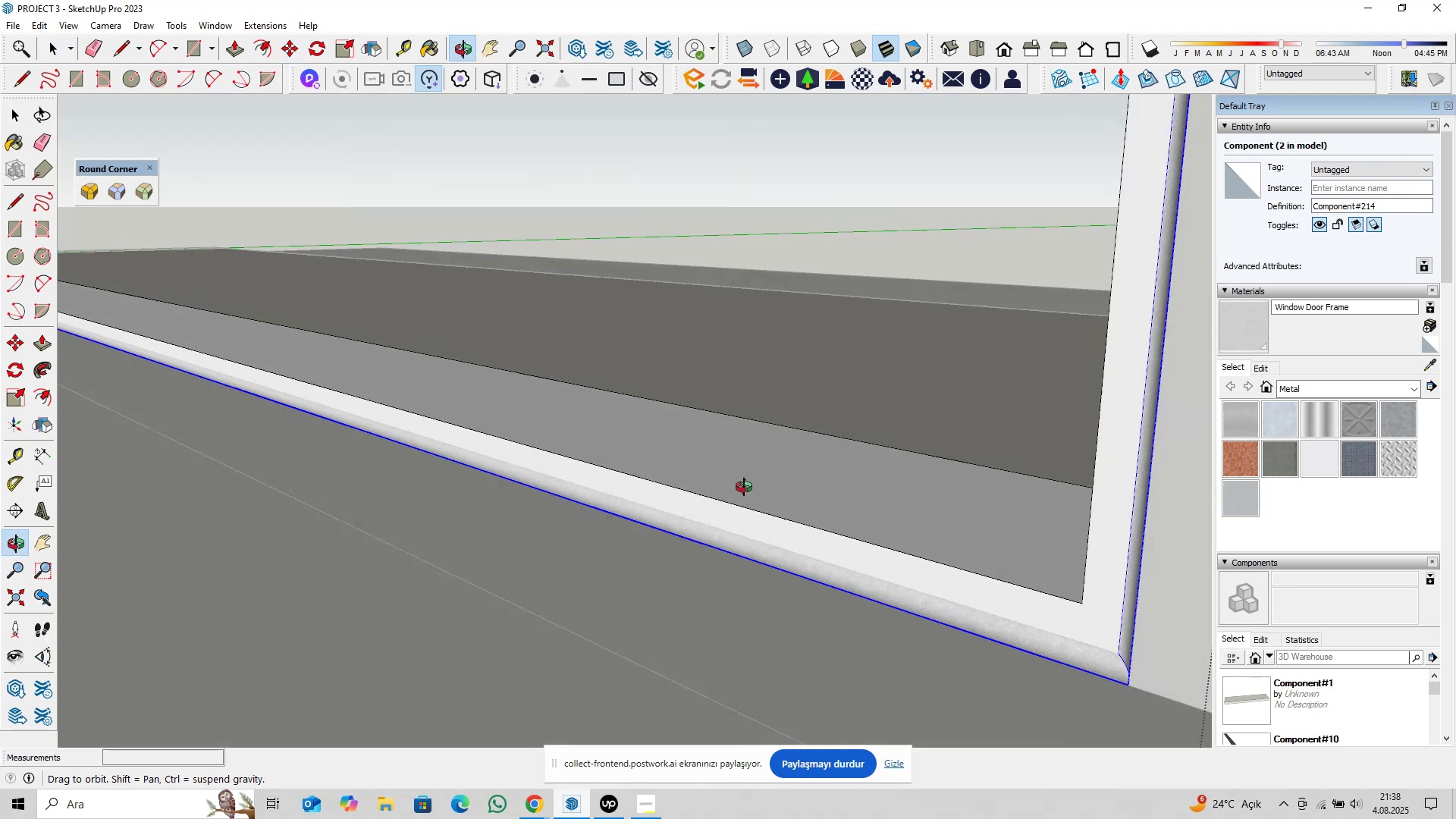 
hold_key(key=ShiftLeft, duration=0.85)
 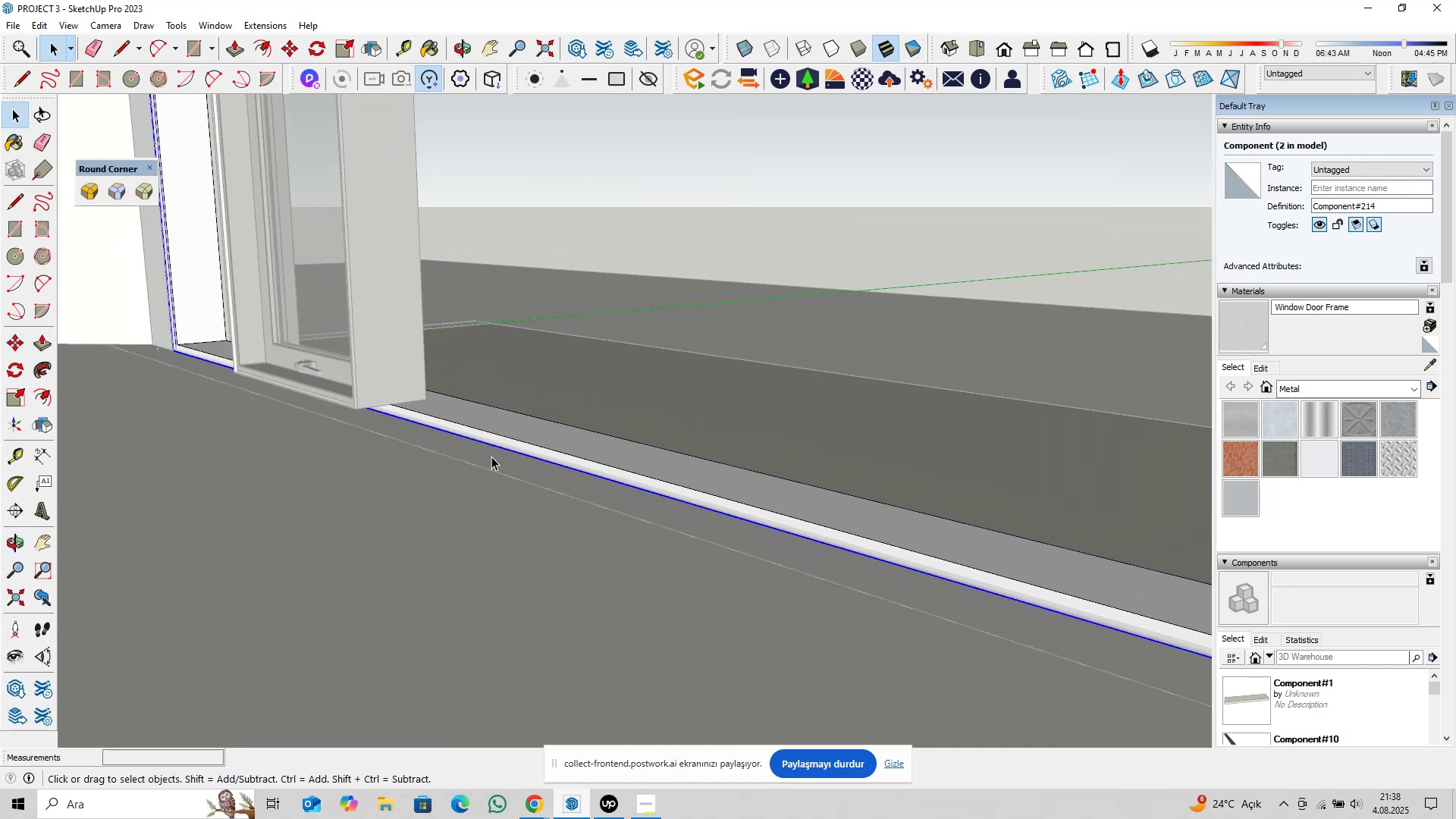 
hold_key(key=ShiftLeft, duration=0.42)
 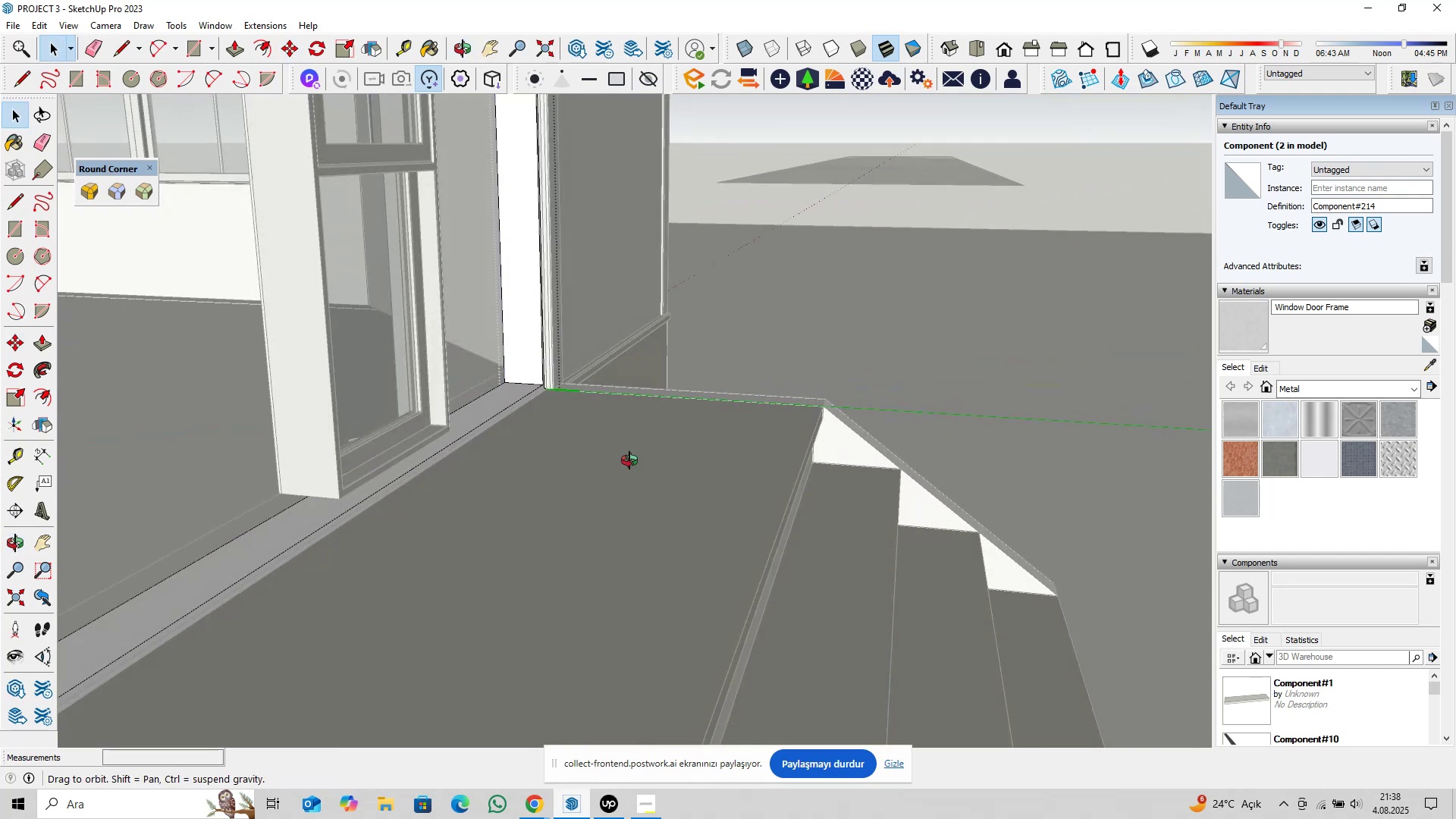 
key(Shift+ShiftLeft)
 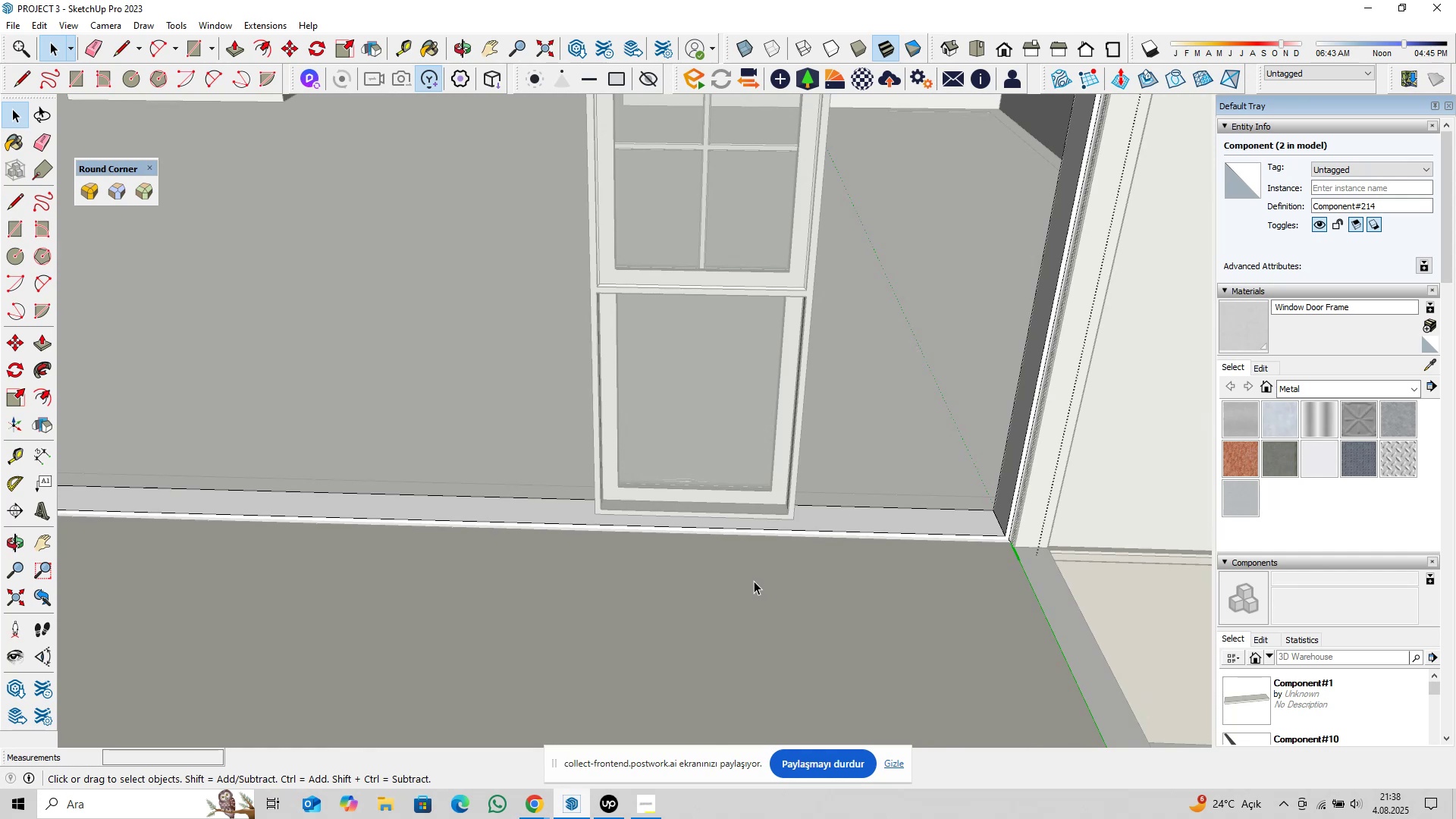 
wait(6.35)
 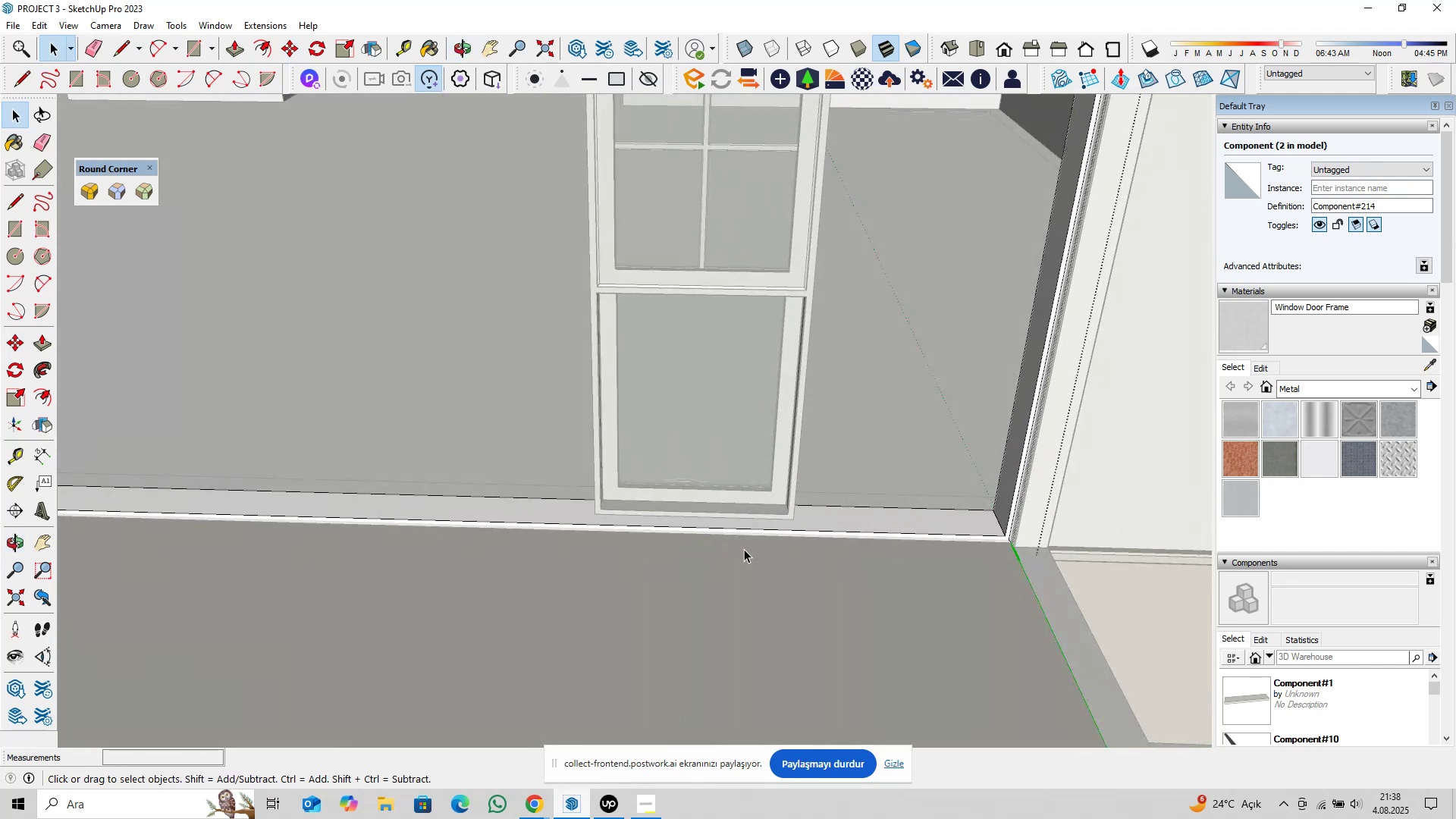 
scroll: coordinate [684, 237], scroll_direction: up, amount: 9.0
 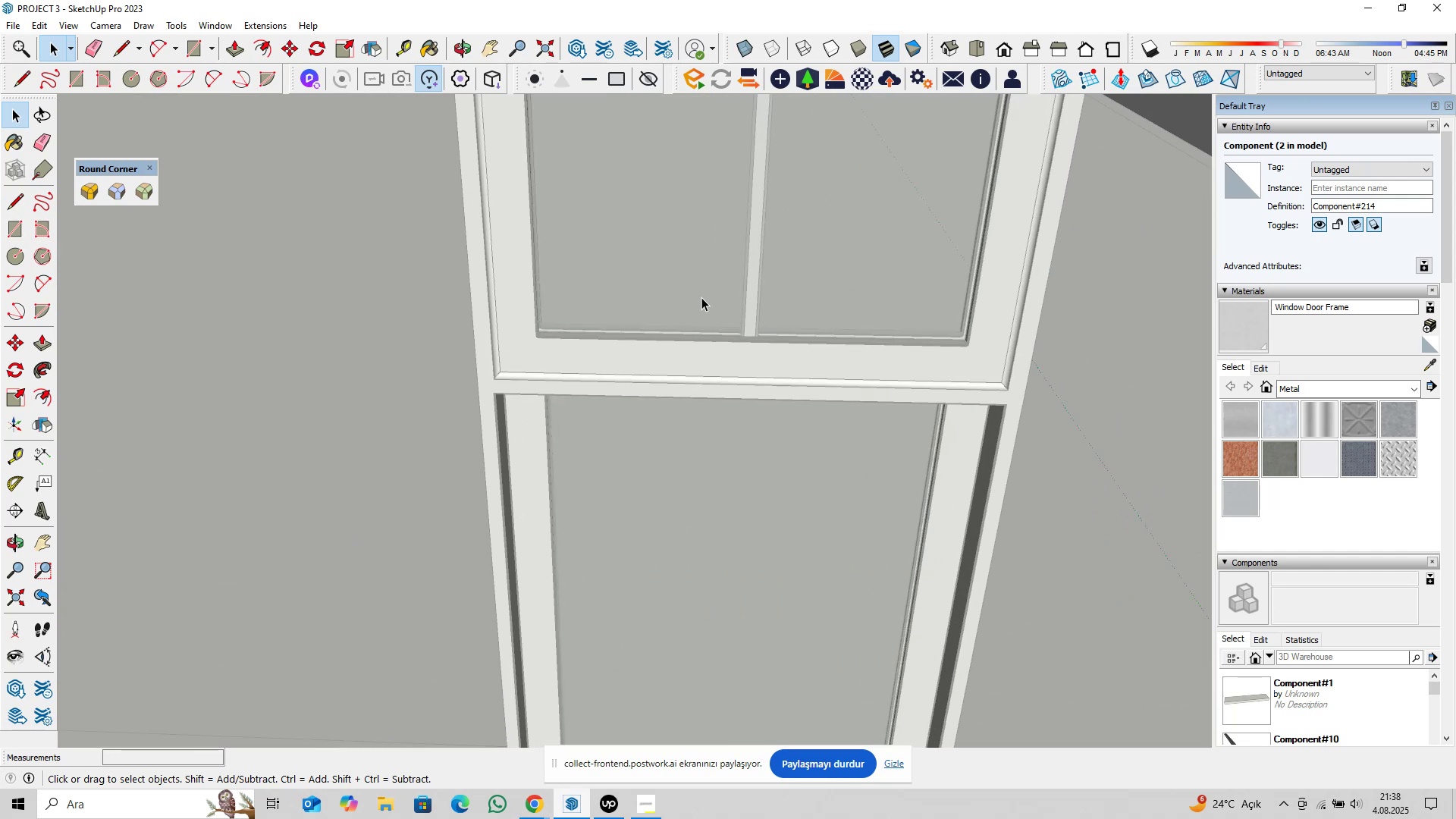 
hold_key(key=ShiftLeft, duration=0.32)
 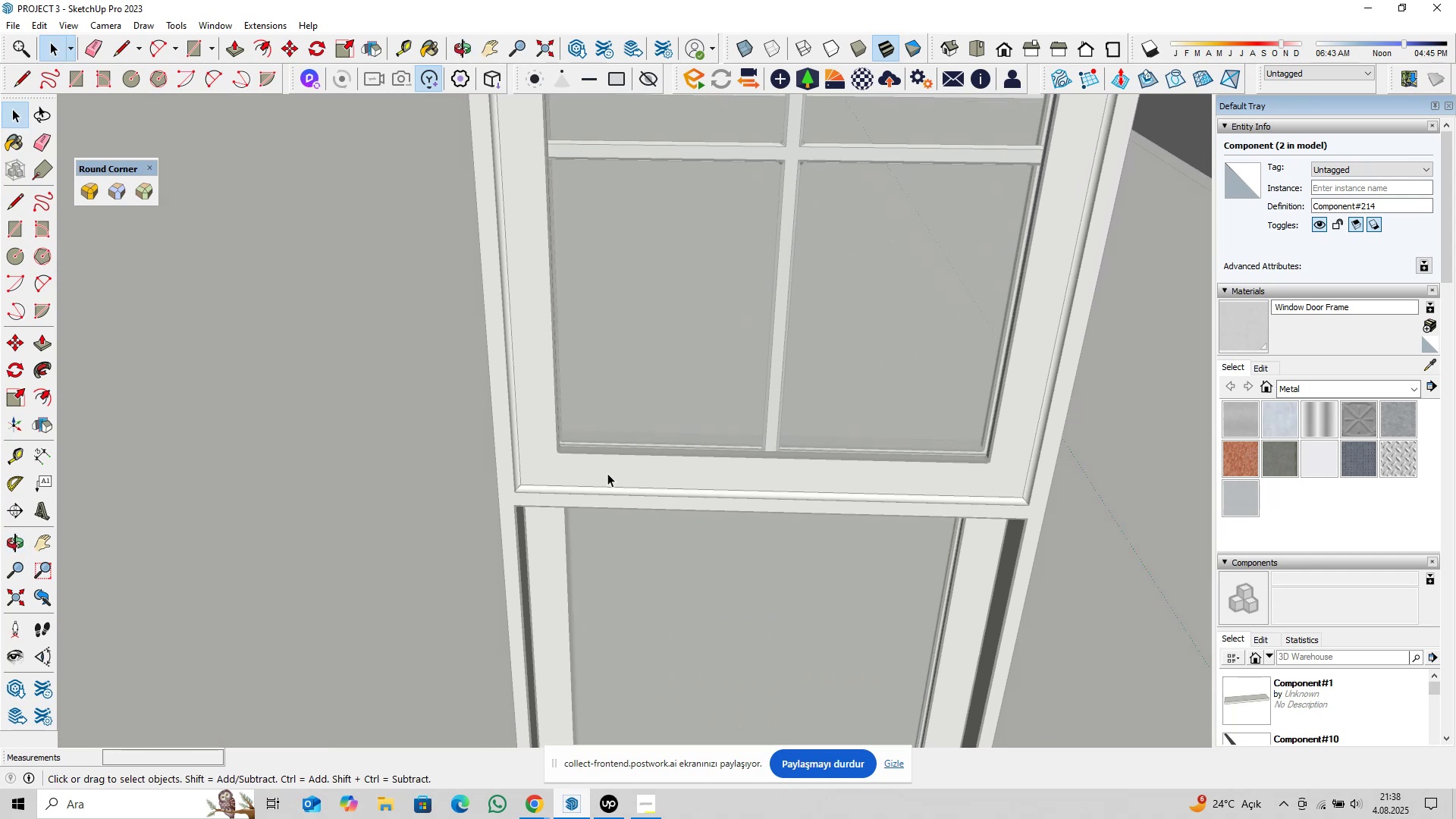 
scroll: coordinate [588, 482], scroll_direction: up, amount: 4.0
 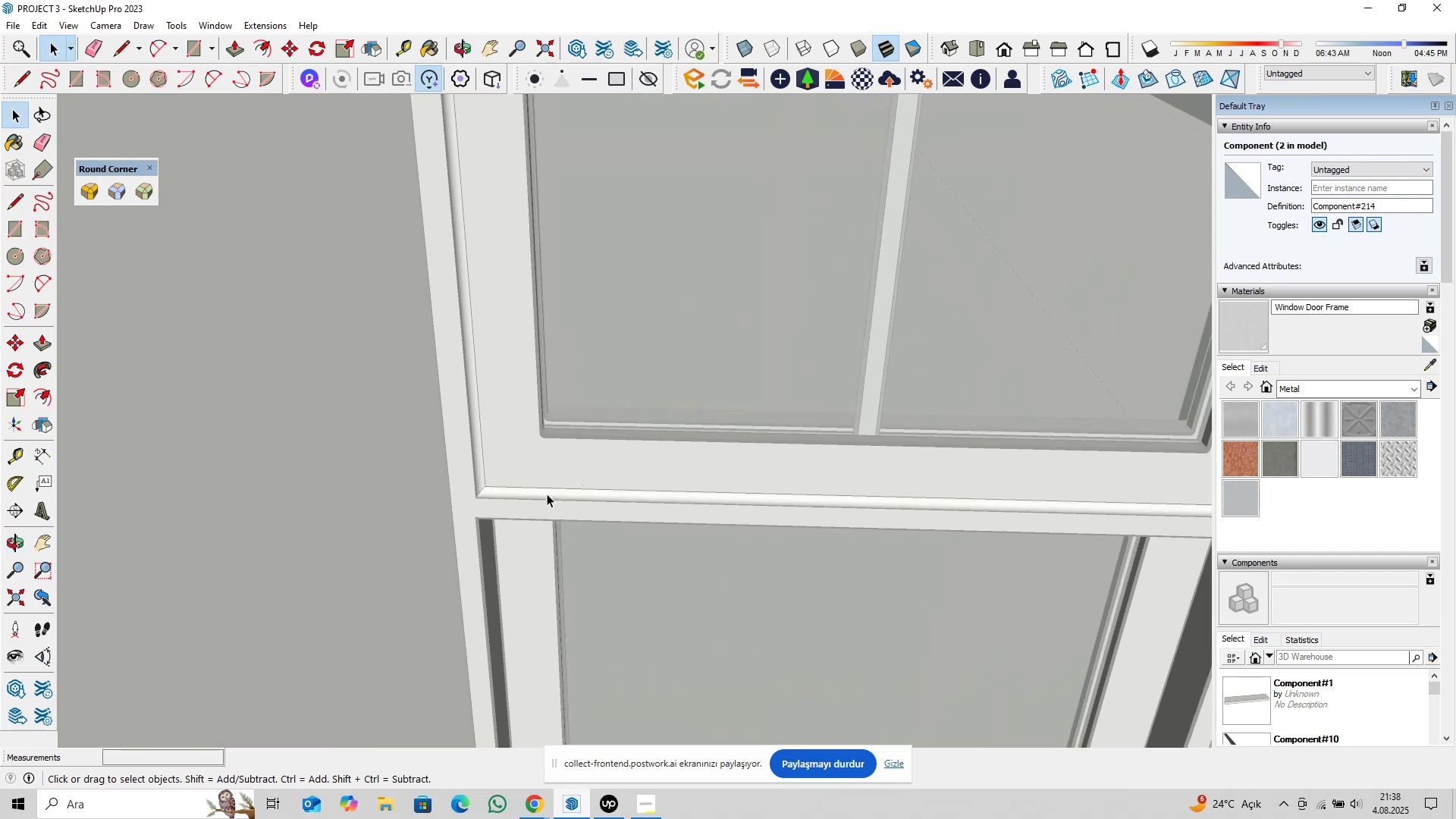 
key(Escape)
 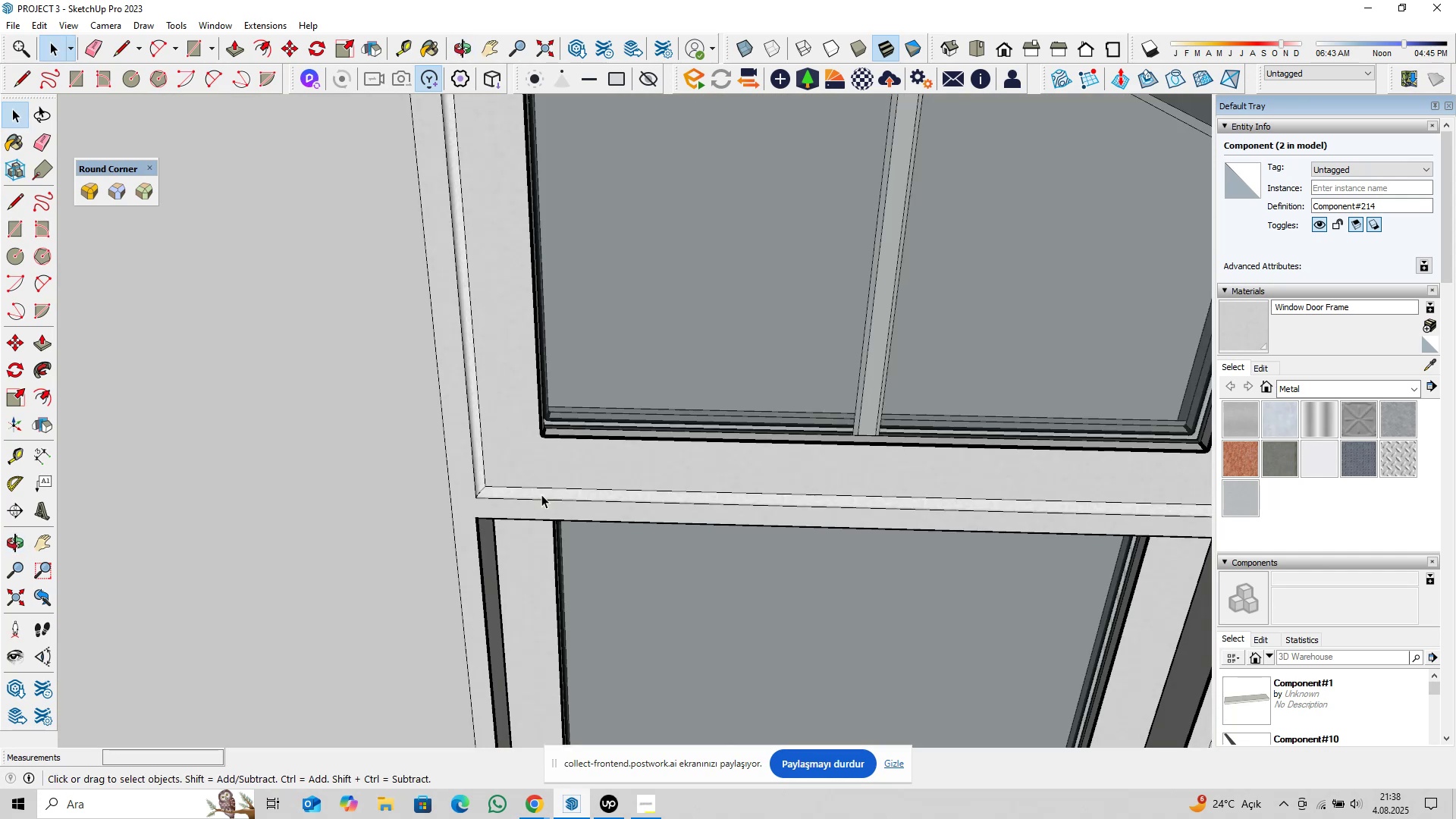 
left_click([541, 494])
 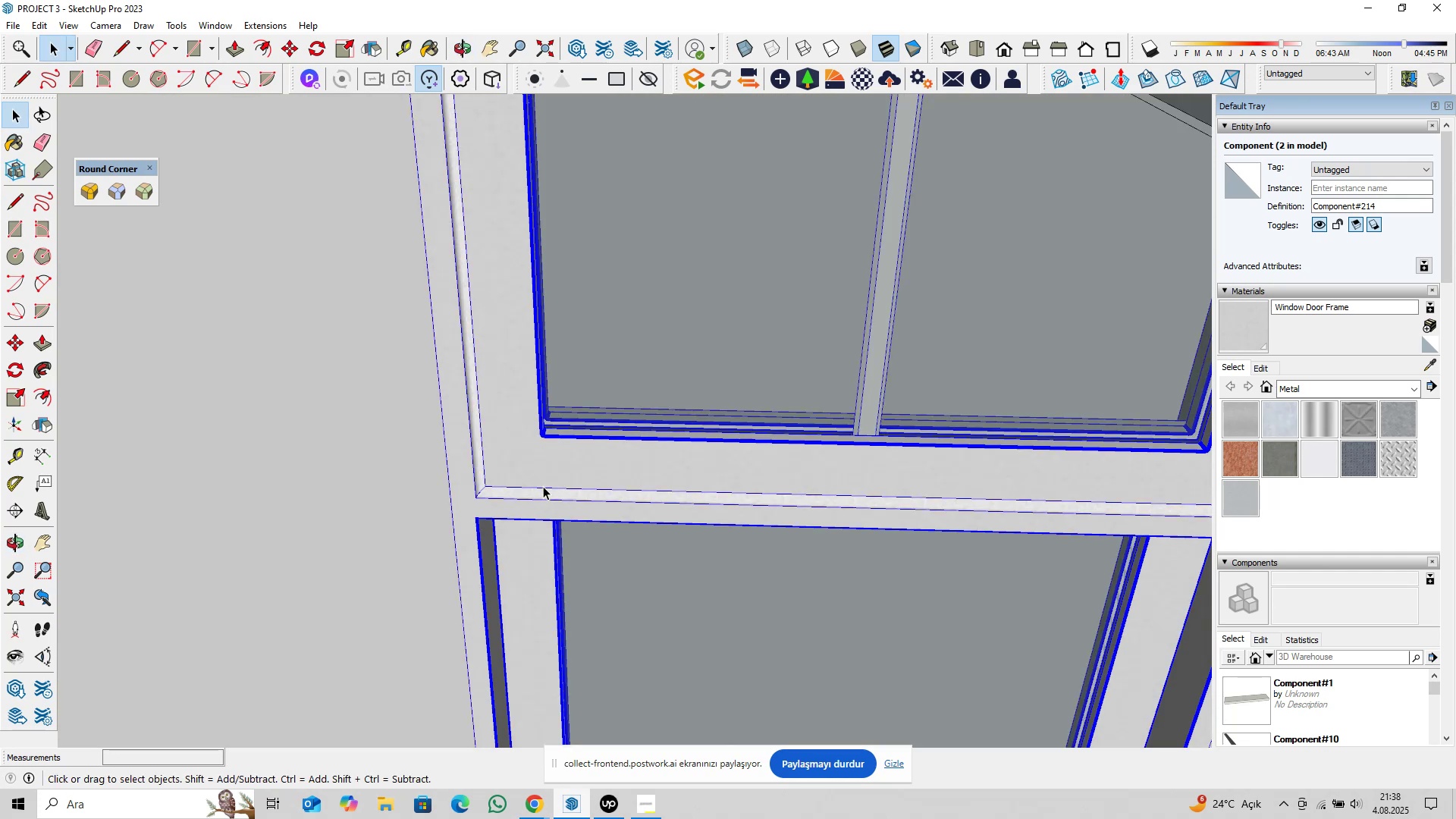 
scroll: coordinate [543, 480], scroll_direction: up, amount: 3.0
 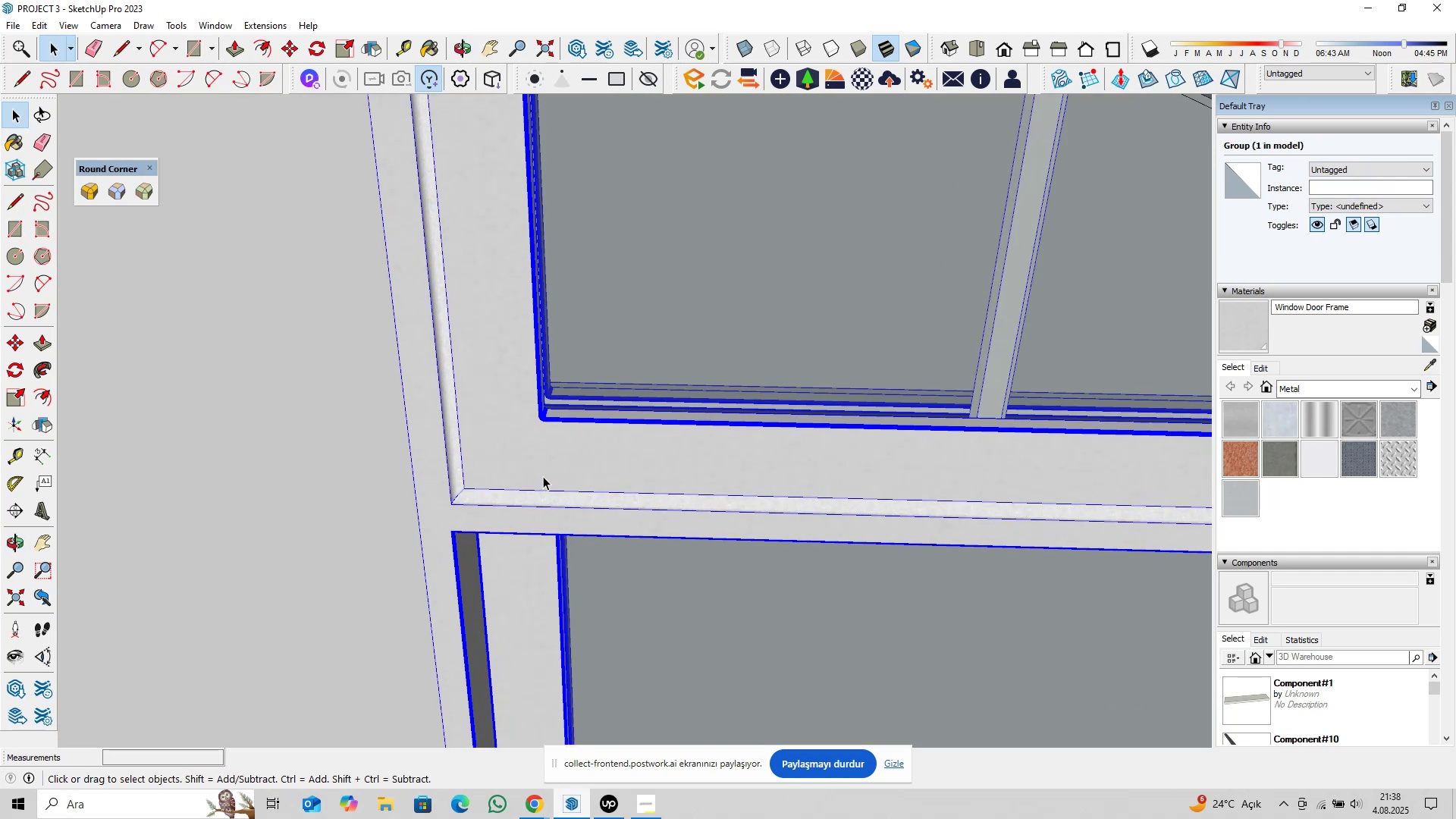 
double_click([543, 476])
 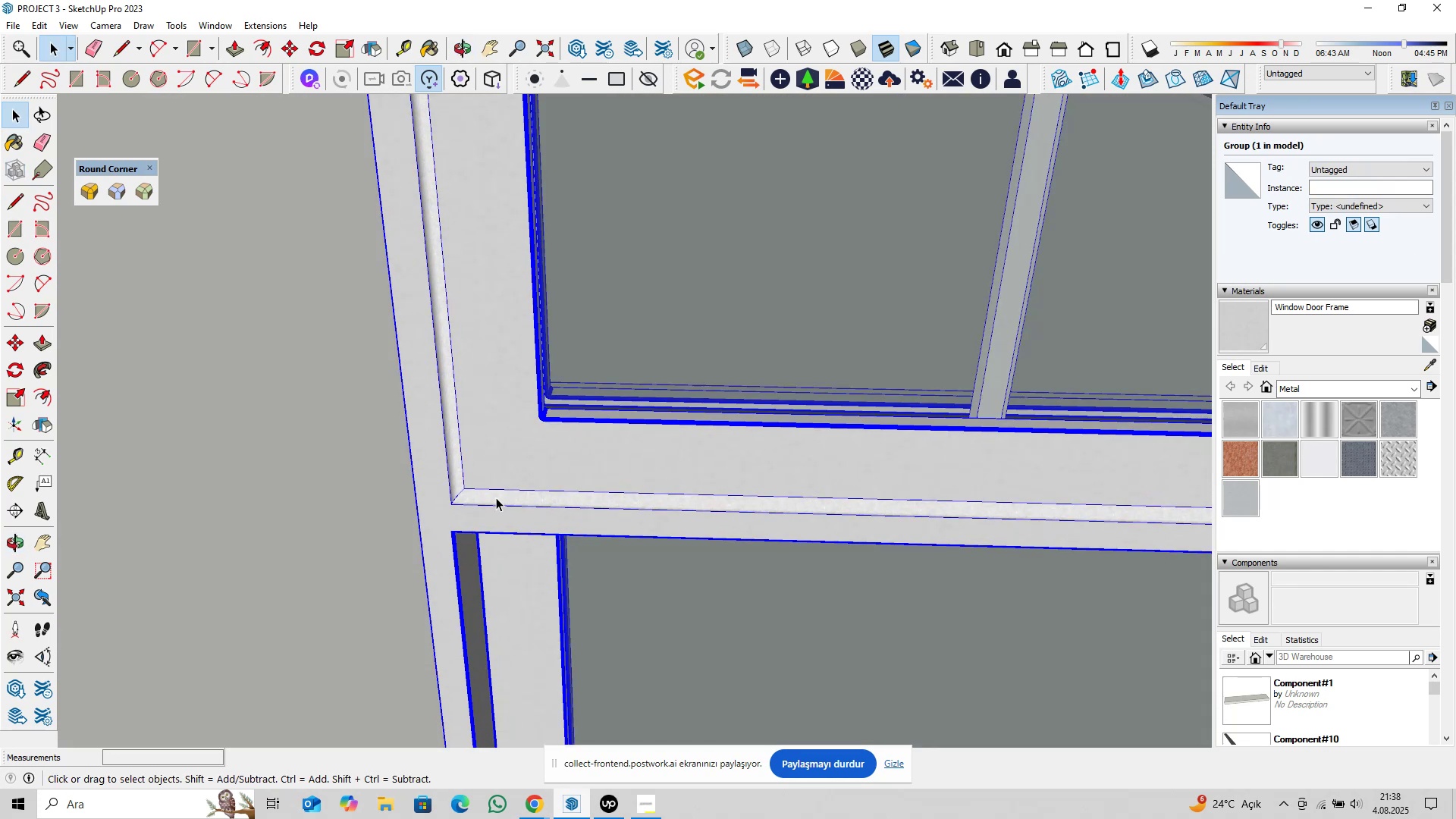 
triple_click([496, 497])
 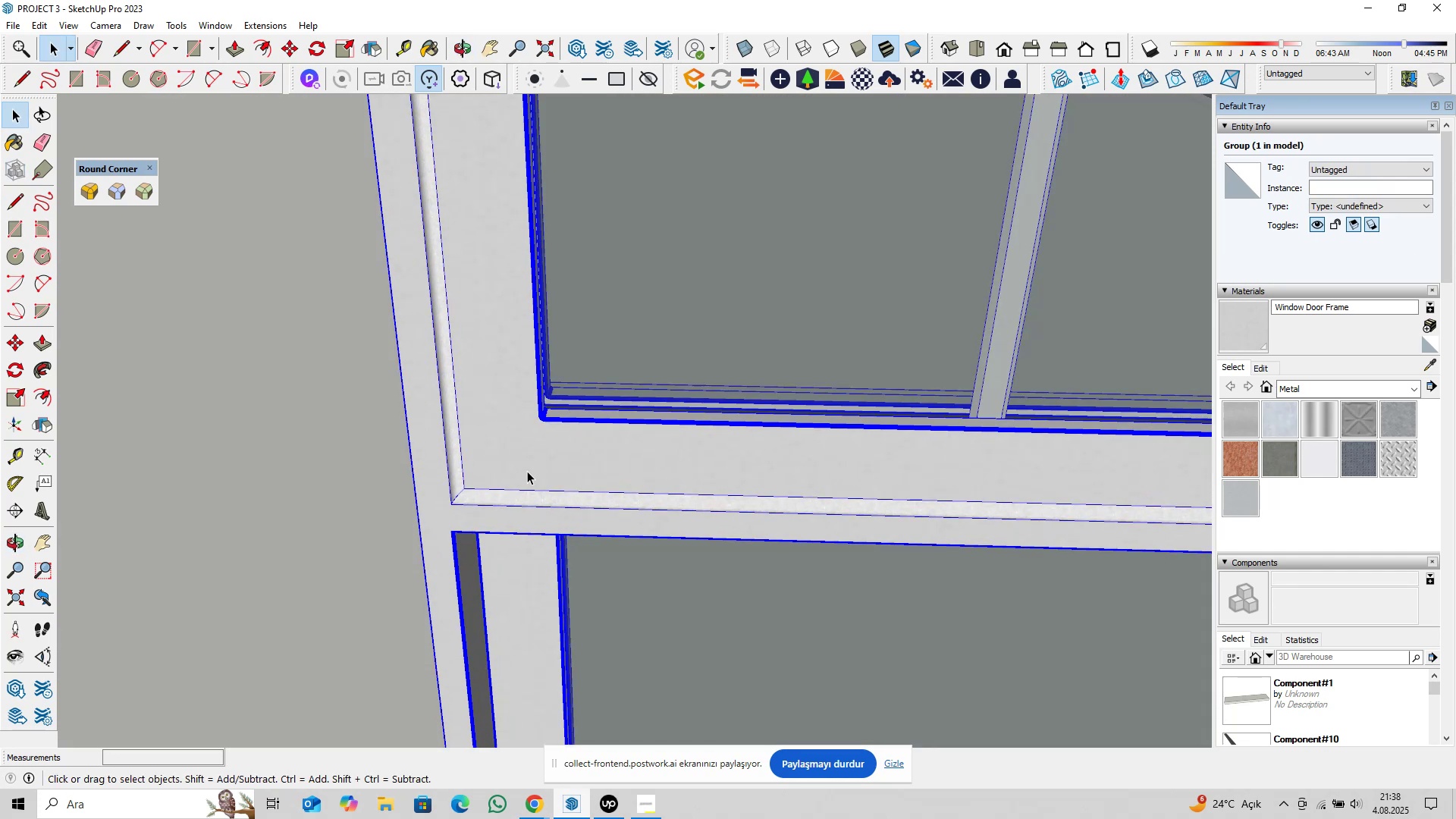 
triple_click([527, 471])
 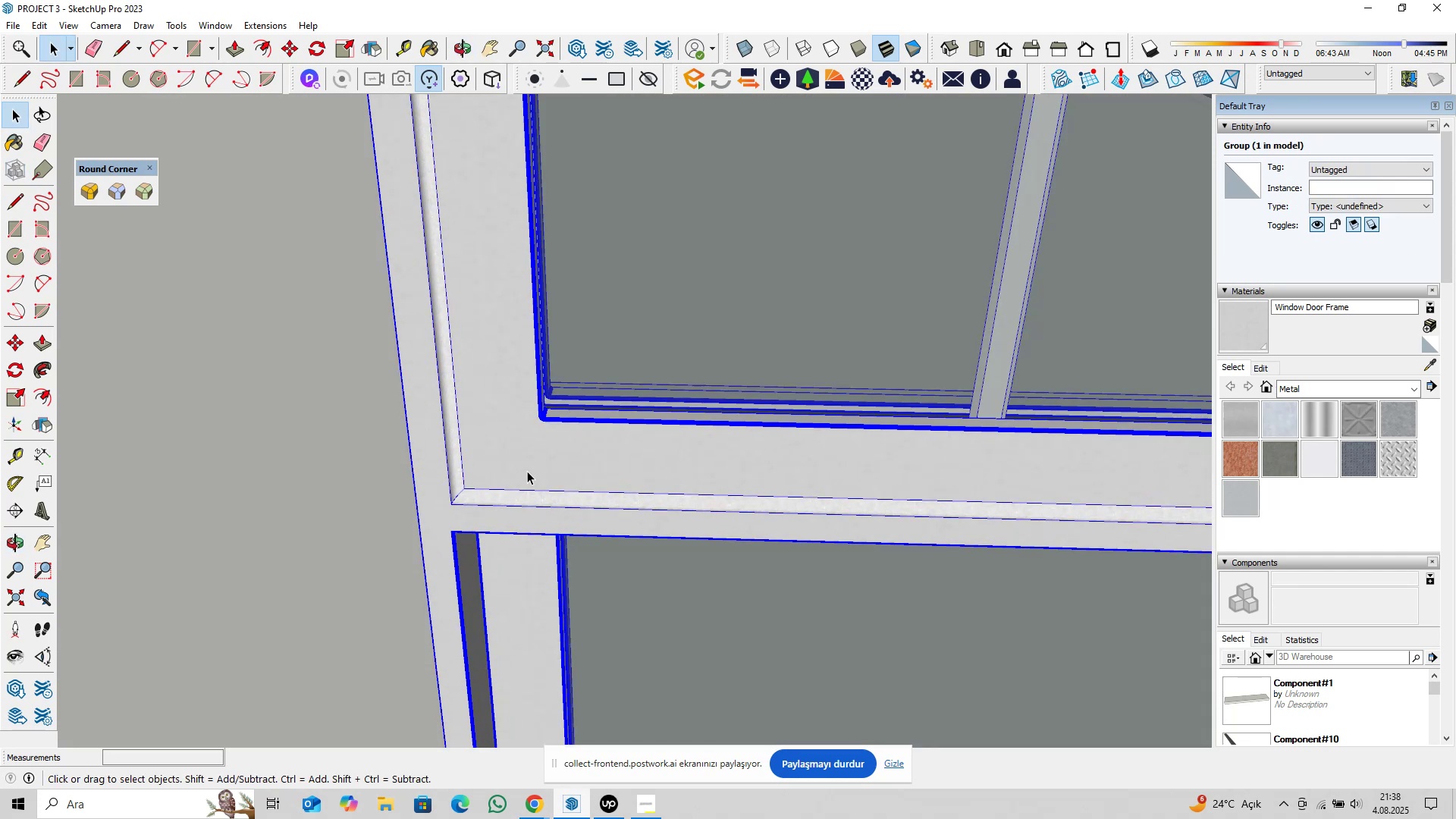 
triple_click([527, 471])
 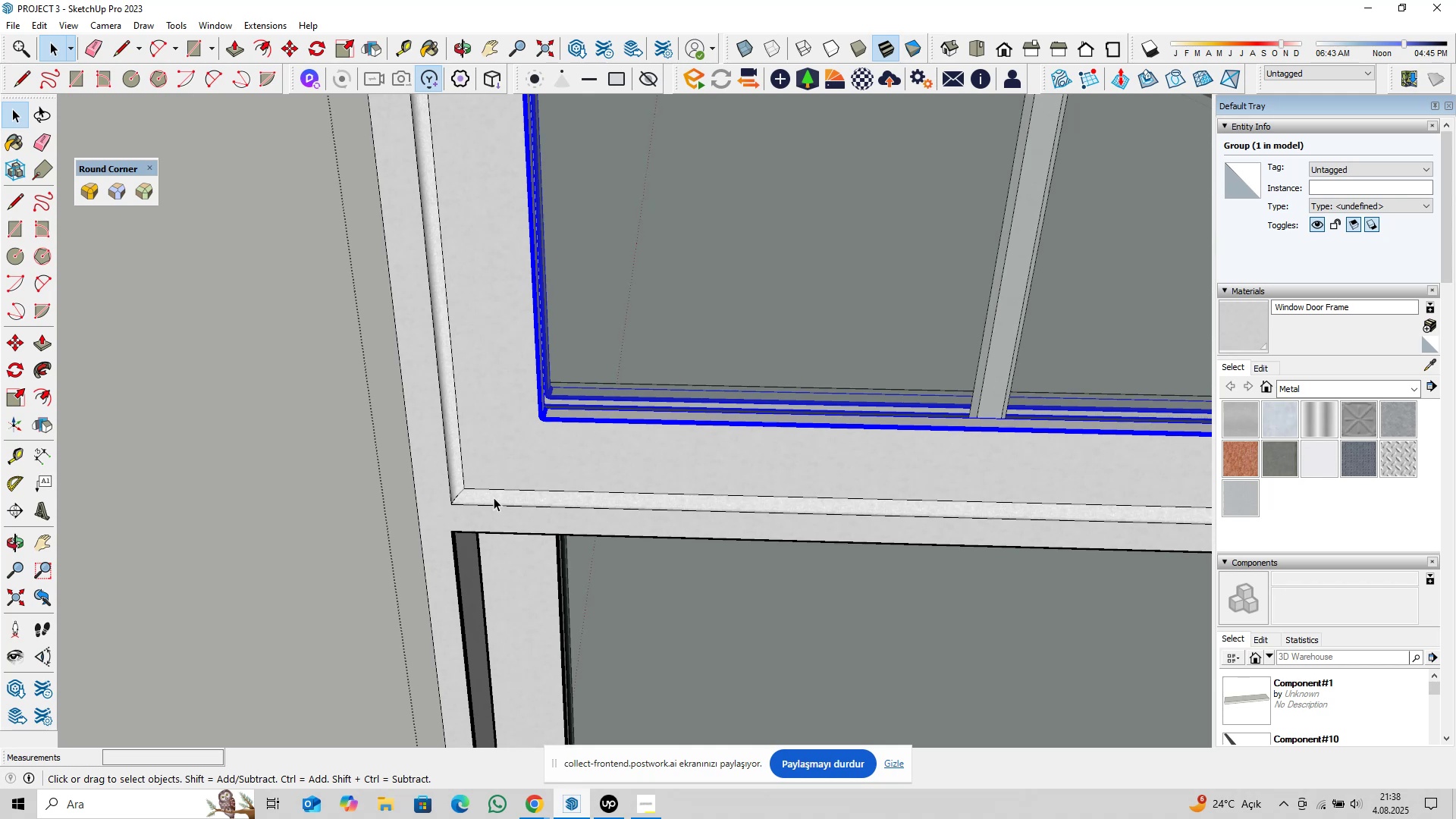 
triple_click([494, 497])
 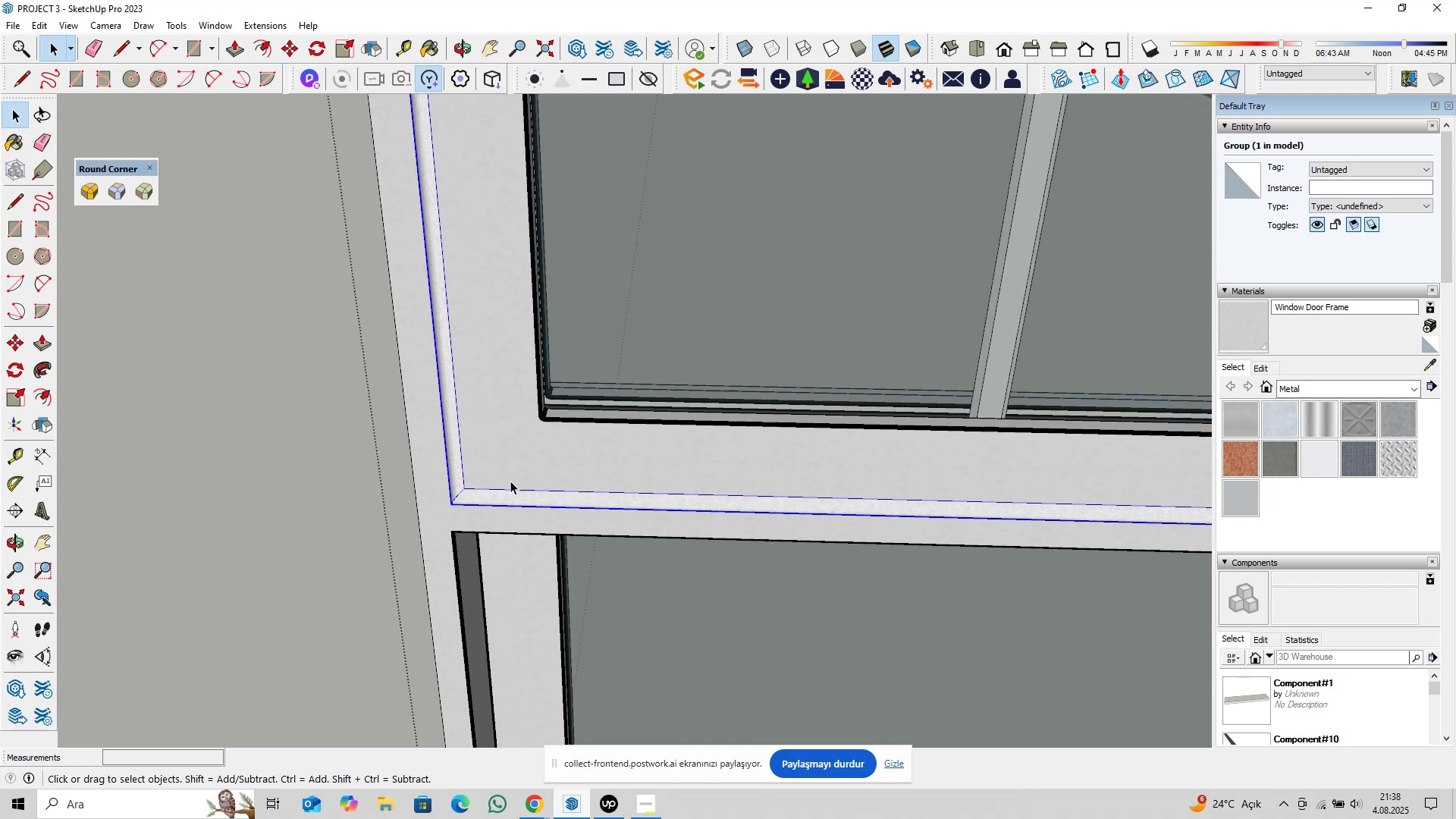 
scroll: coordinate [712, 440], scroll_direction: down, amount: 25.0
 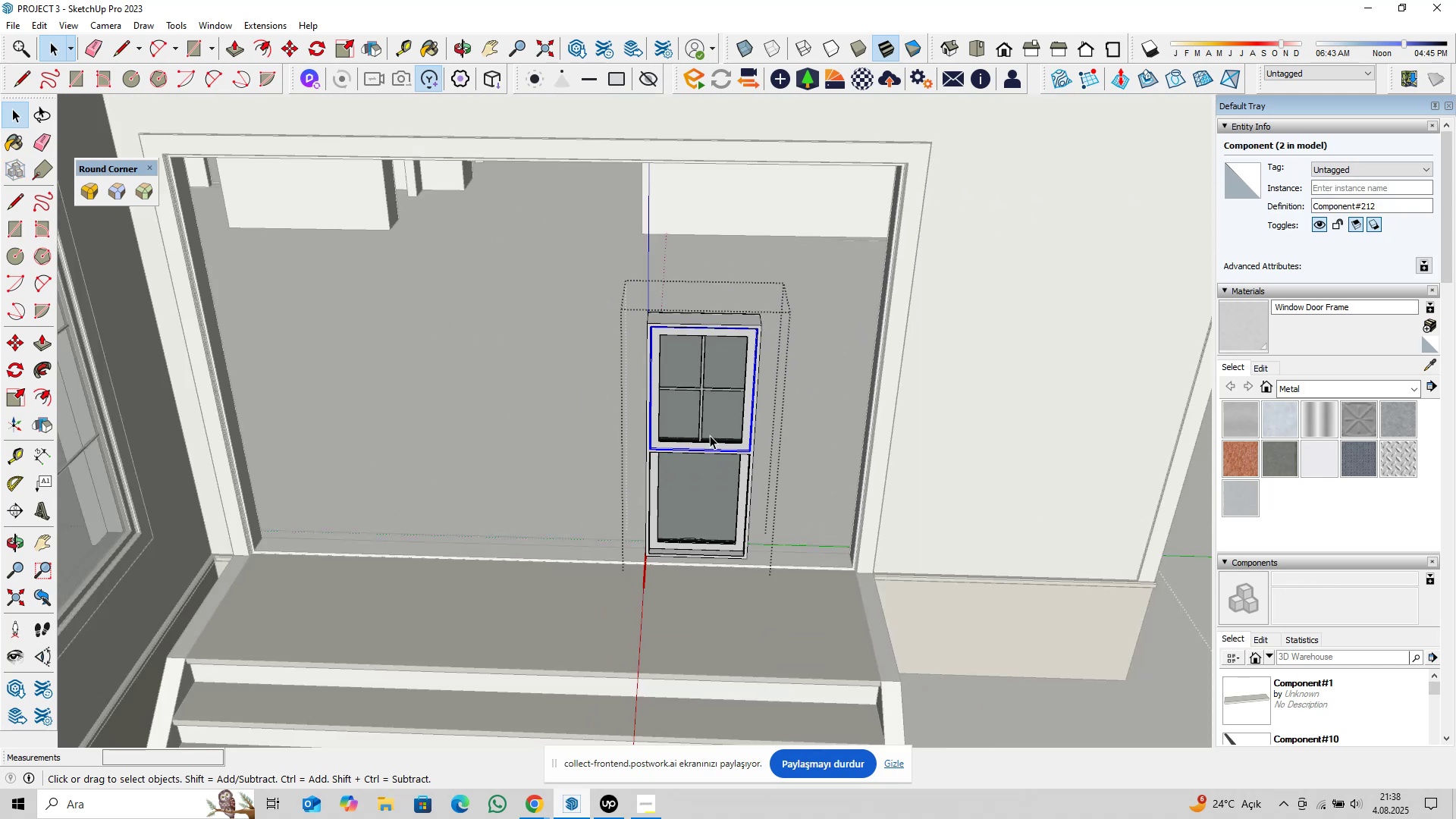 
key(Escape)
 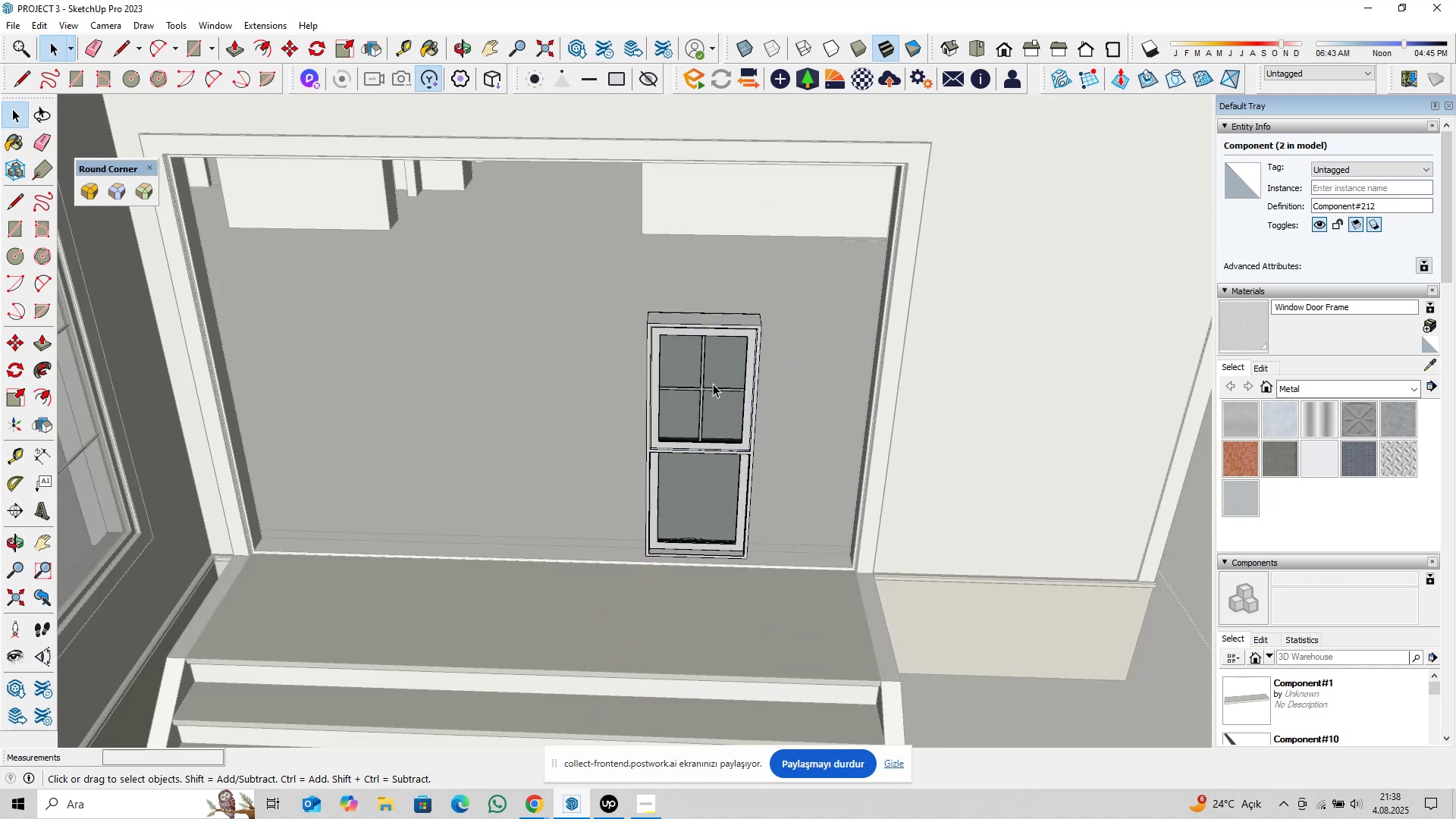 
key(Escape)
 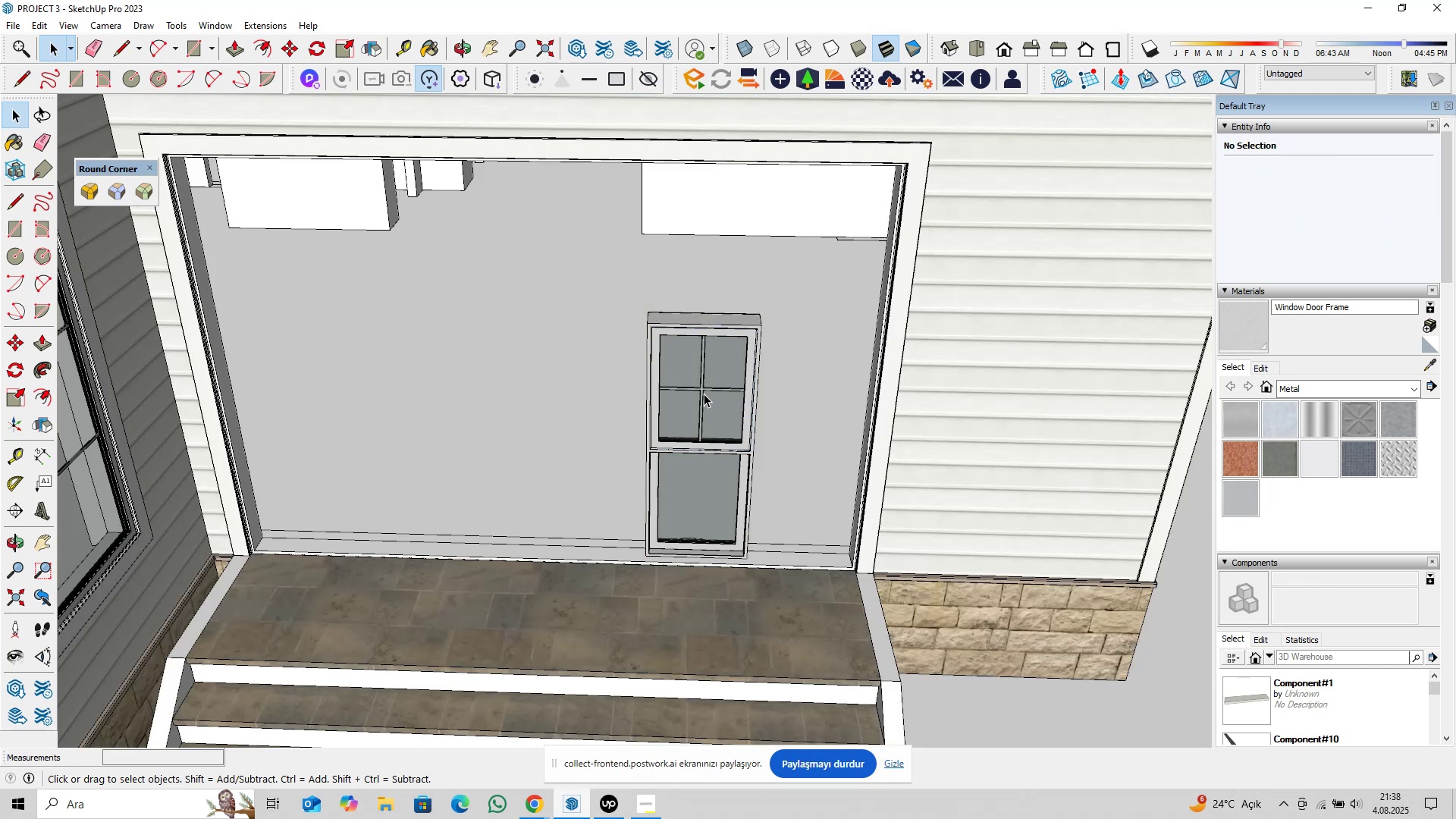 
left_click([704, 394])
 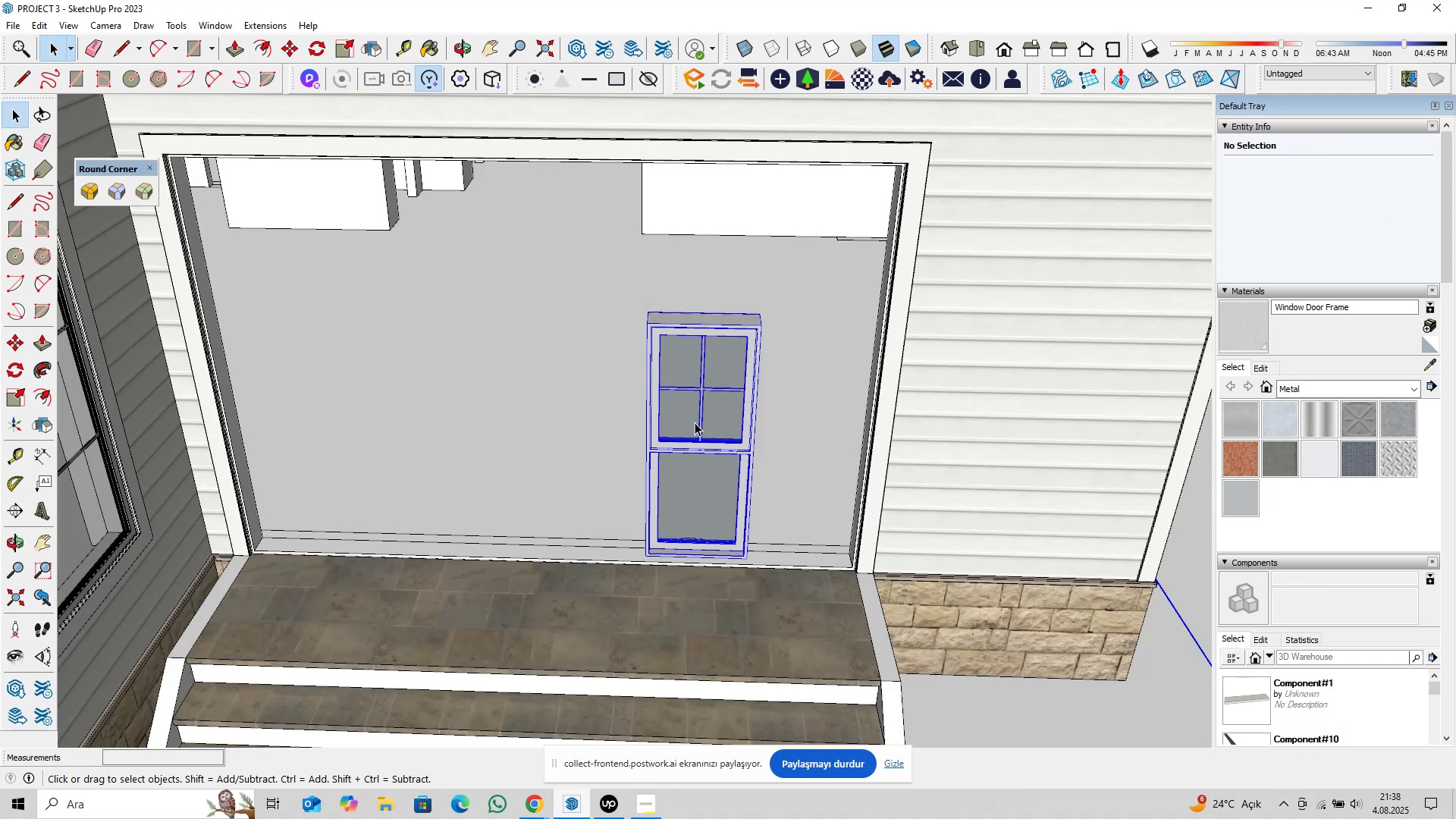 
double_click([695, 422])
 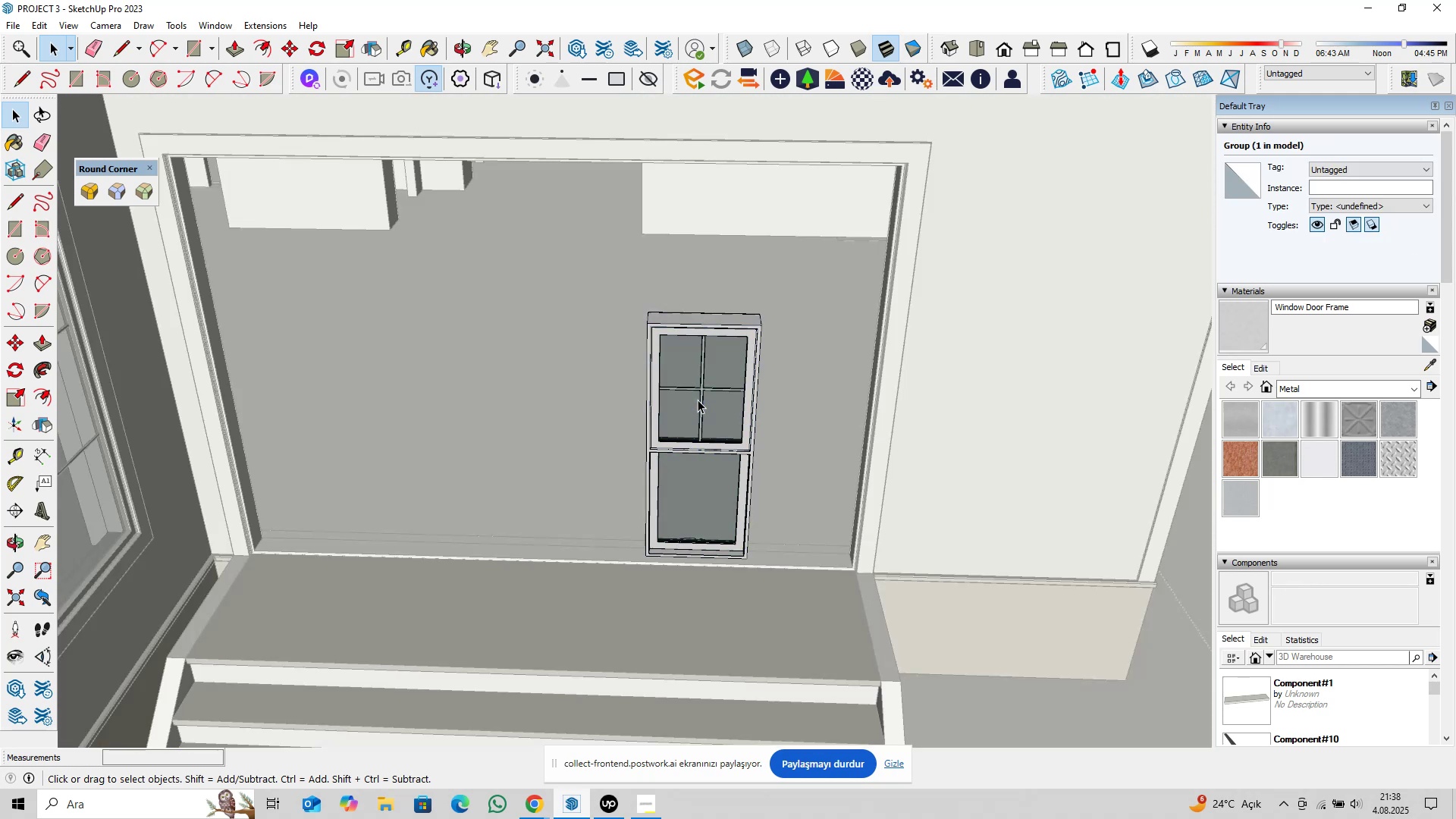 
triple_click([698, 400])
 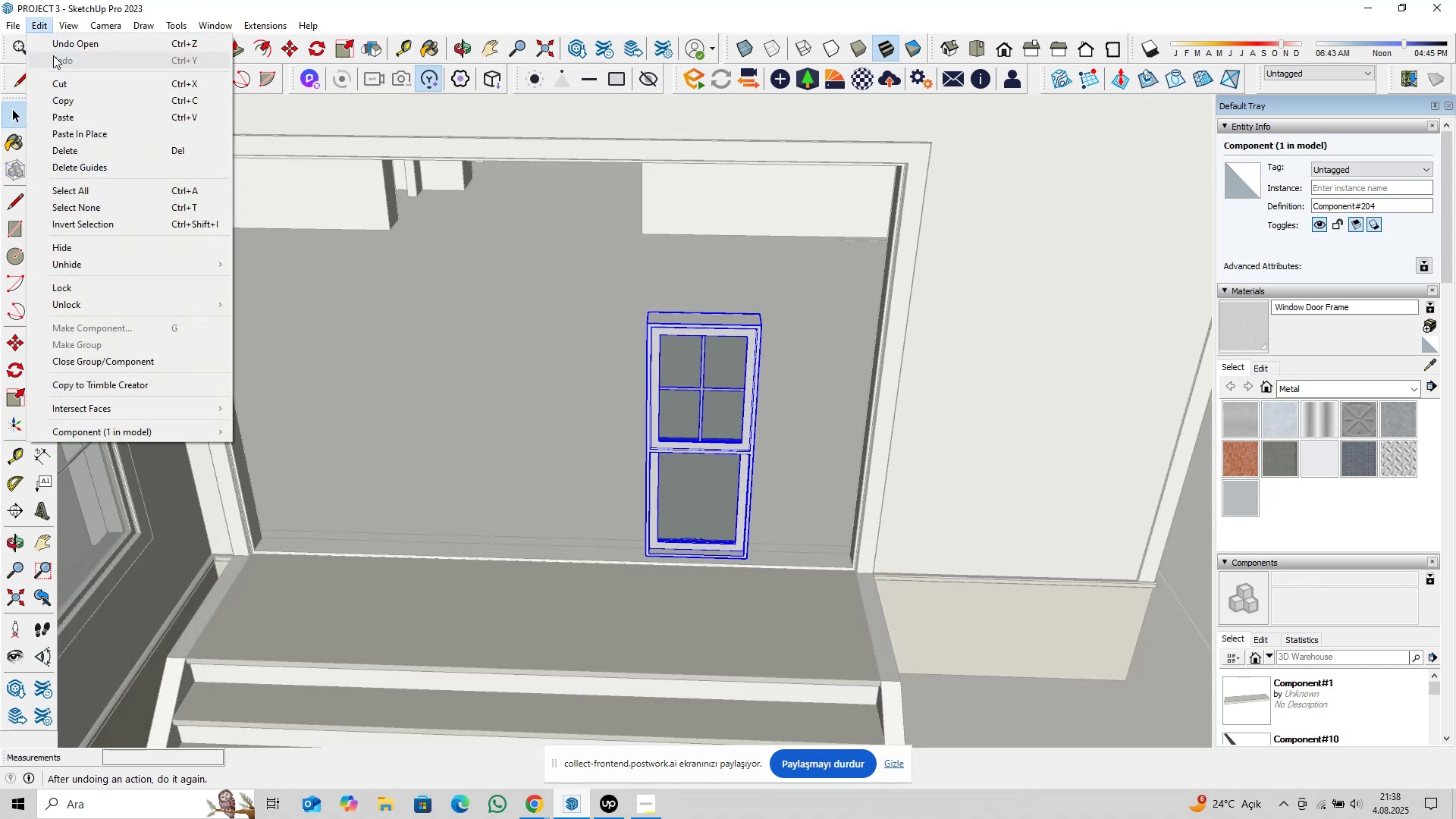 
double_click([69, 88])
 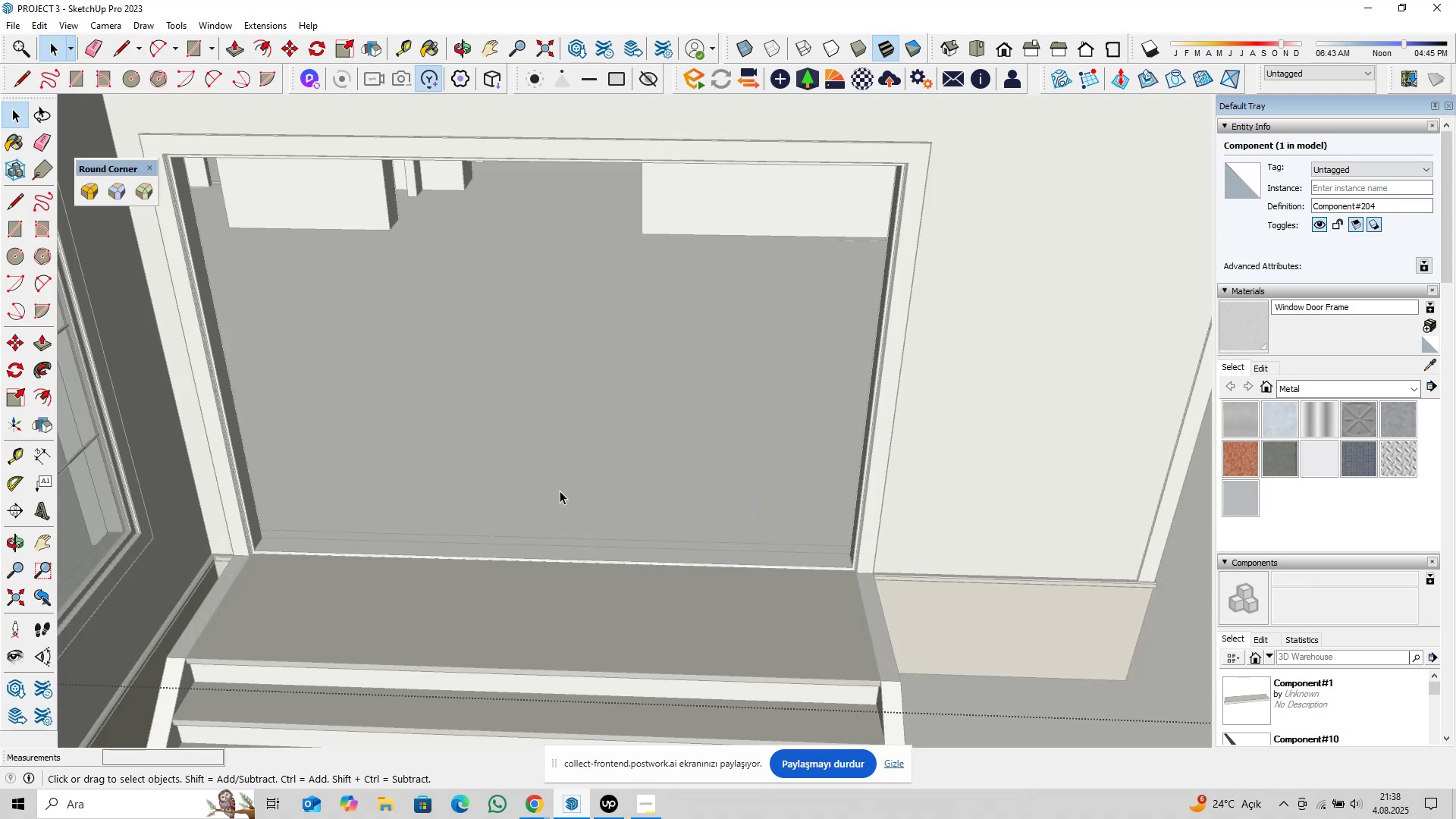 
key(Escape)
 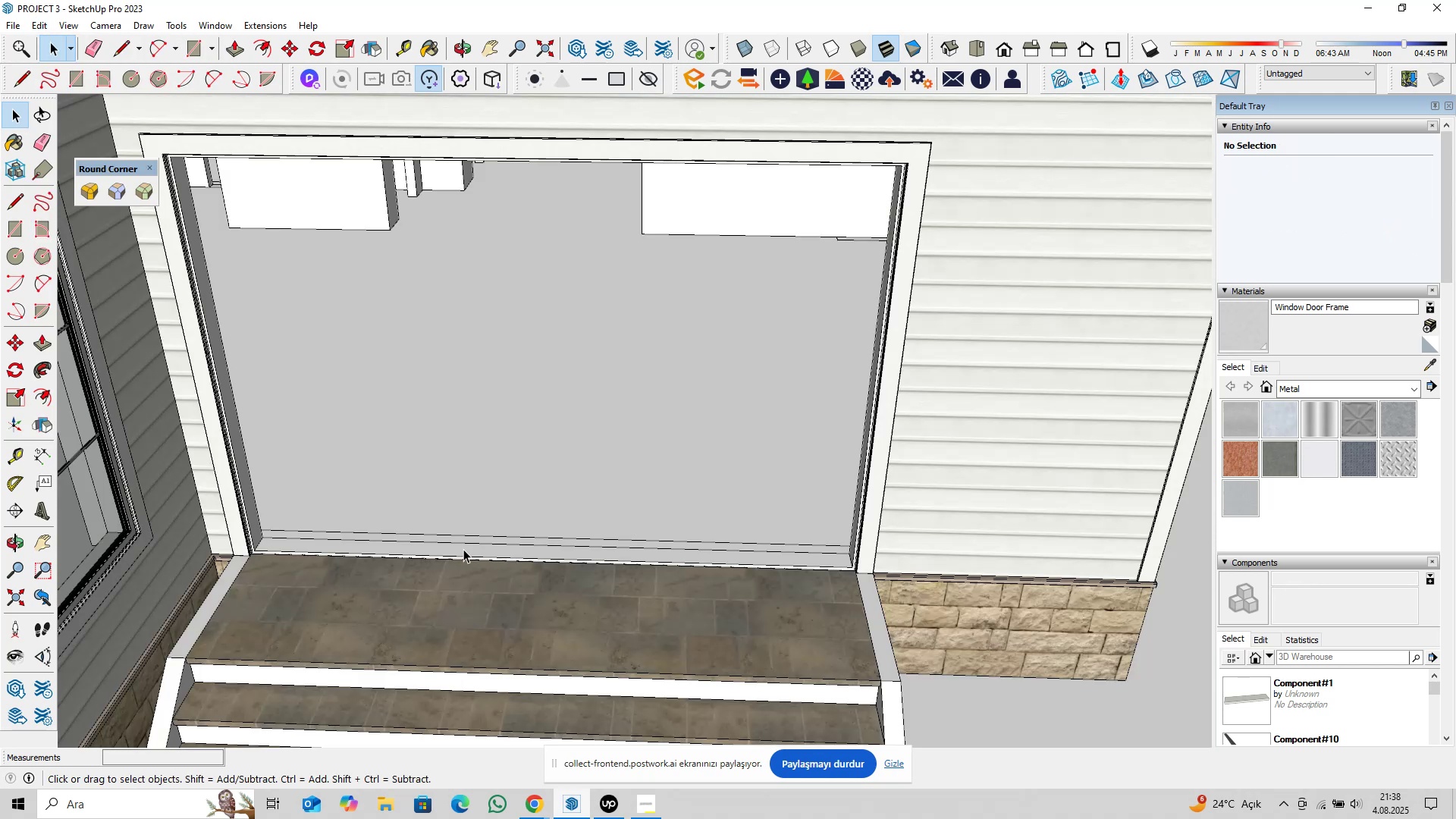 
left_click([463, 549])
 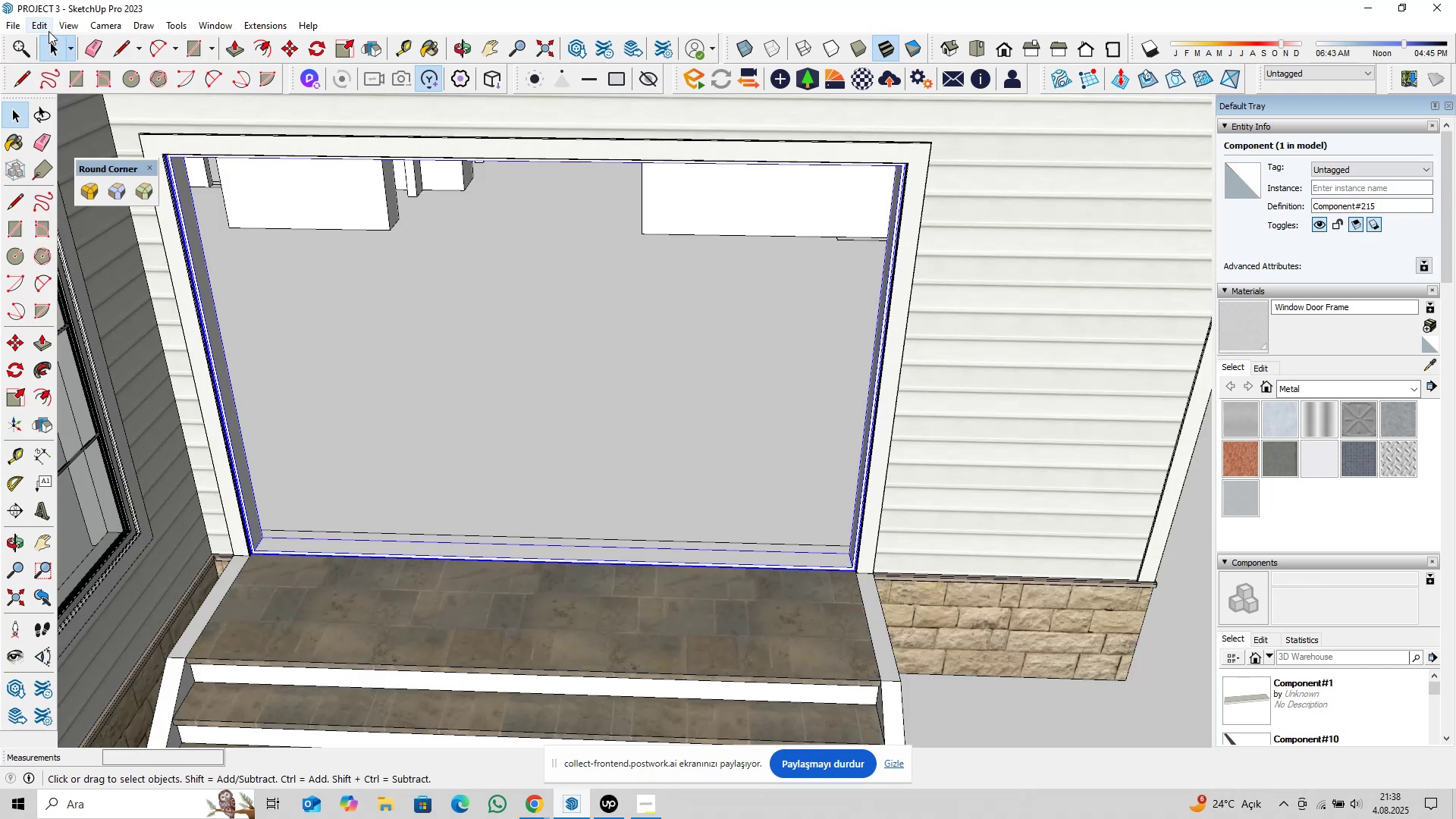 
left_click([48, 28])
 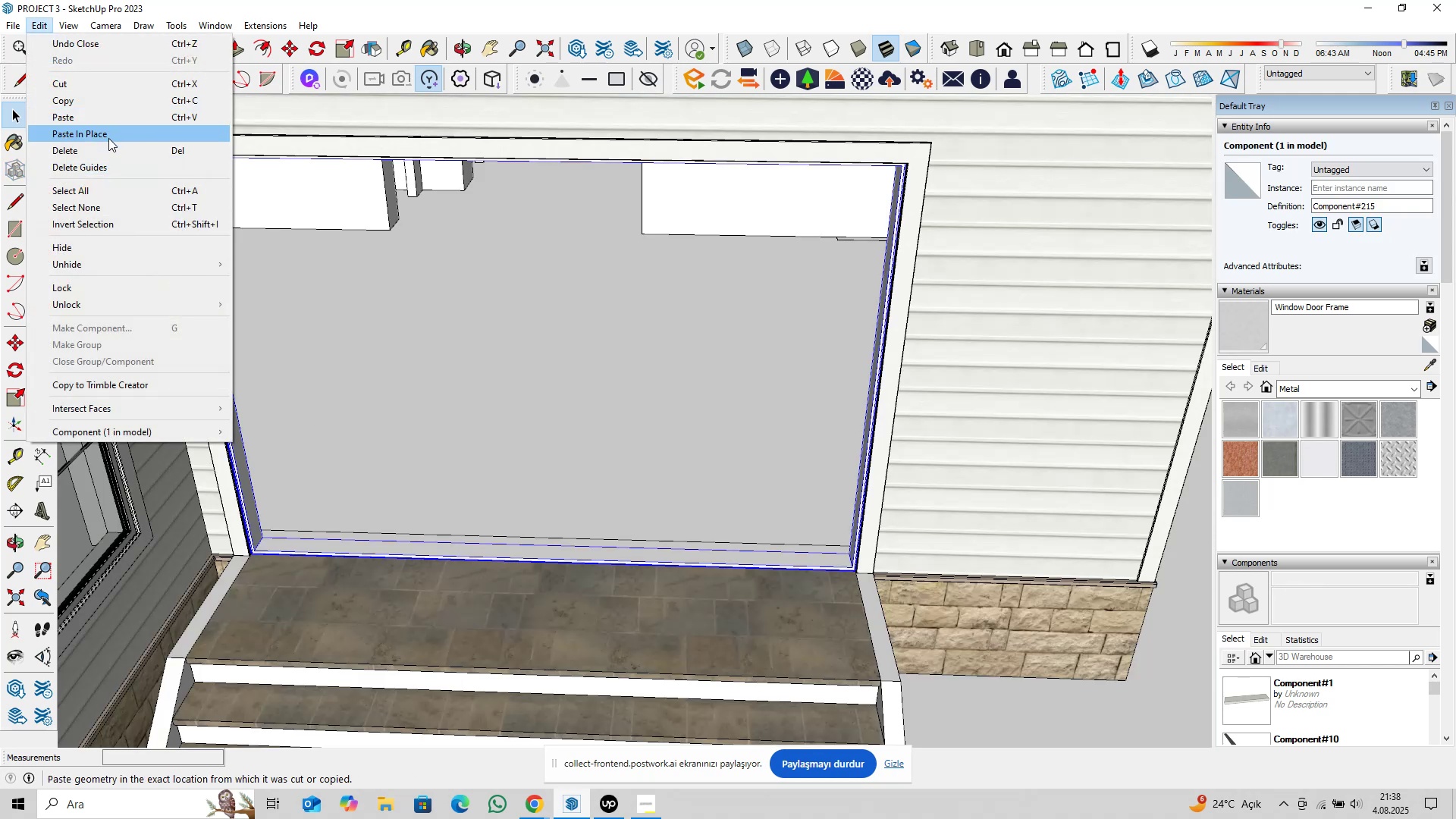 
left_click([108, 138])
 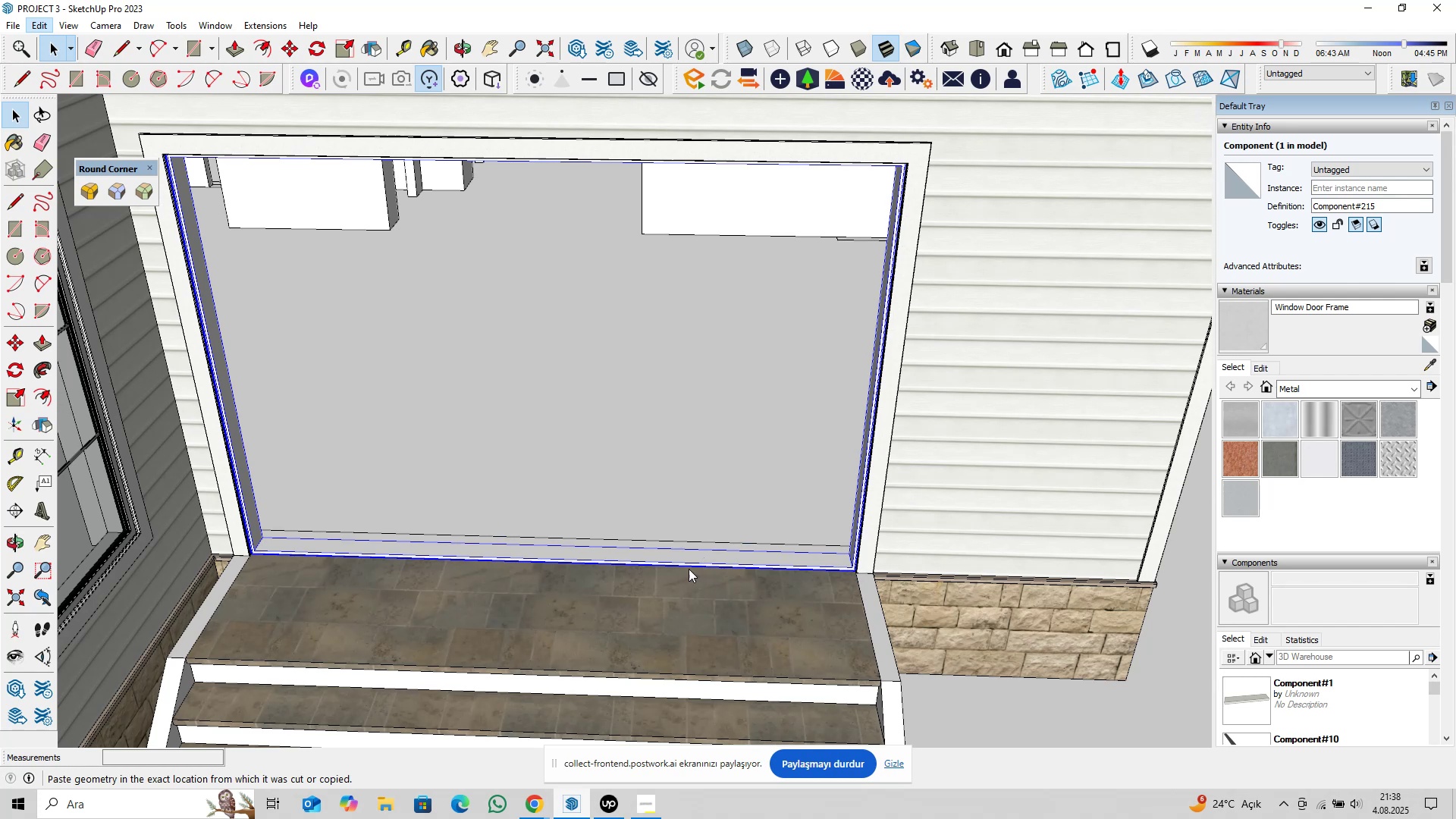 
scroll: coordinate [701, 534], scroll_direction: down, amount: 5.0
 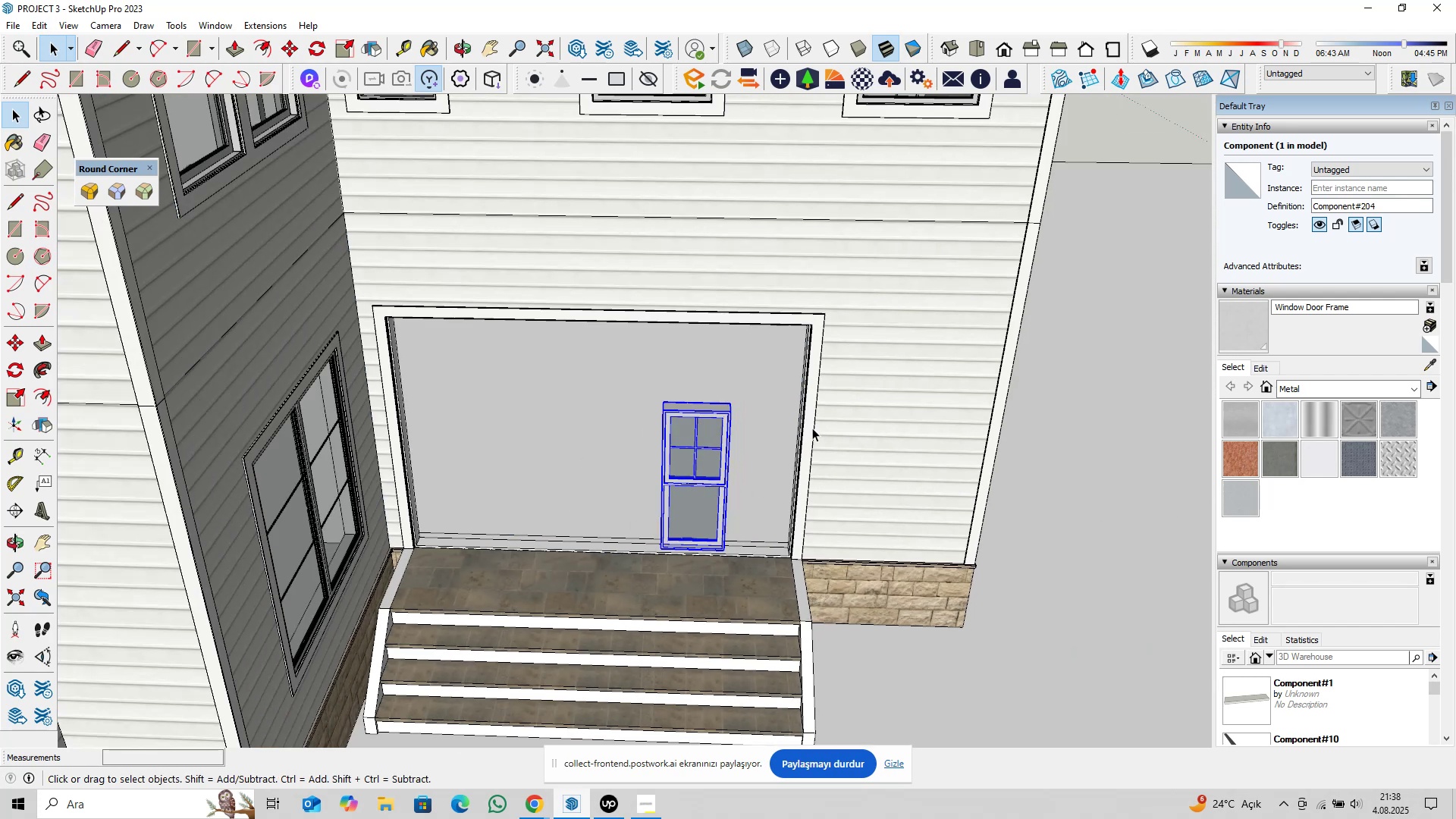 
hold_key(key=ShiftLeft, duration=0.39)
 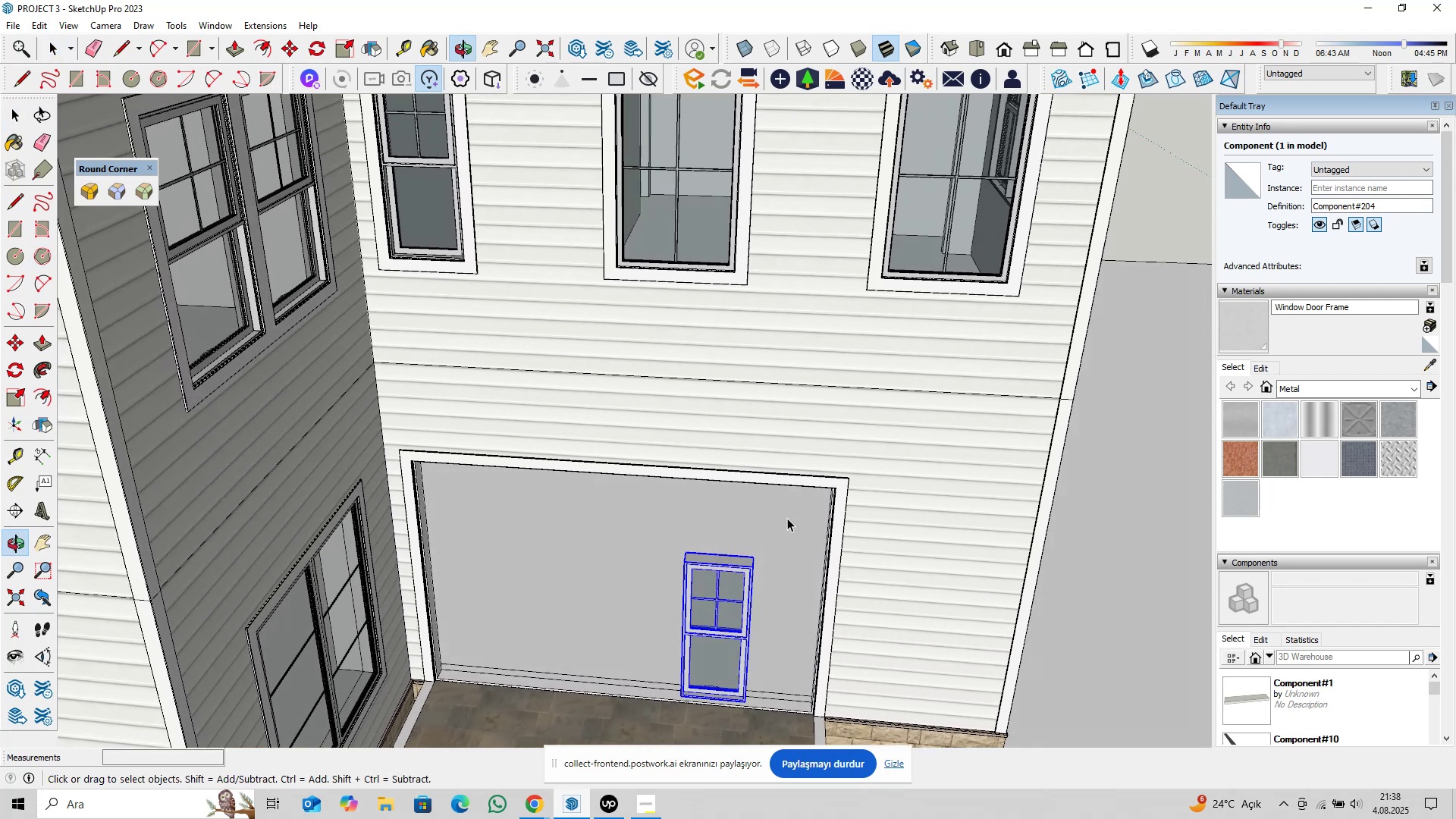 
key(Control+S)
 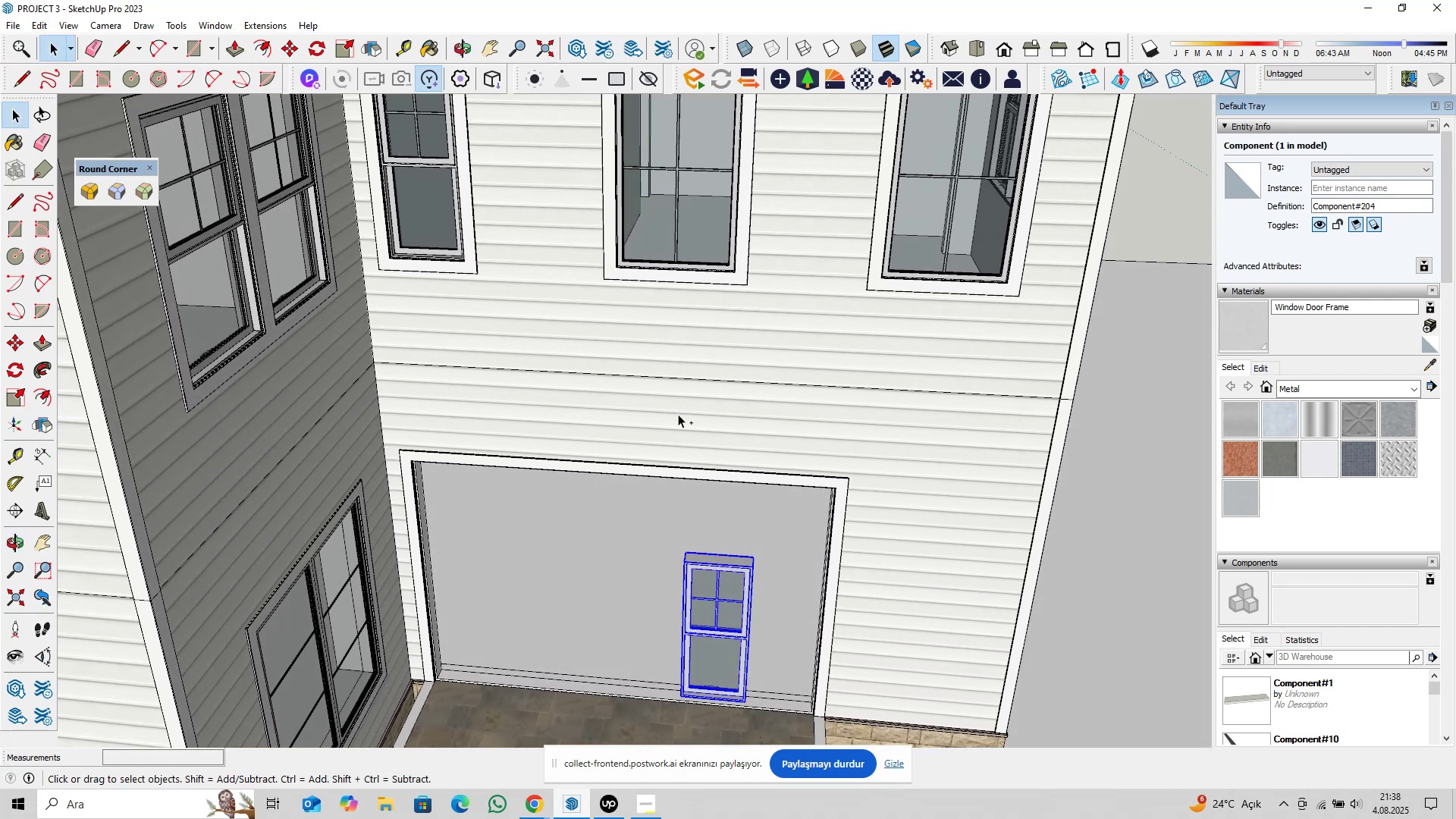 
scroll: coordinate [602, 592], scroll_direction: up, amount: 37.0
 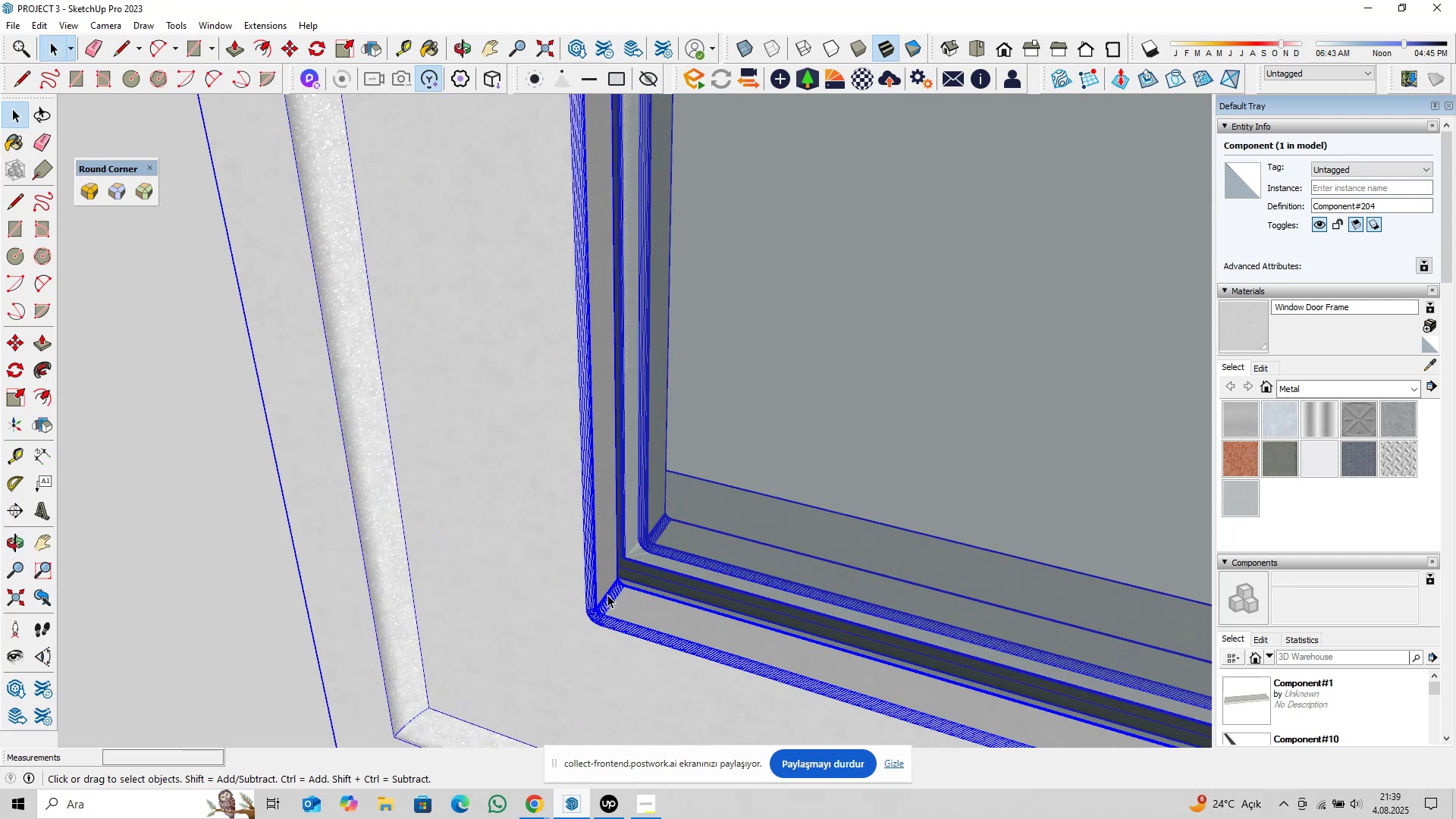 
type(pl)
 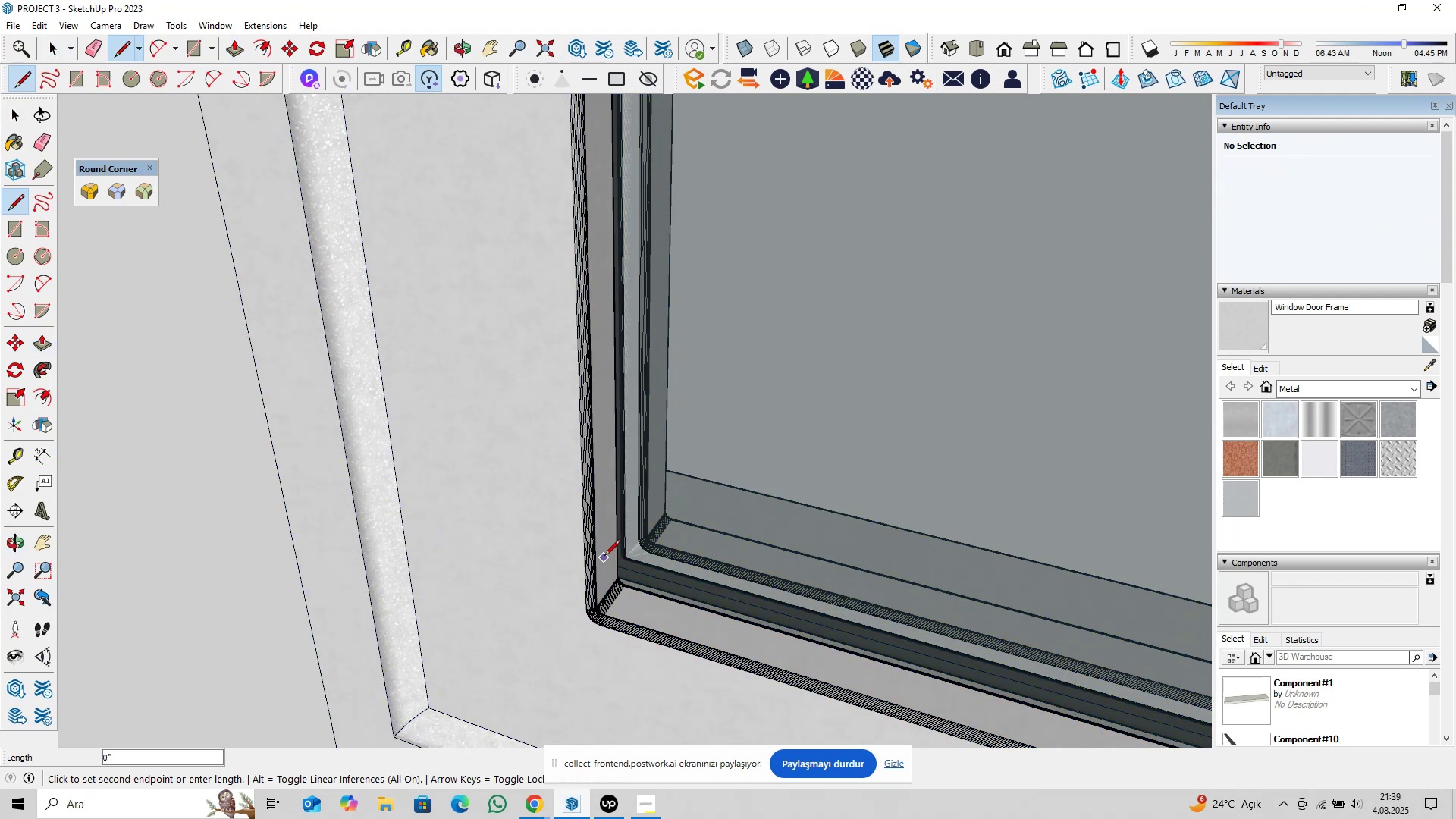 
key(ArrowLeft)
 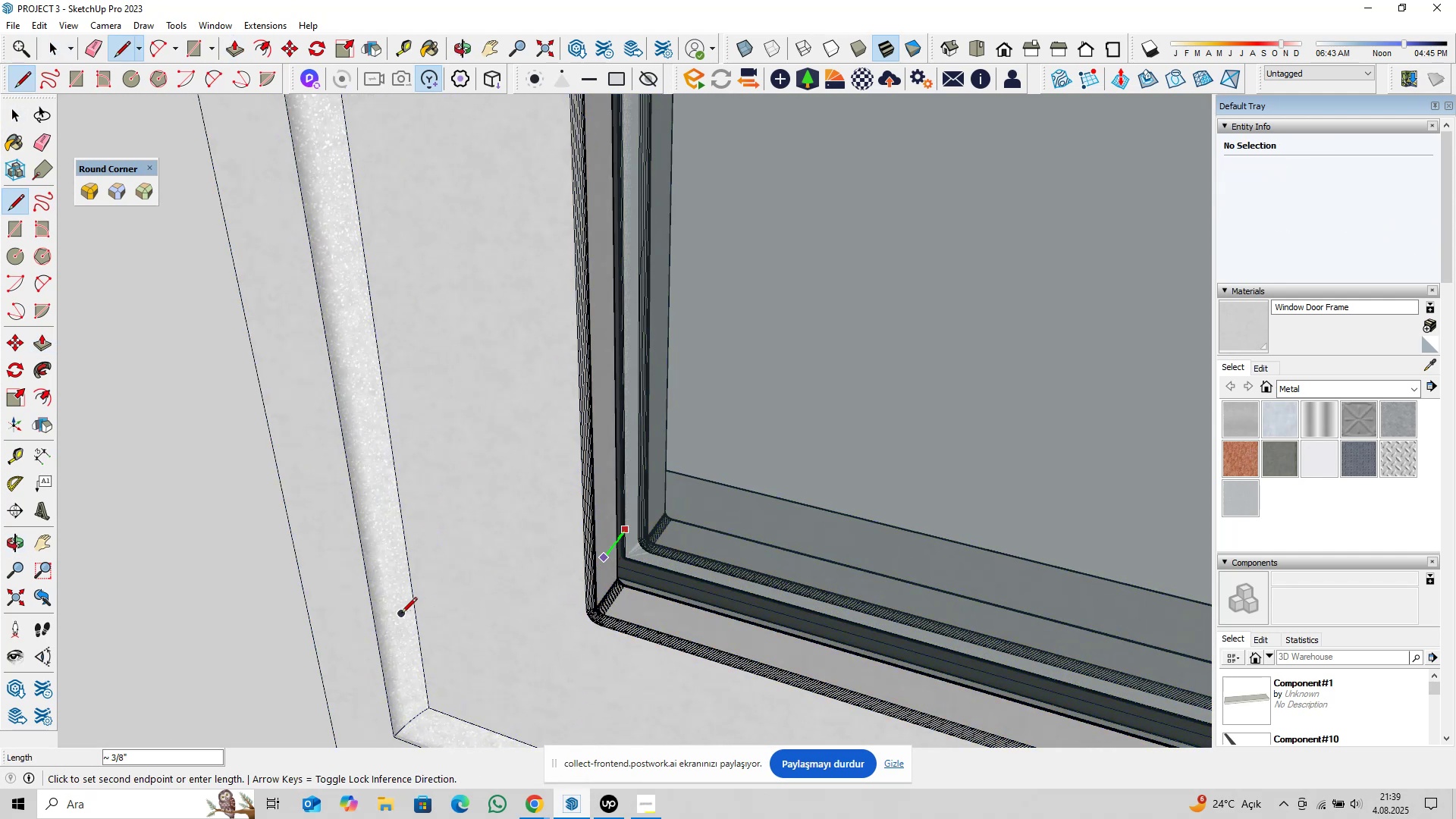 
key(ArrowRight)
 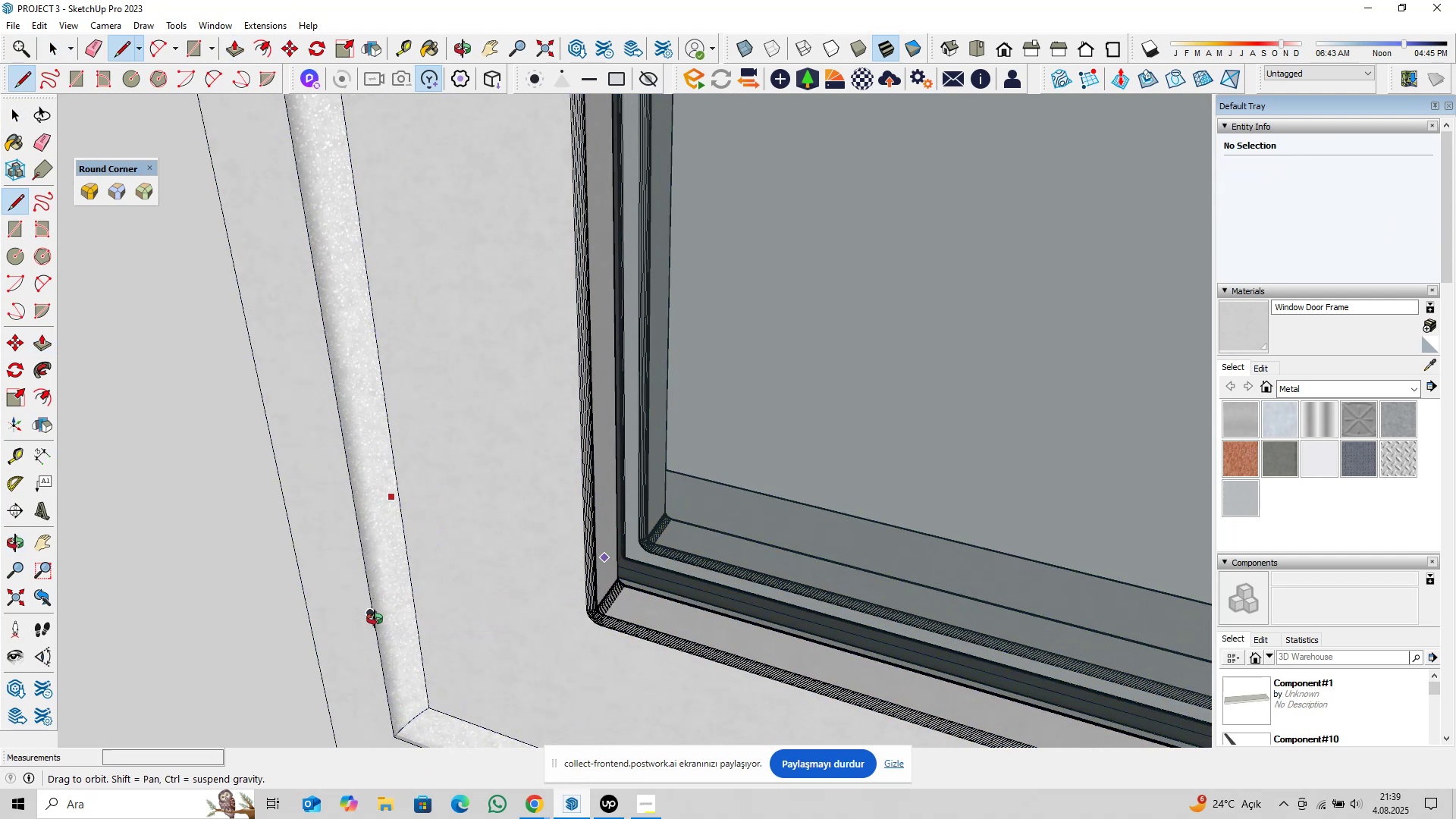 
key(Shift+ShiftLeft)
 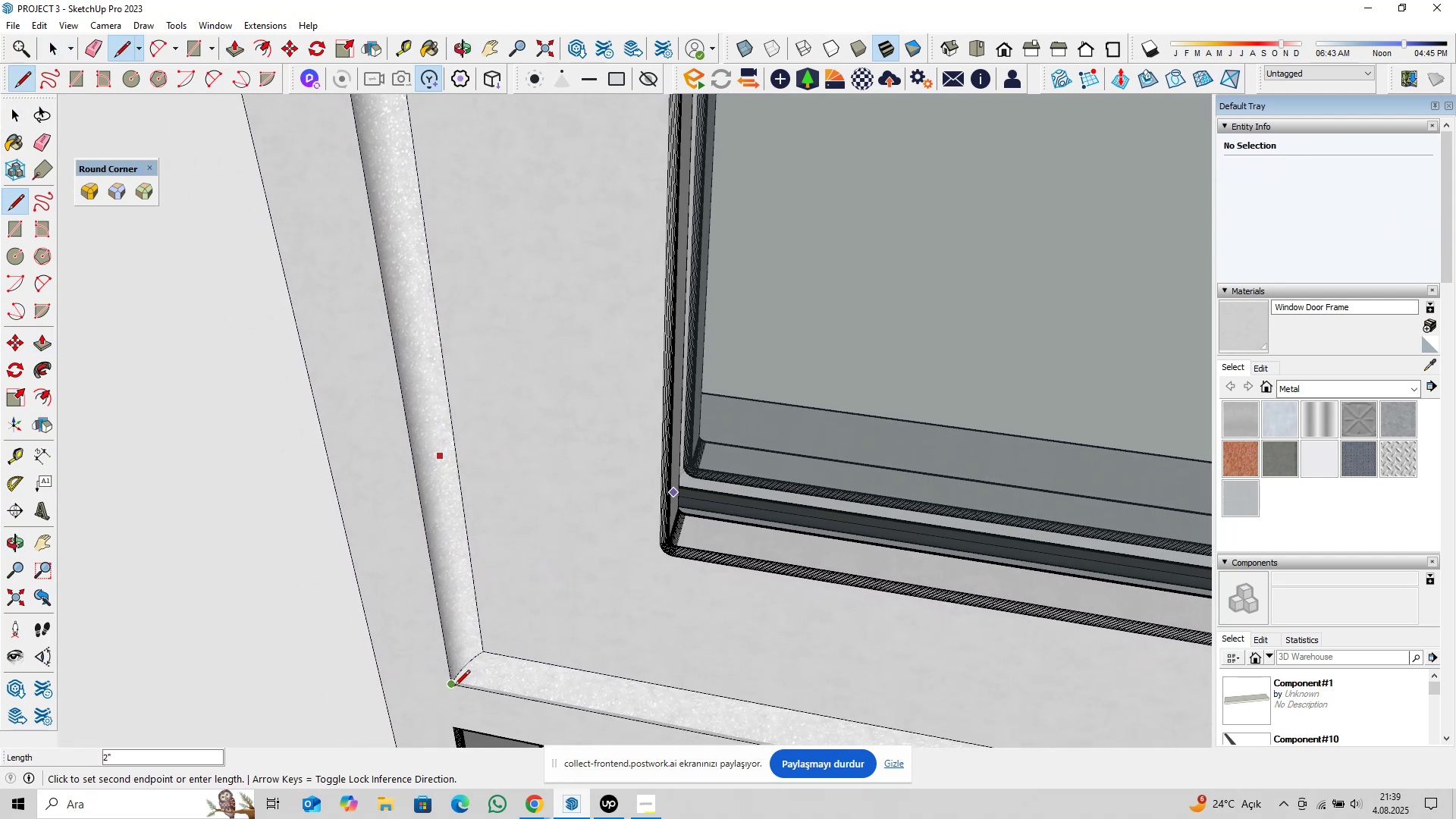 
key(Space)
 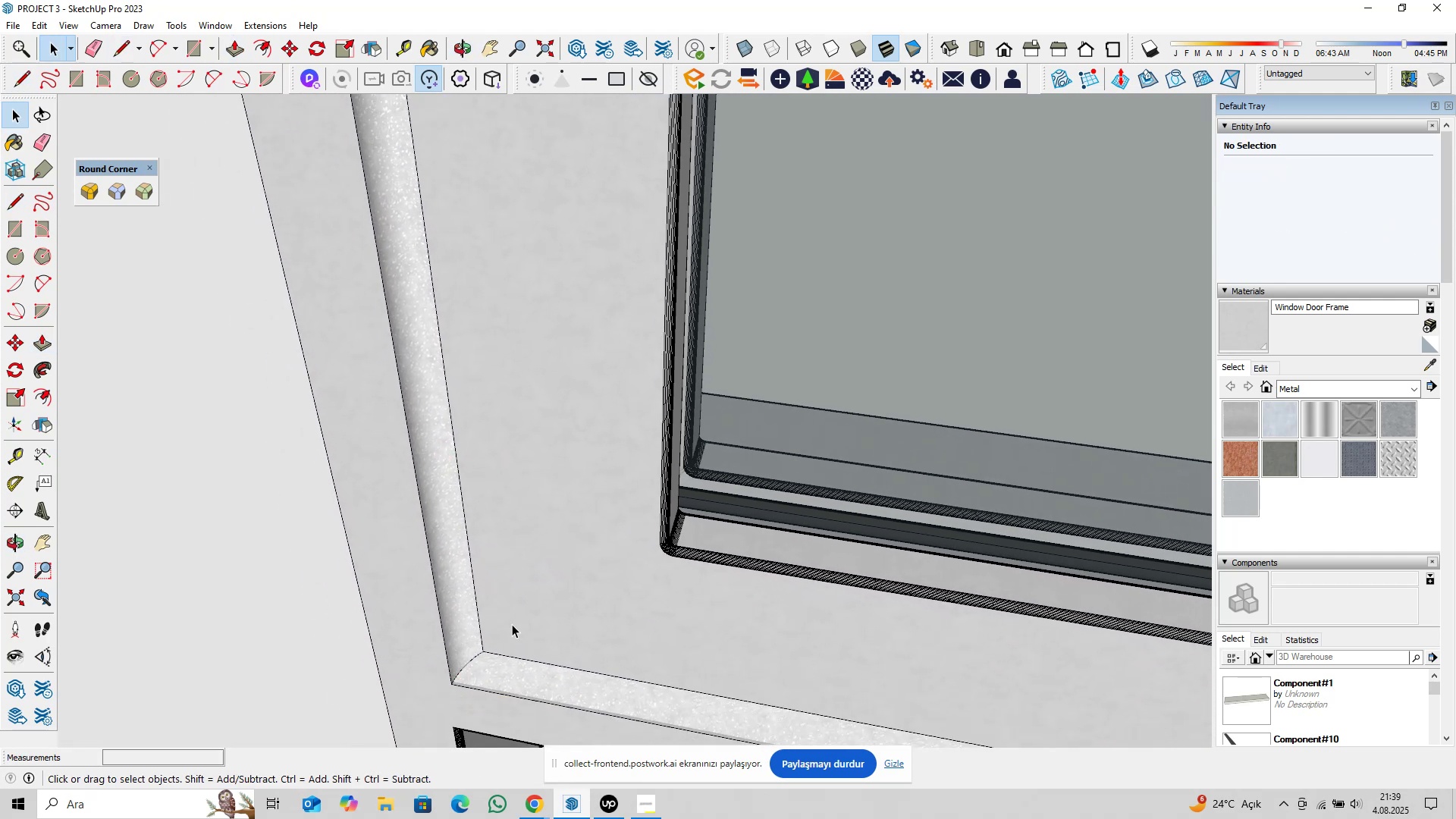 
scroll: coordinate [532, 610], scroll_direction: down, amount: 6.0
 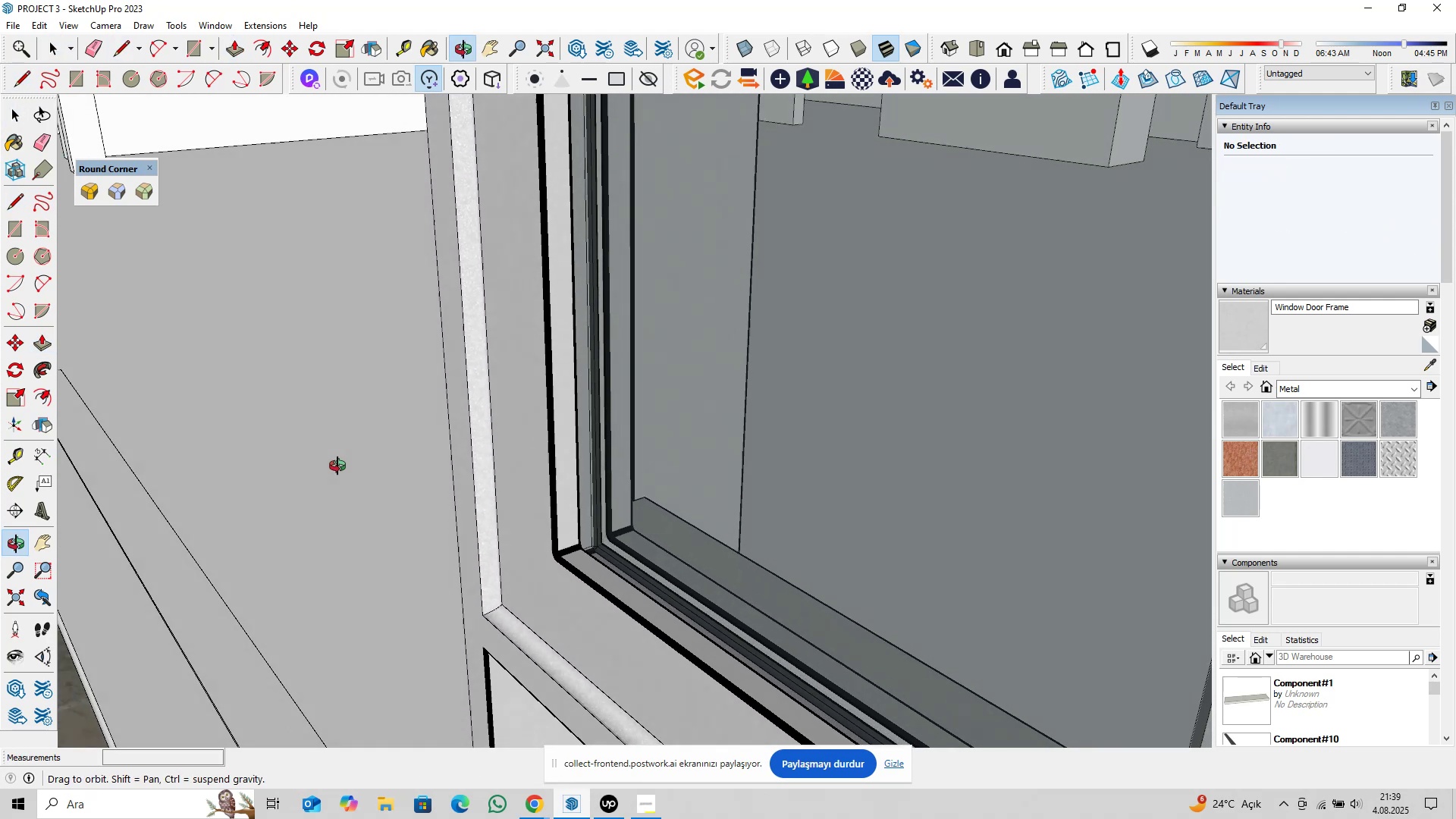 
scroll: coordinate [557, 533], scroll_direction: up, amount: 2.0
 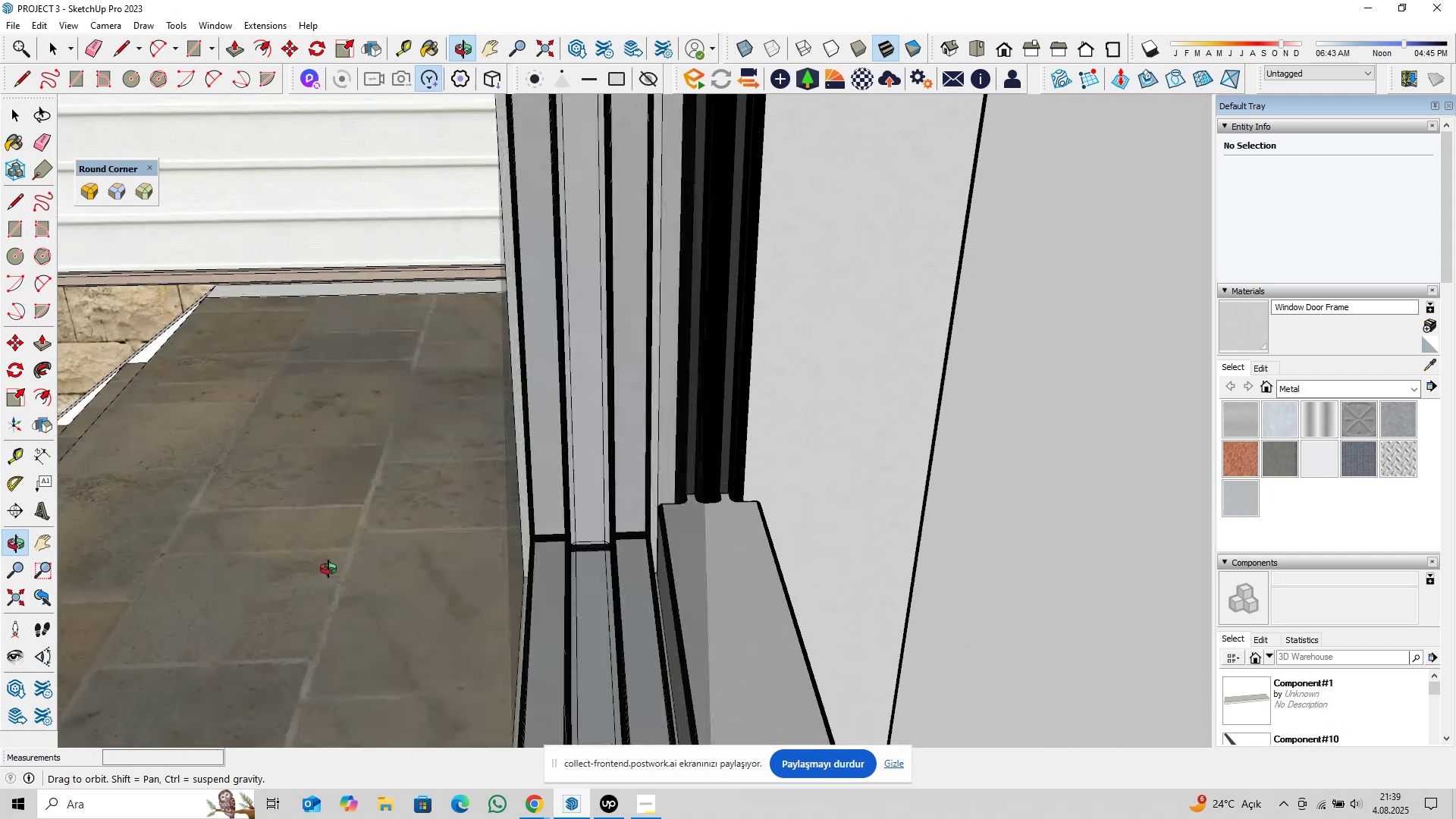 
scroll: coordinate [644, 593], scroll_direction: down, amount: 10.0
 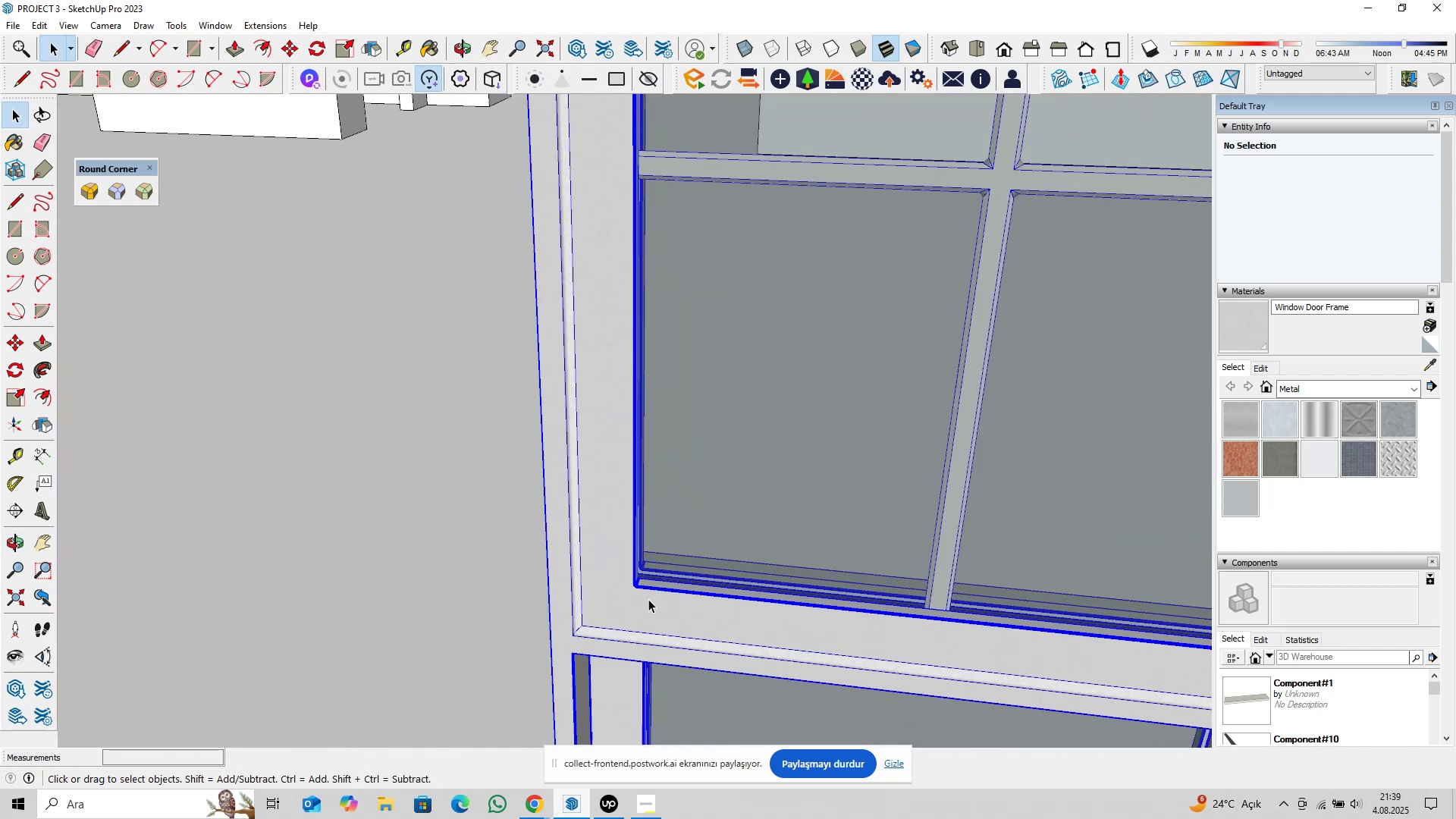 
double_click([648, 599])
 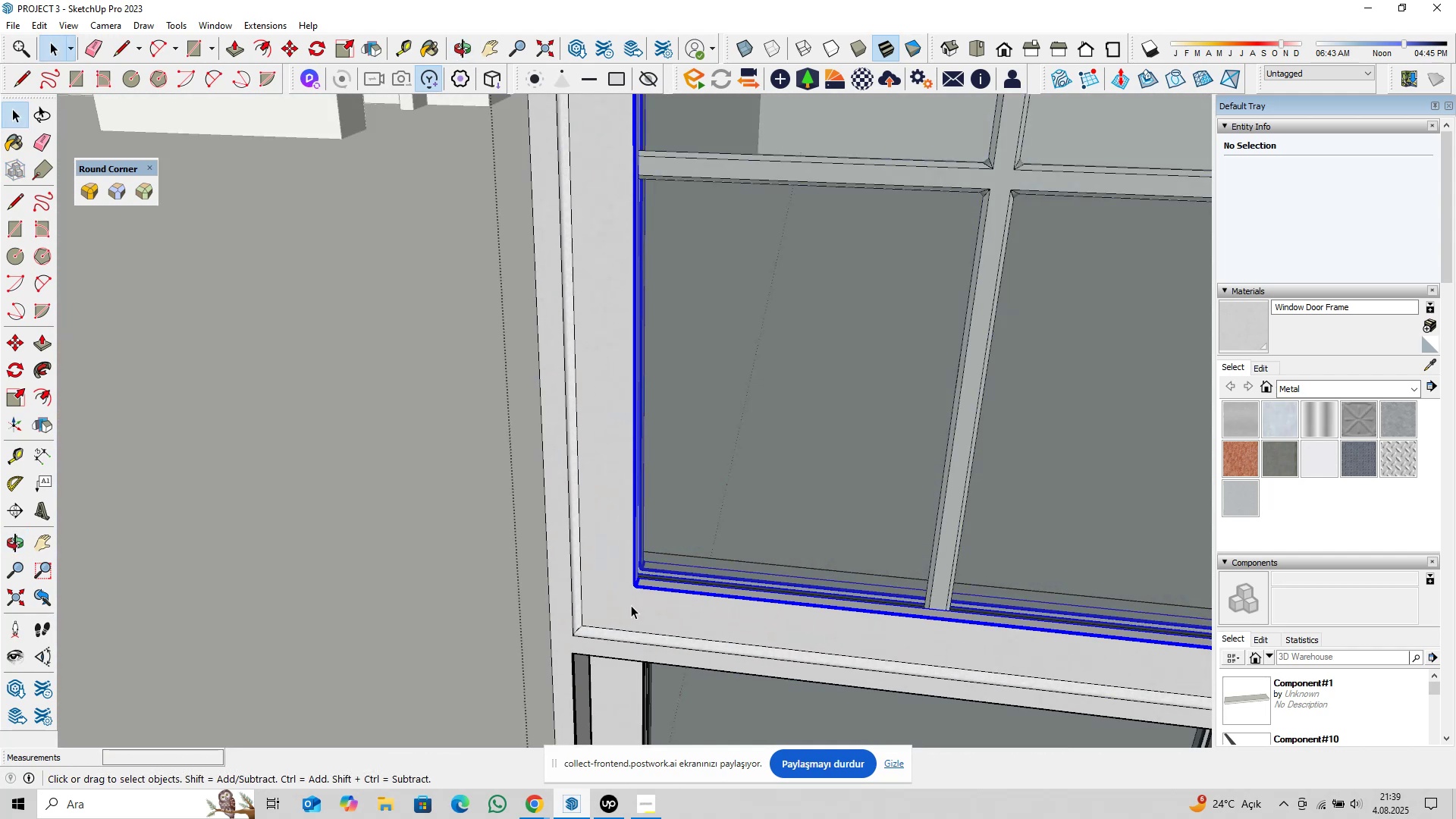 
scroll: coordinate [662, 580], scroll_direction: down, amount: 12.0
 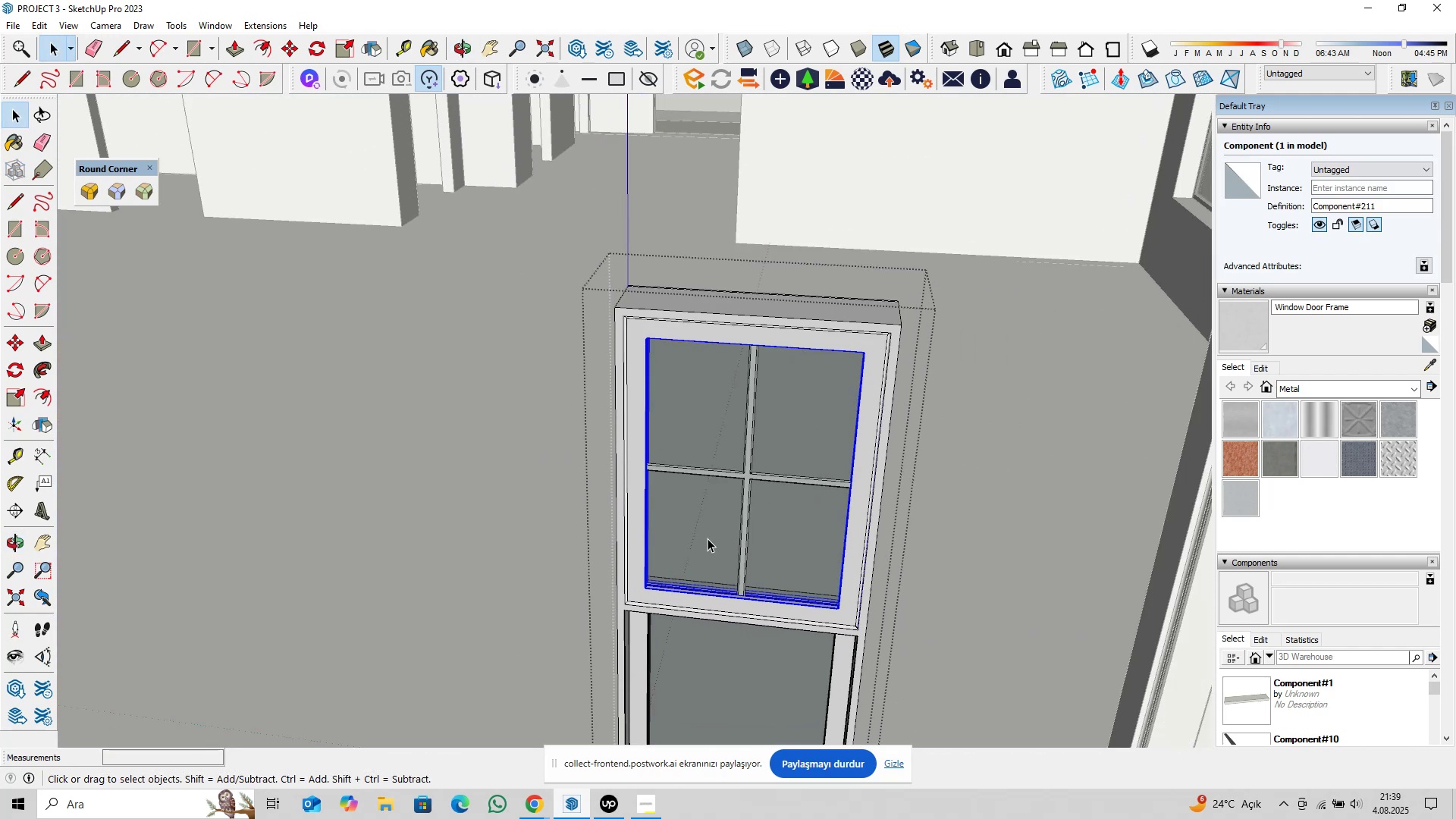 
key(Shift+ShiftLeft)
 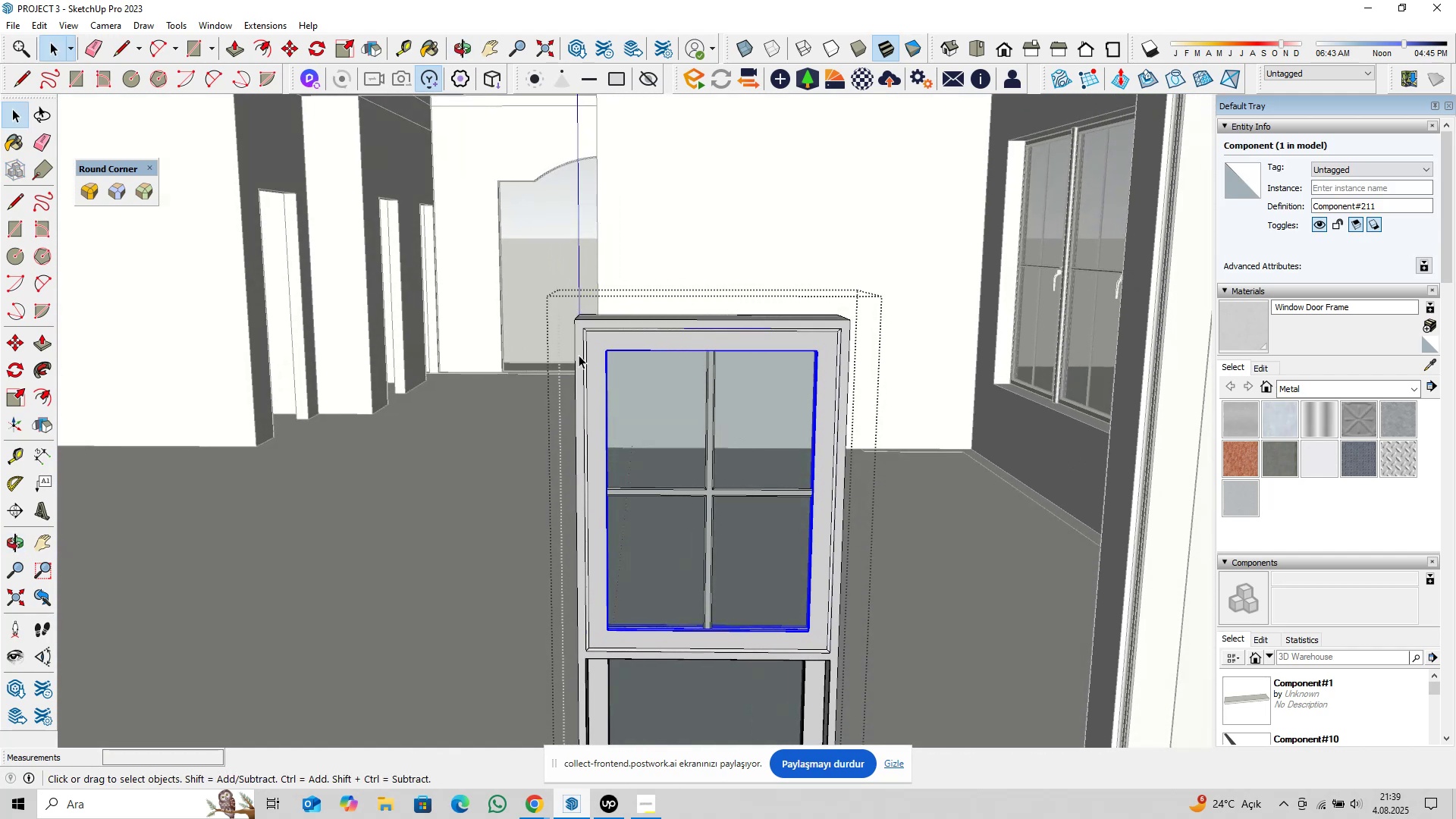 
left_click_drag(start_coordinate=[532, 262], to_coordinate=[921, 682])
 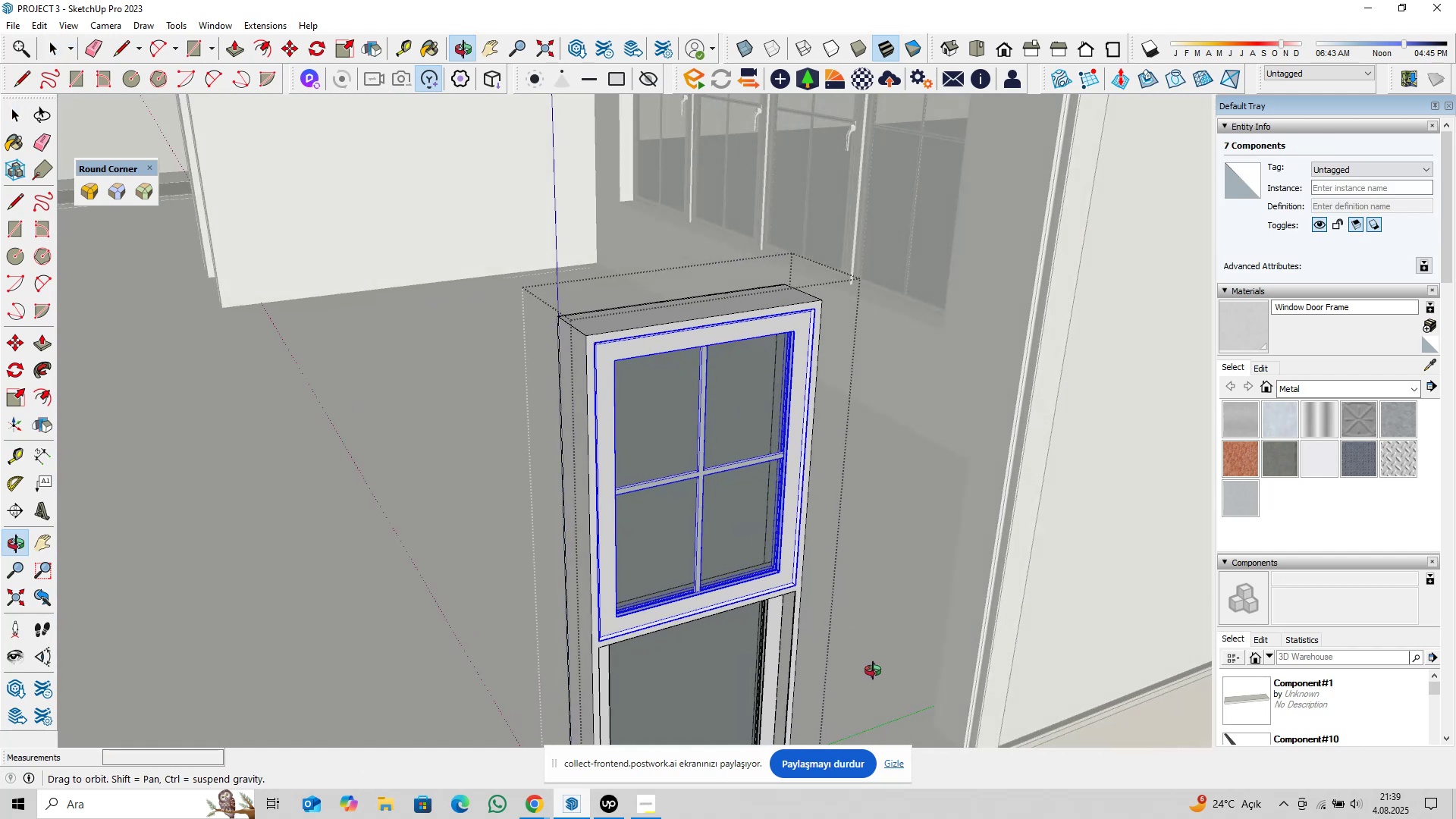 
scroll: coordinate [725, 567], scroll_direction: up, amount: 4.0
 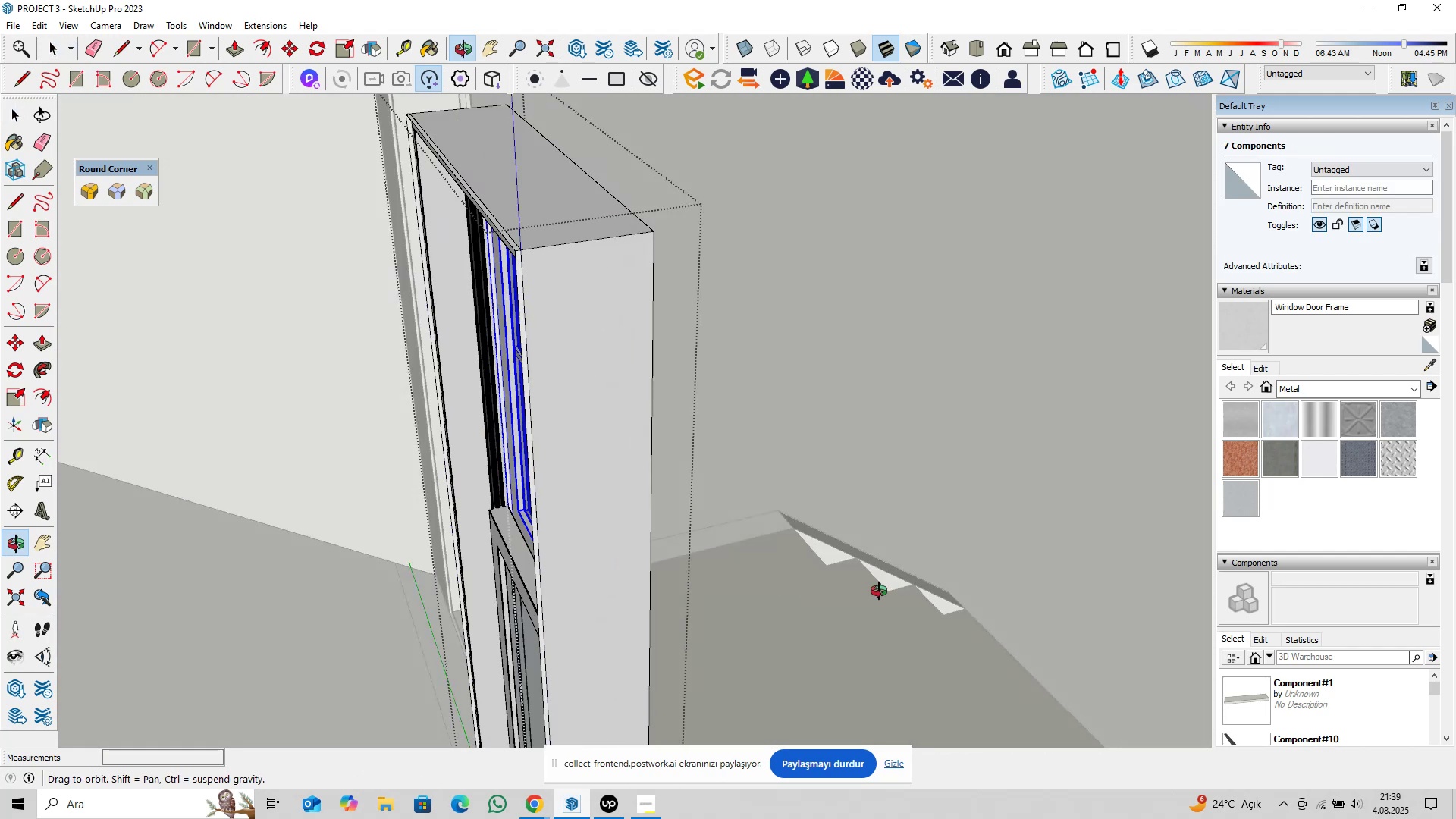 
hold_key(key=ShiftLeft, duration=0.34)
 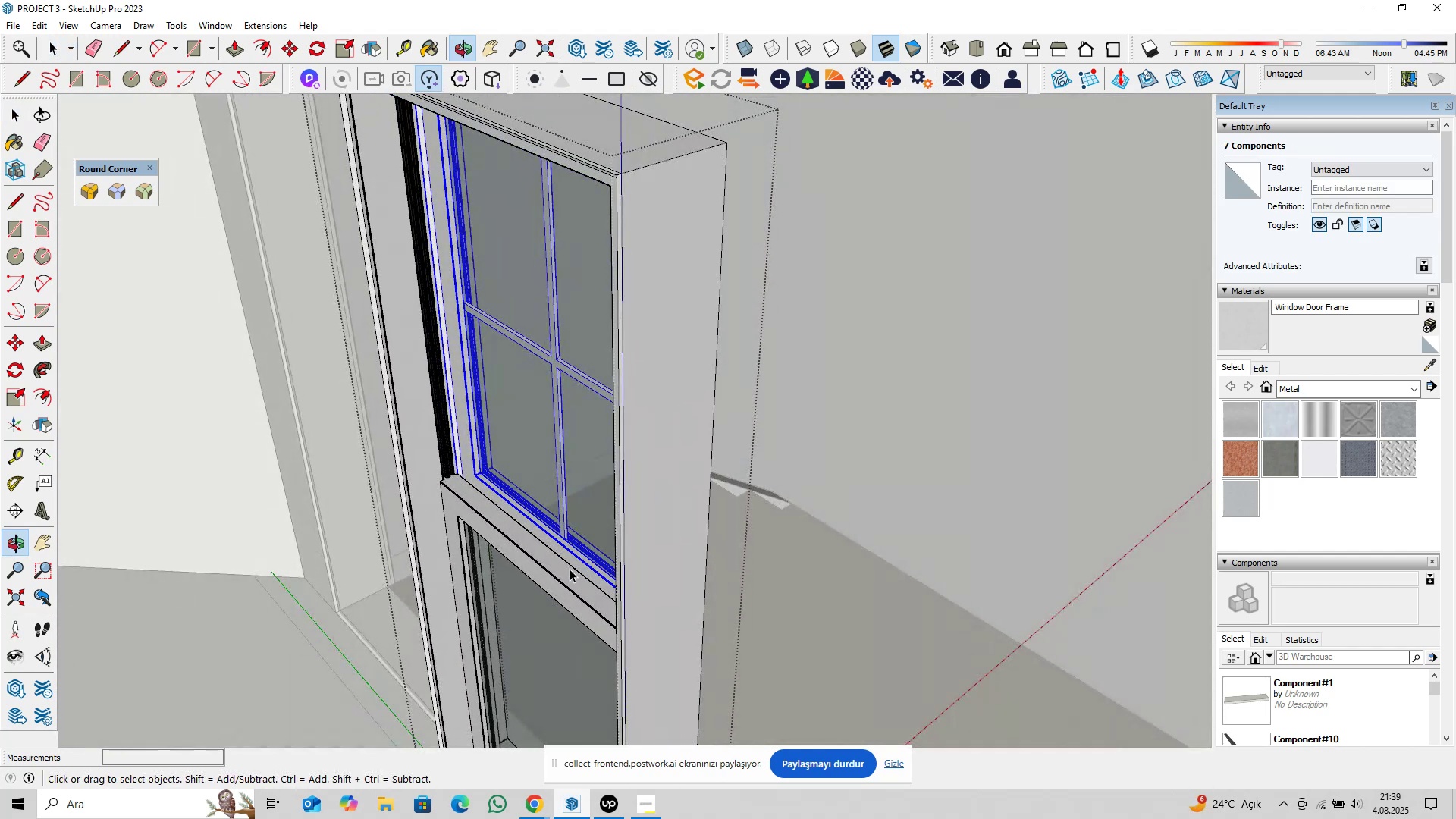 
scroll: coordinate [523, 548], scroll_direction: up, amount: 4.0
 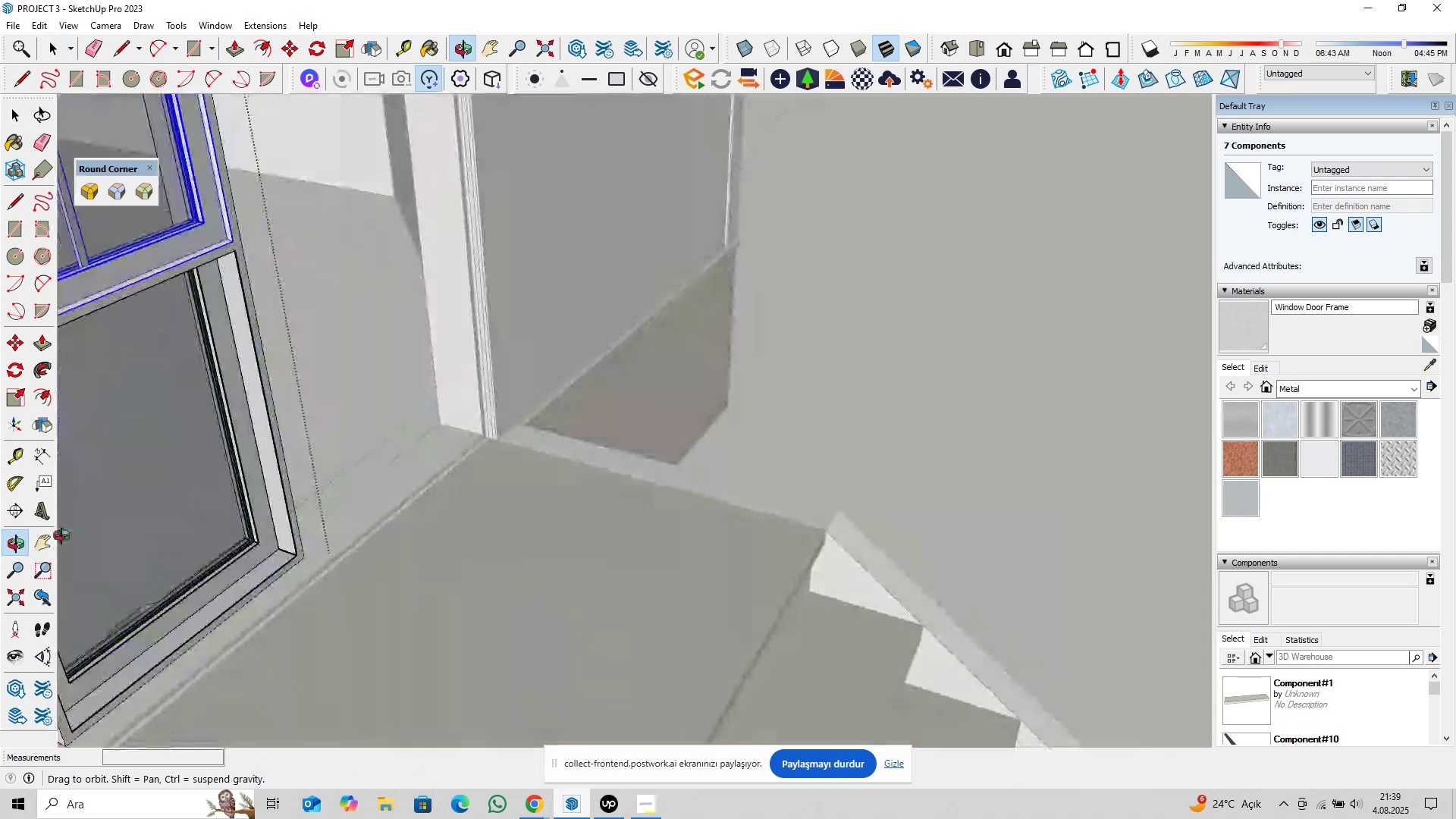 
hold_key(key=ShiftLeft, duration=0.55)
 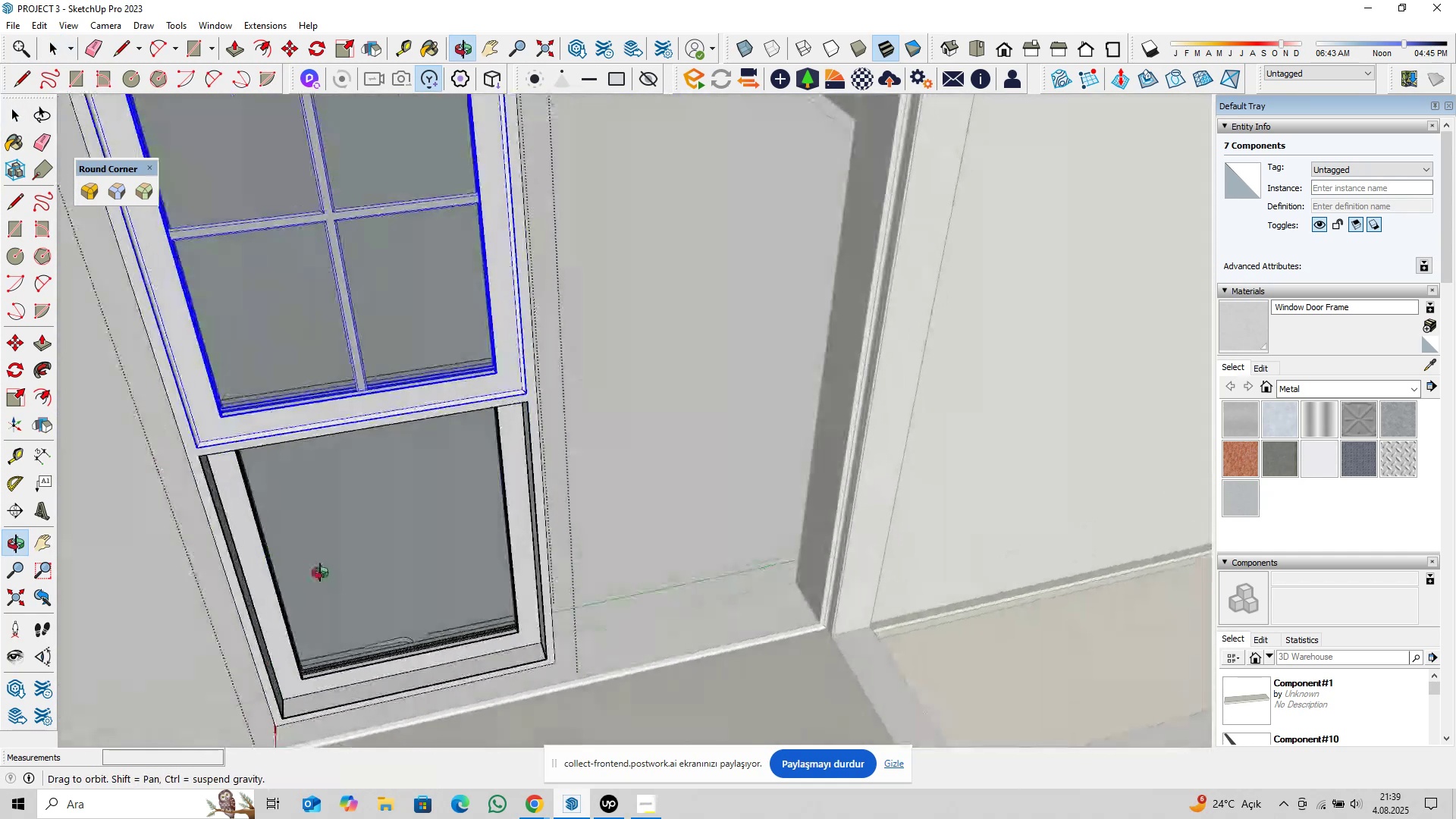 
hold_key(key=ShiftLeft, duration=0.38)
 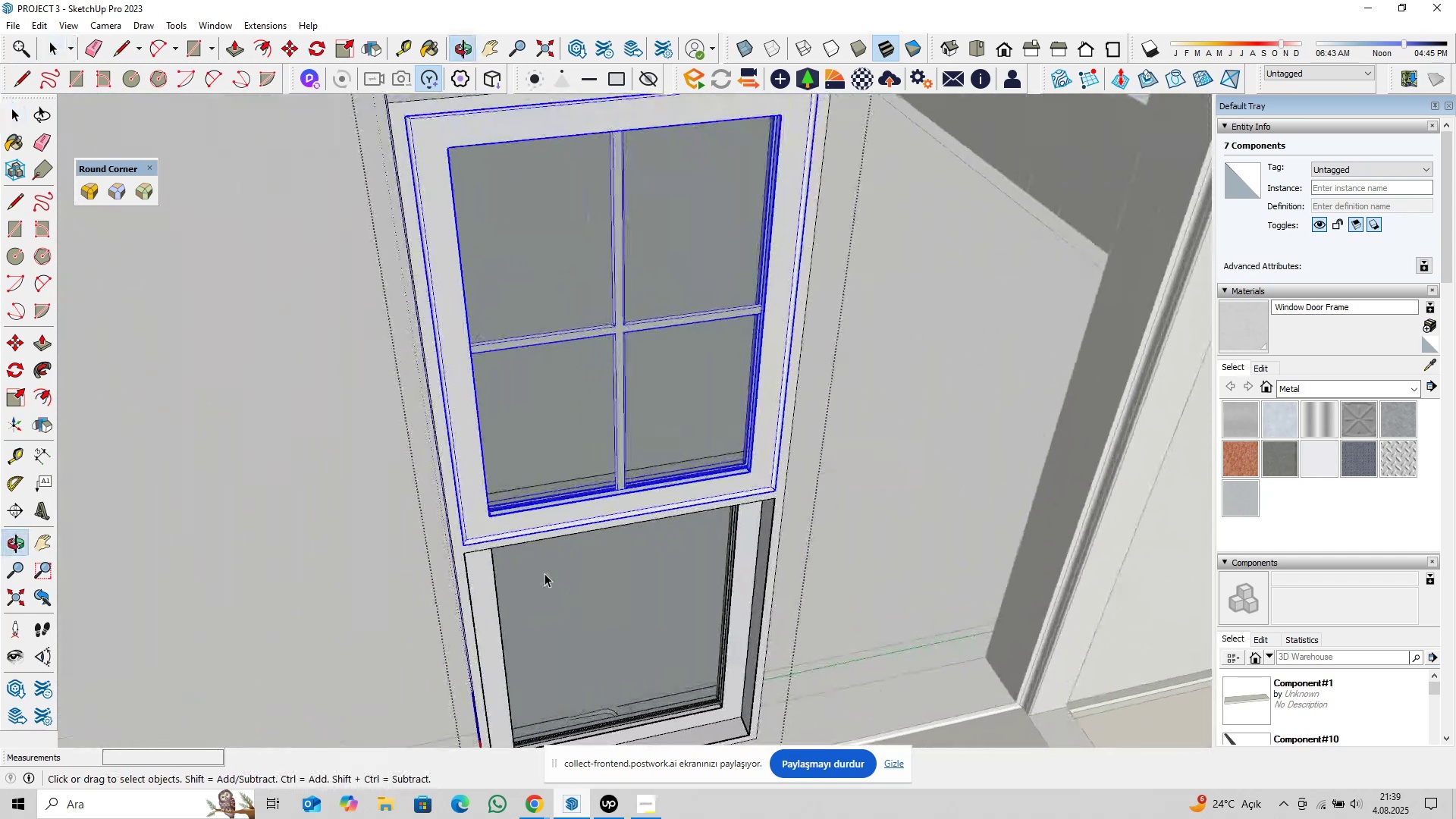 
scroll: coordinate [407, 459], scroll_direction: up, amount: 19.0
 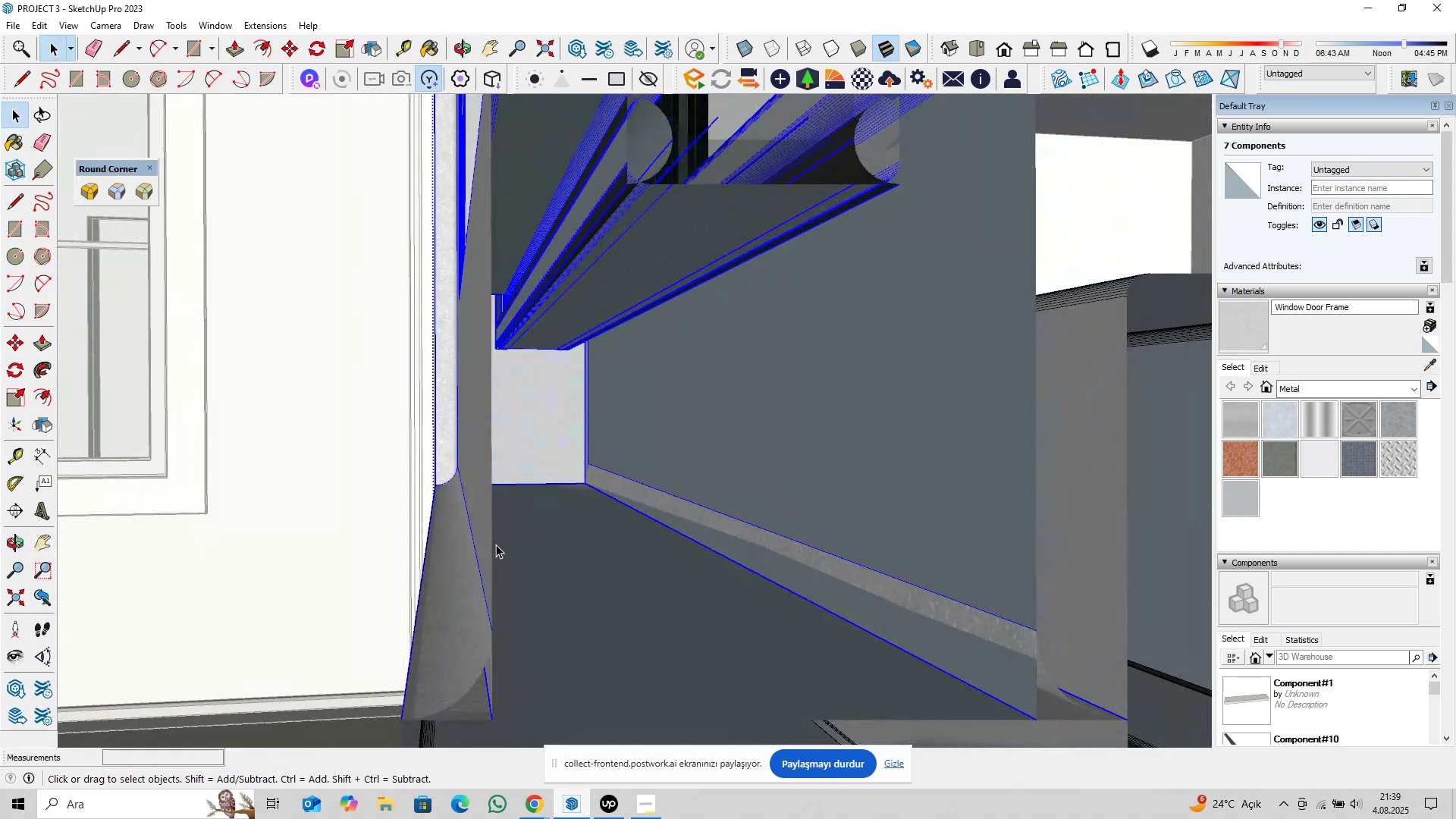 
key(M)
 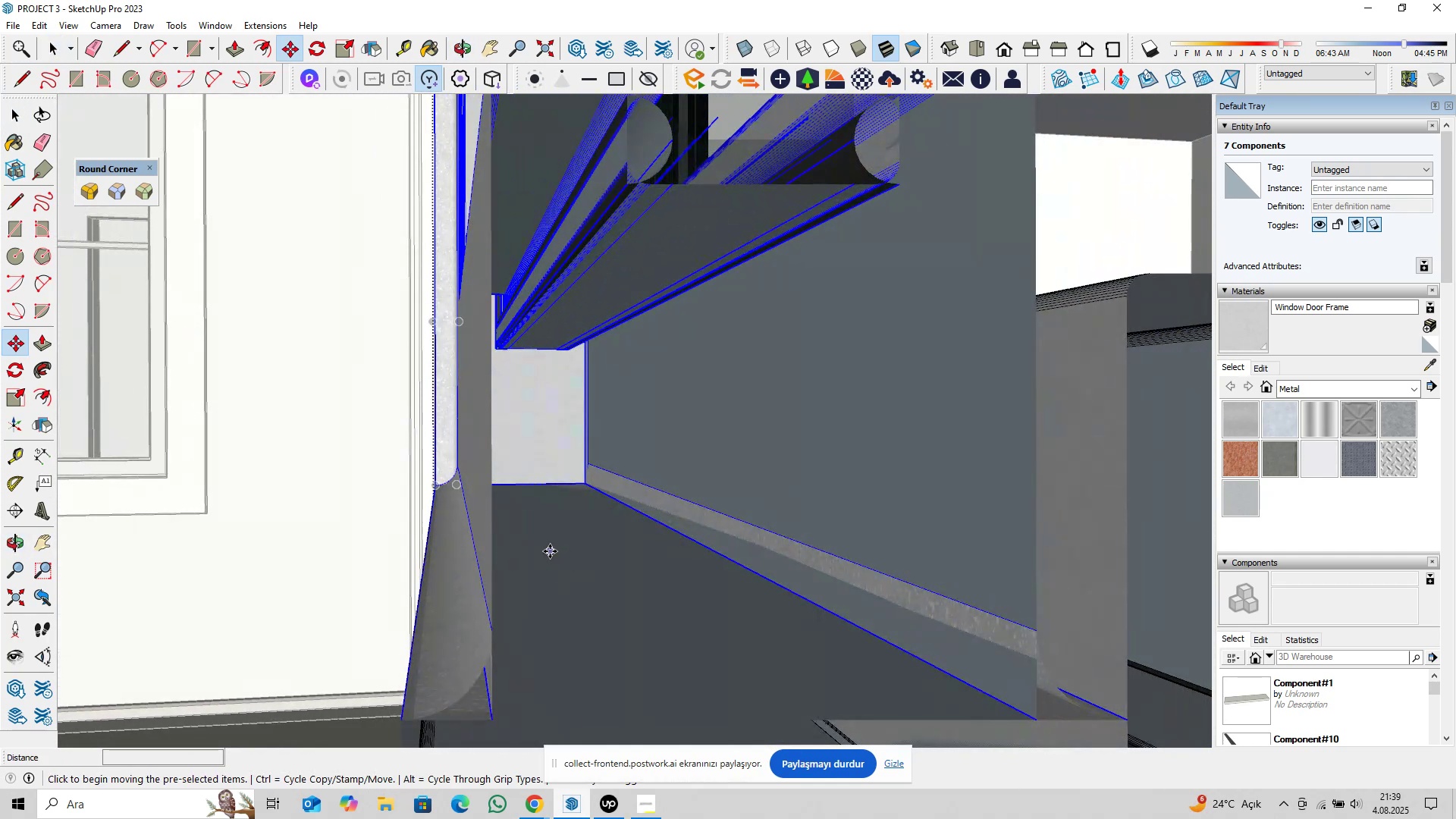 
left_click([550, 551])
 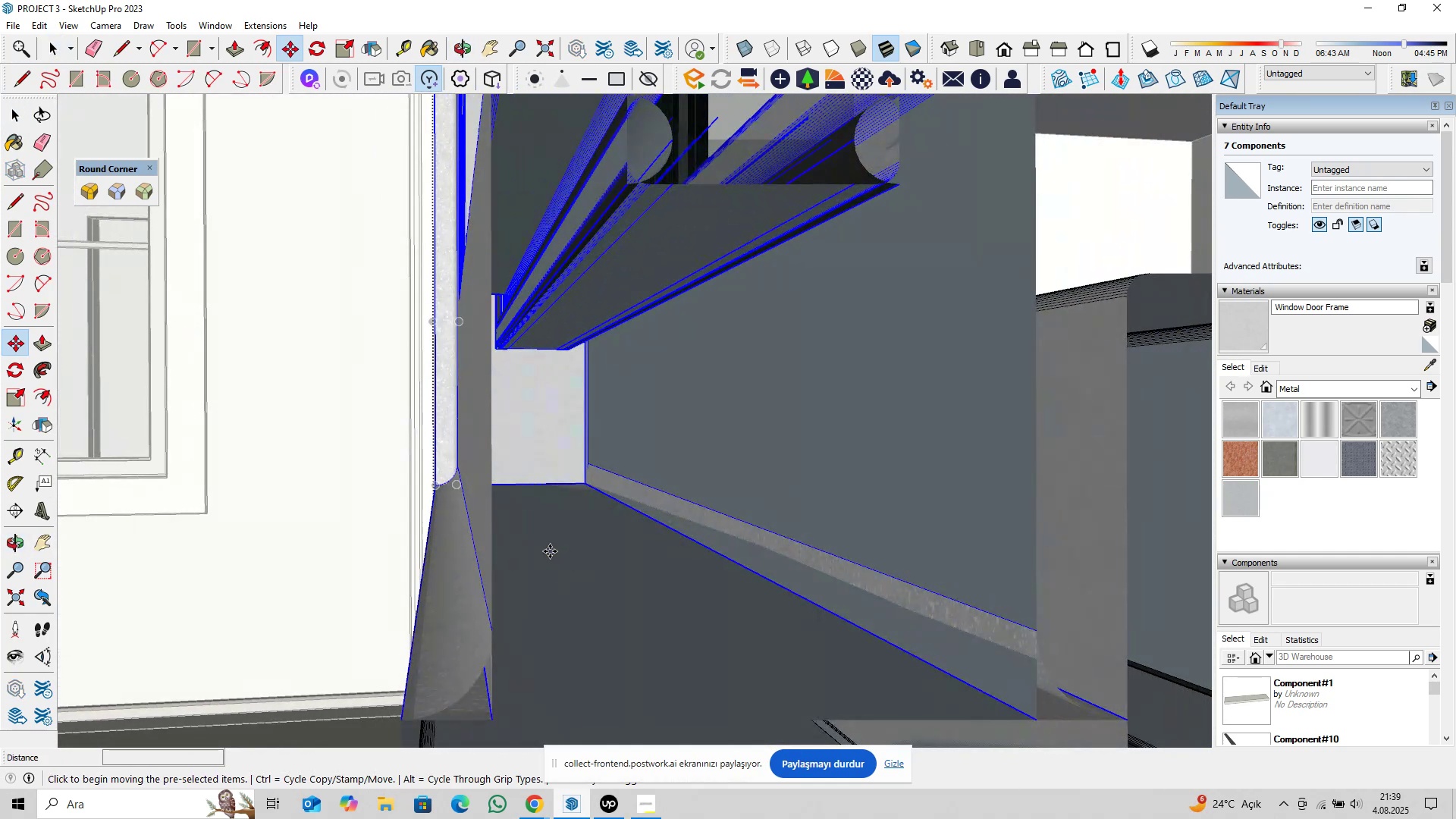 
key(Control+ControlLeft)
 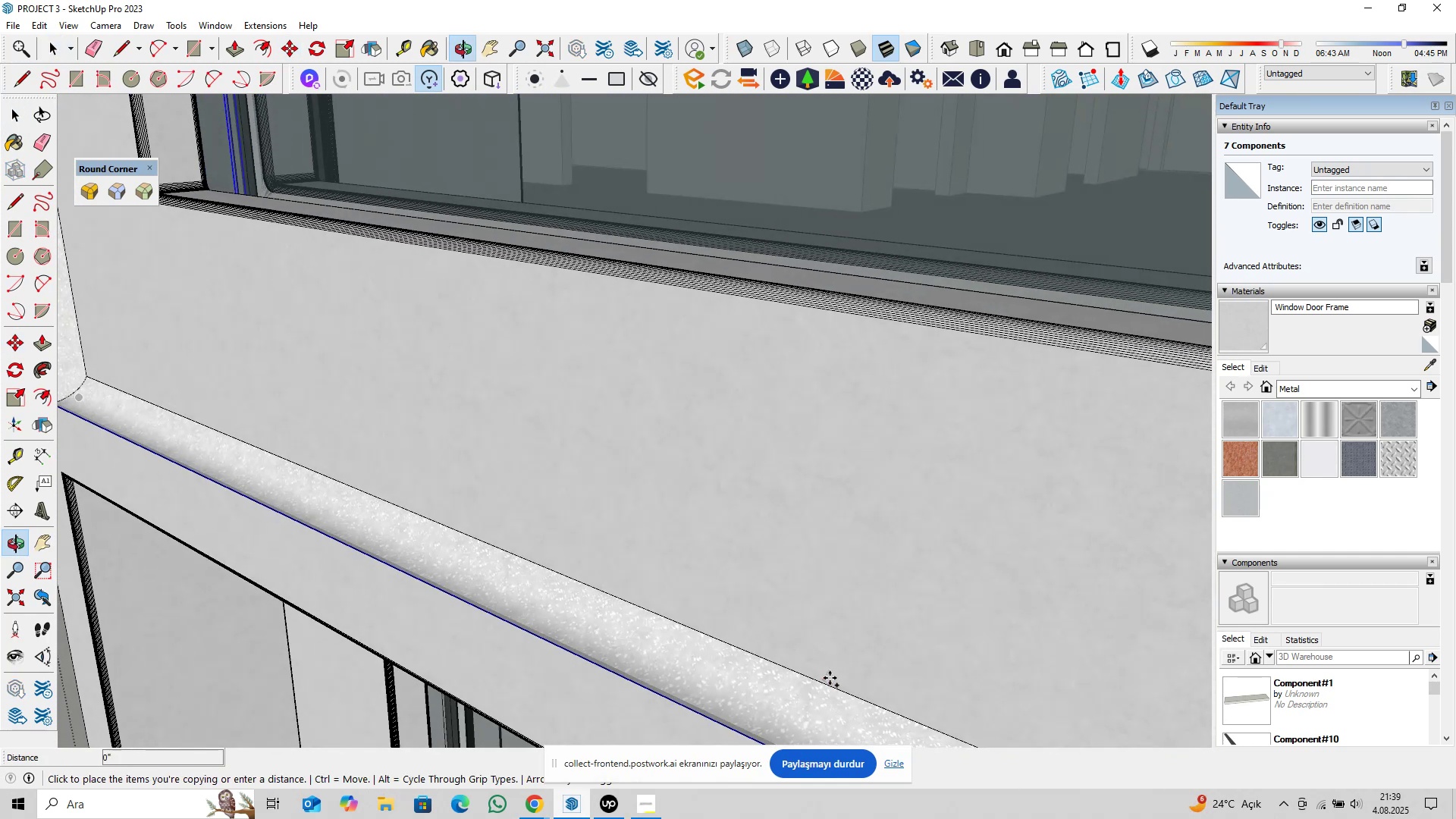 
scroll: coordinate [767, 553], scroll_direction: down, amount: 18.0
 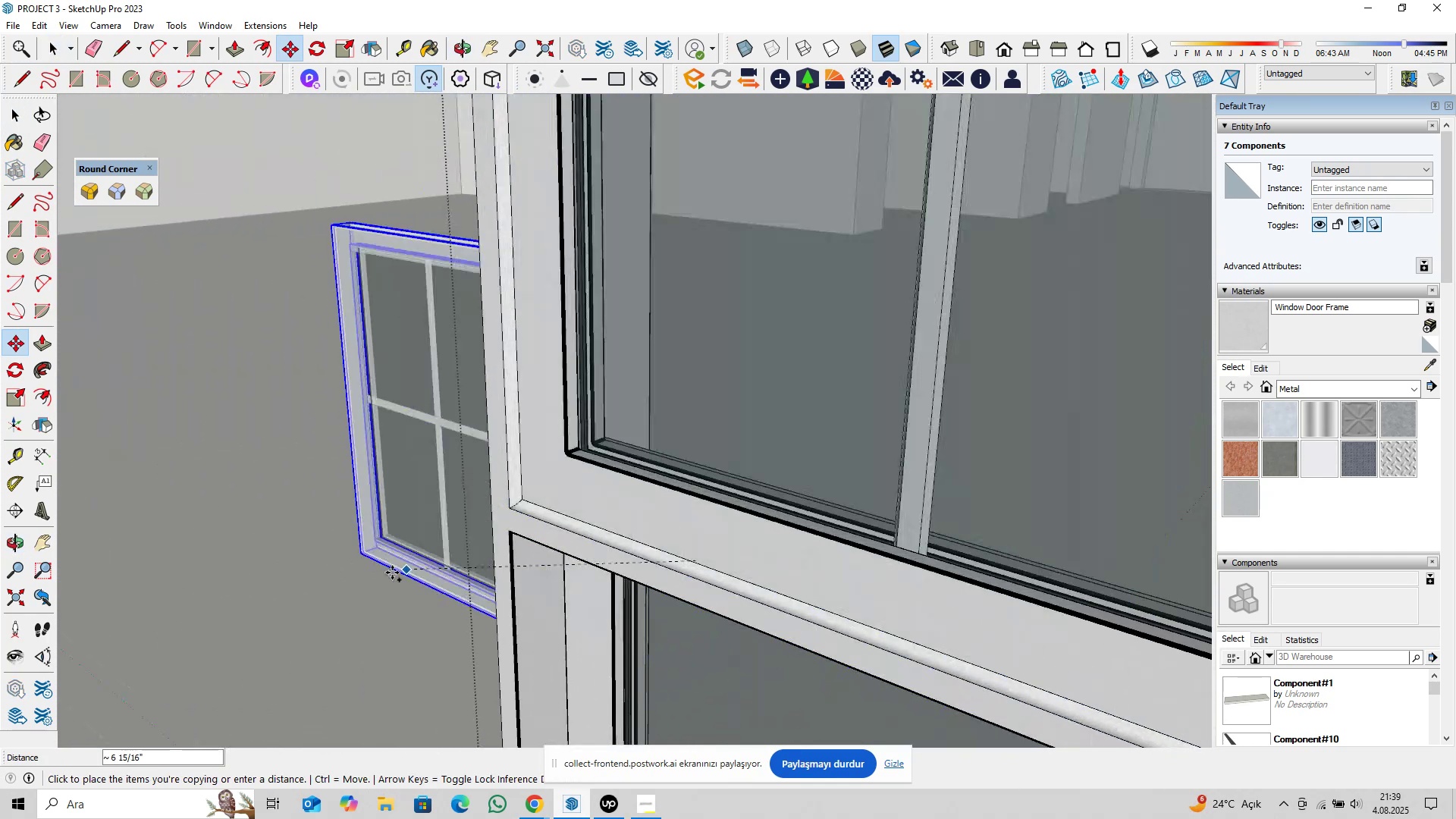 
hold_key(key=ShiftLeft, duration=0.31)
 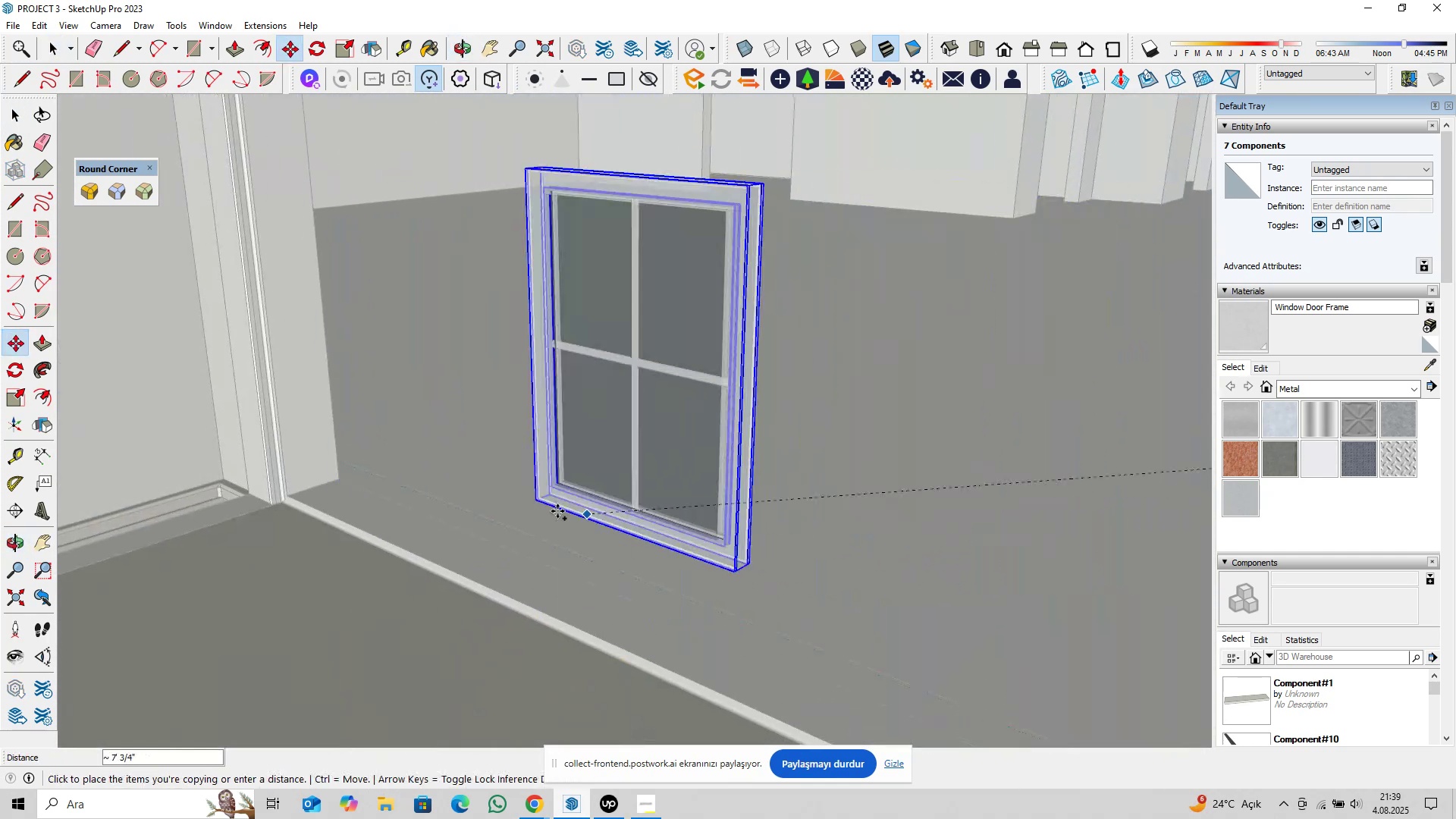 
key(Shift+ShiftLeft)
 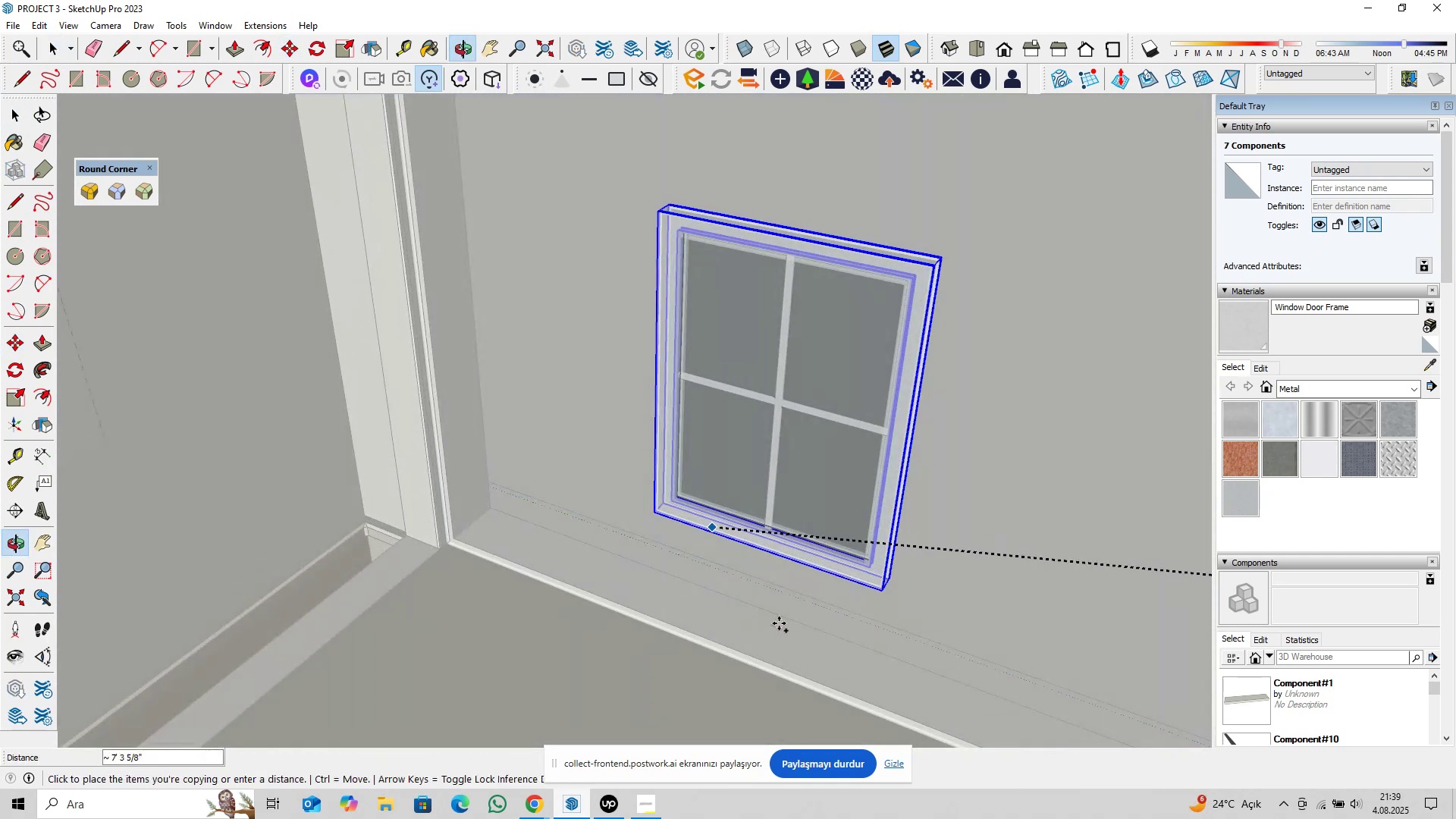 
scroll: coordinate [519, 557], scroll_direction: up, amount: 10.0
 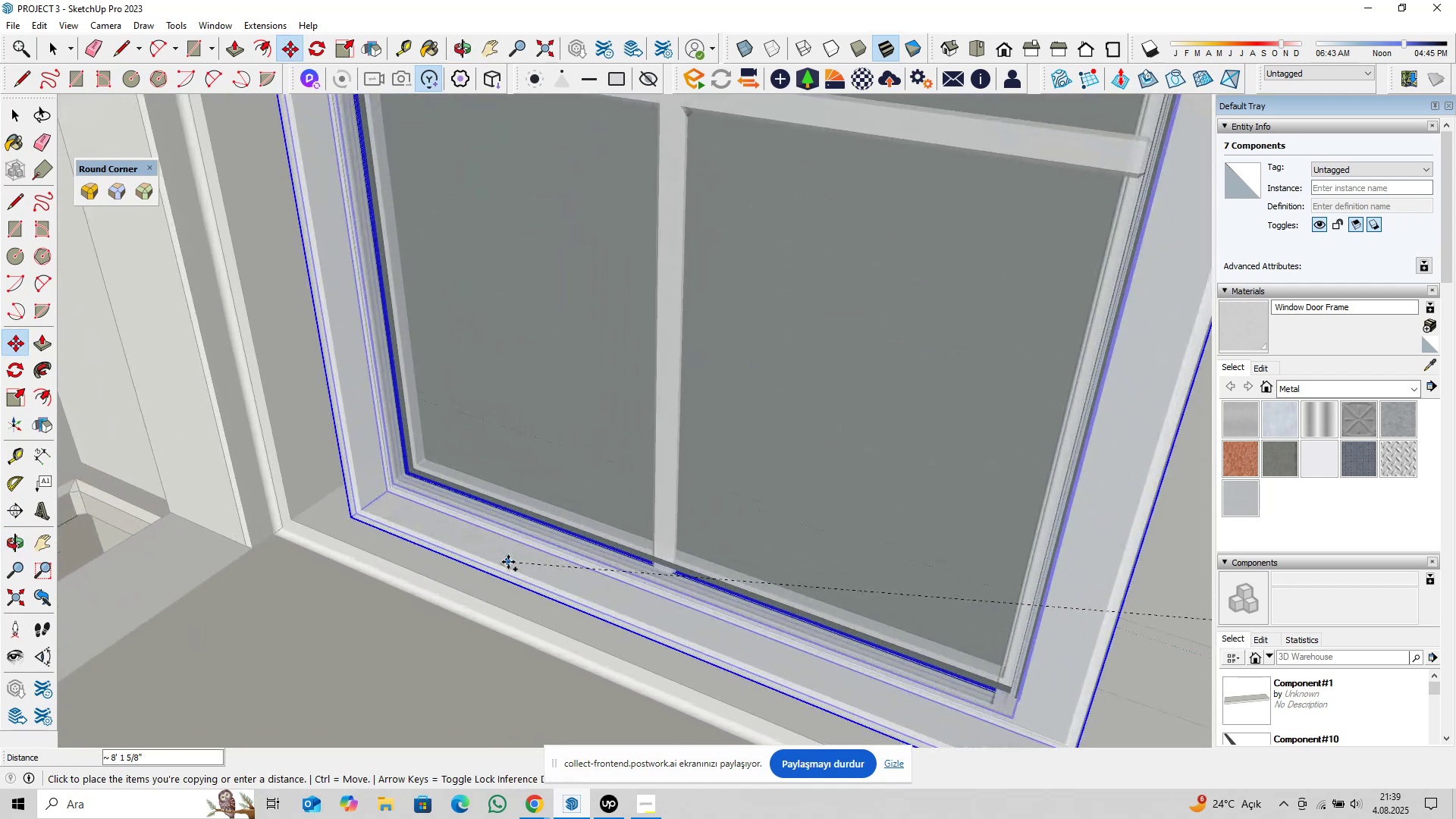 
left_click([508, 562])
 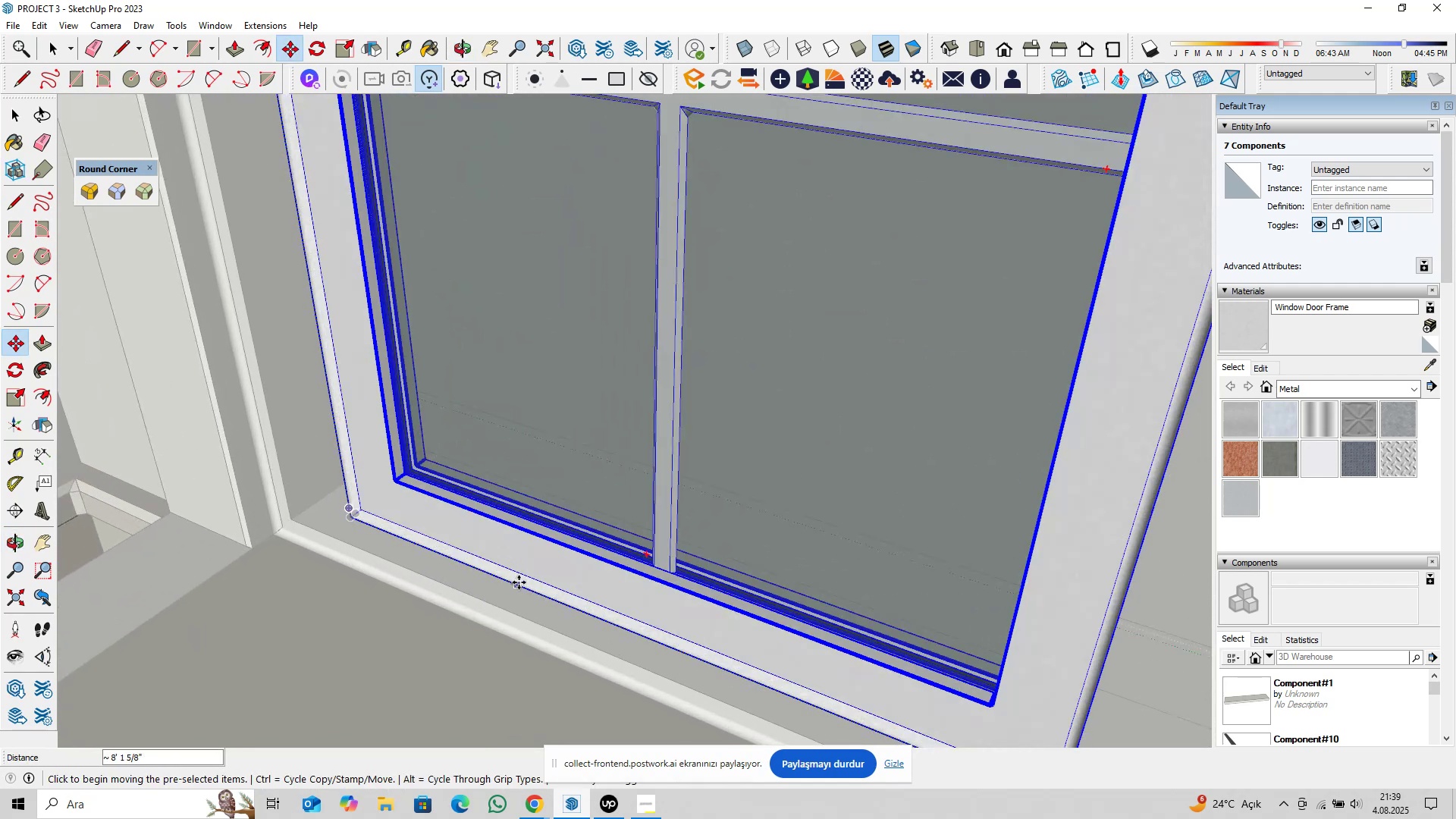 
key(Space)
 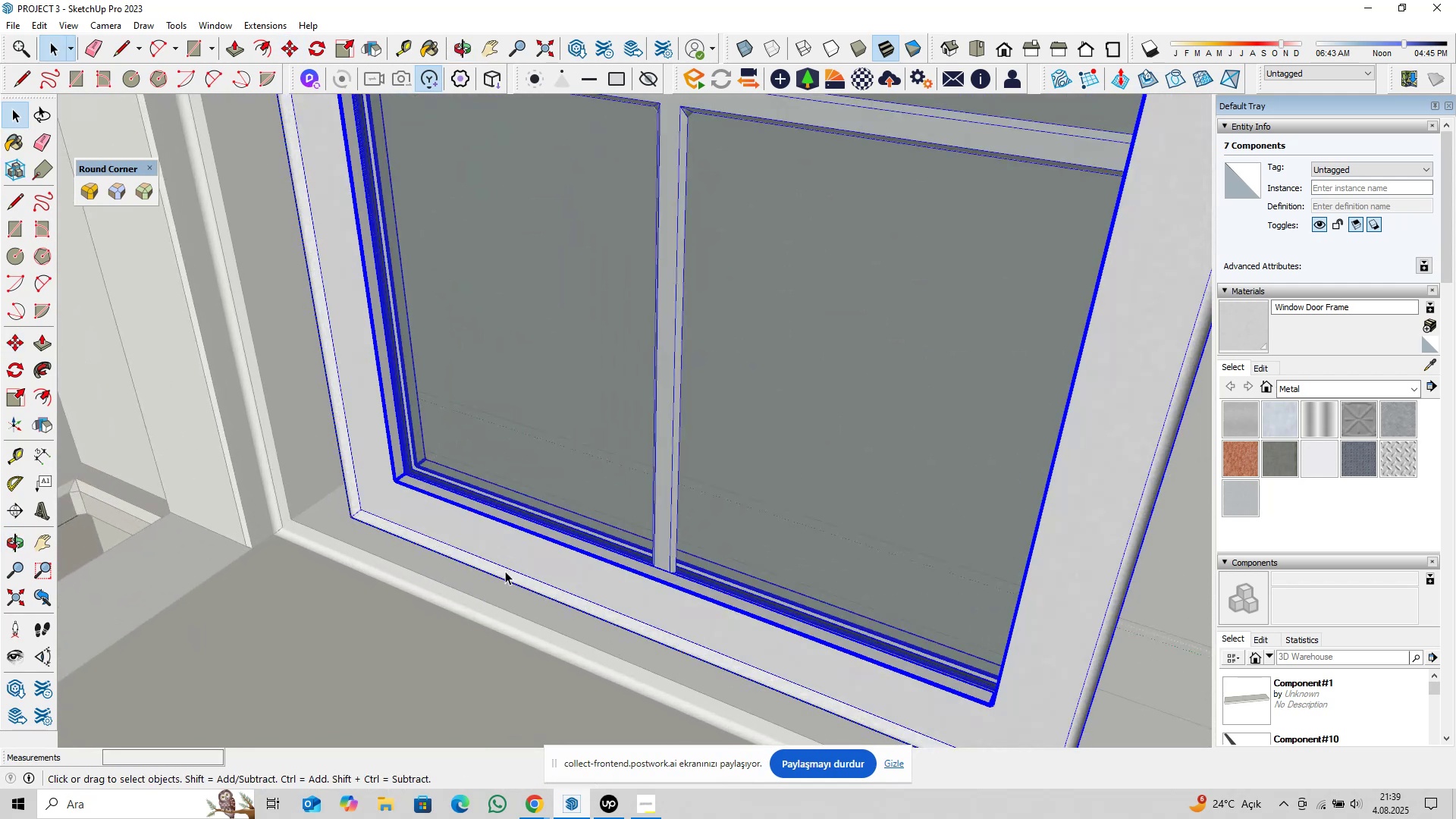 
scroll: coordinate [554, 543], scroll_direction: down, amount: 12.0
 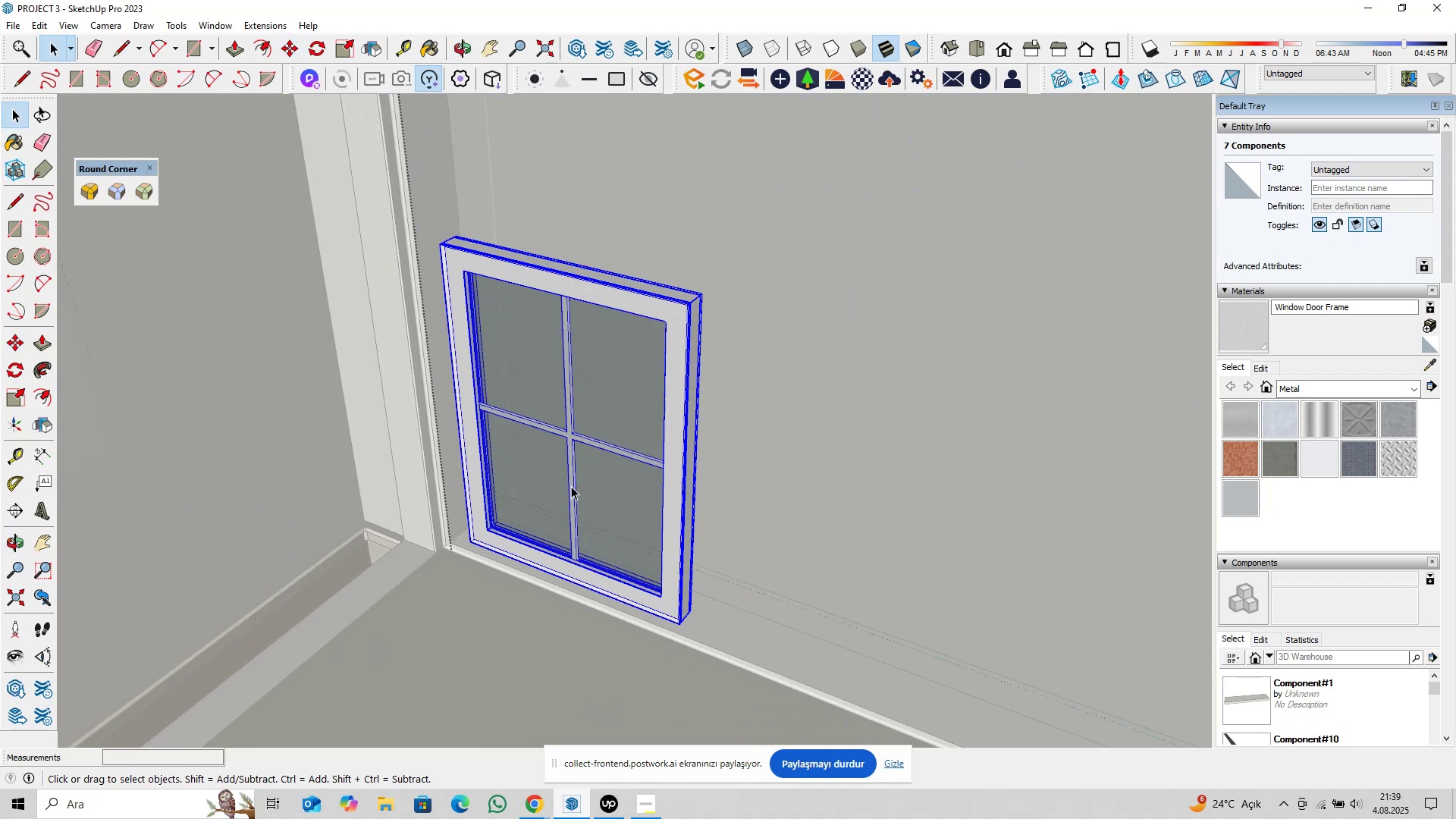 
hold_key(key=ShiftLeft, duration=0.36)
 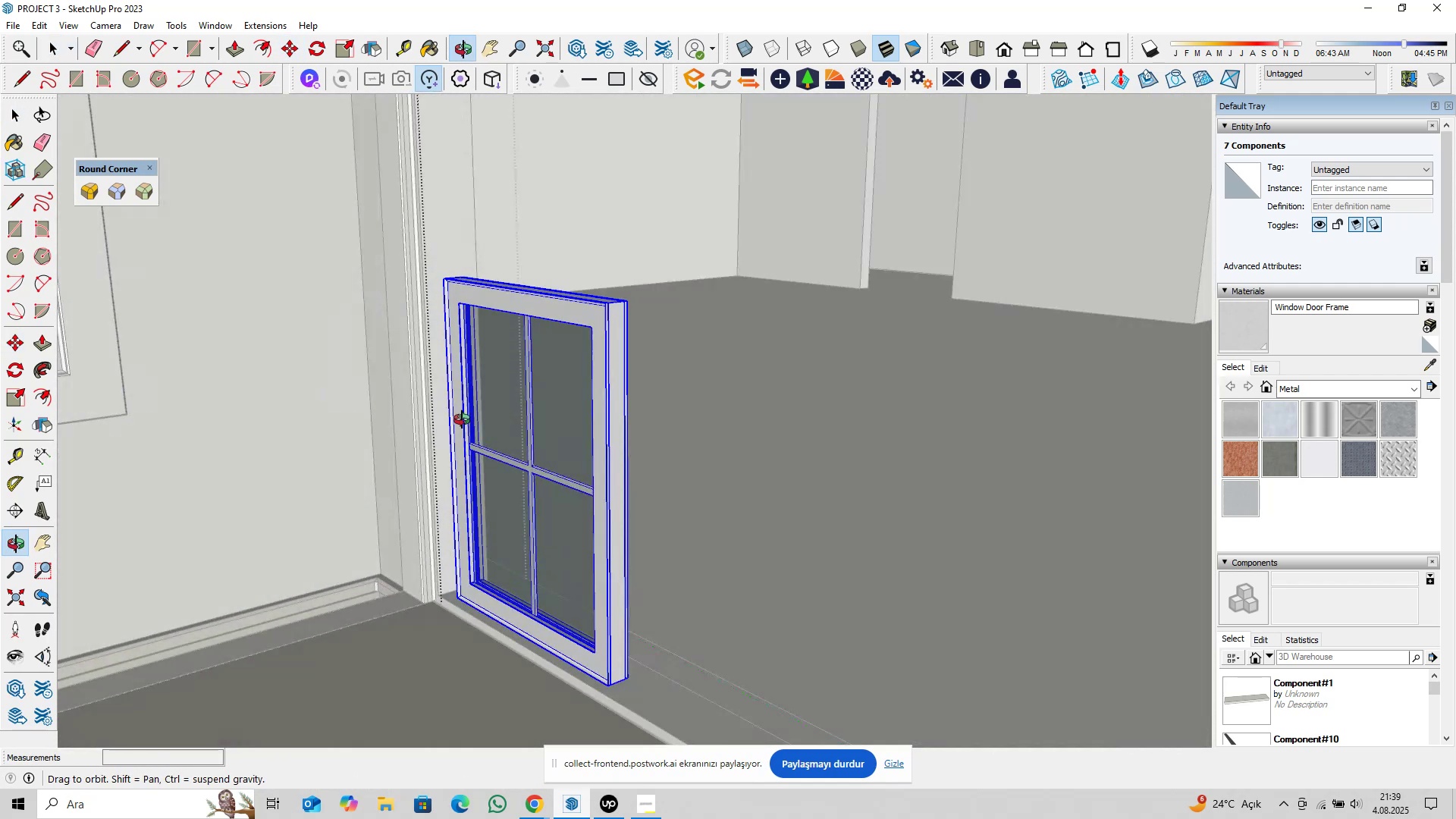 
scroll: coordinate [490, 464], scroll_direction: up, amount: 8.0
 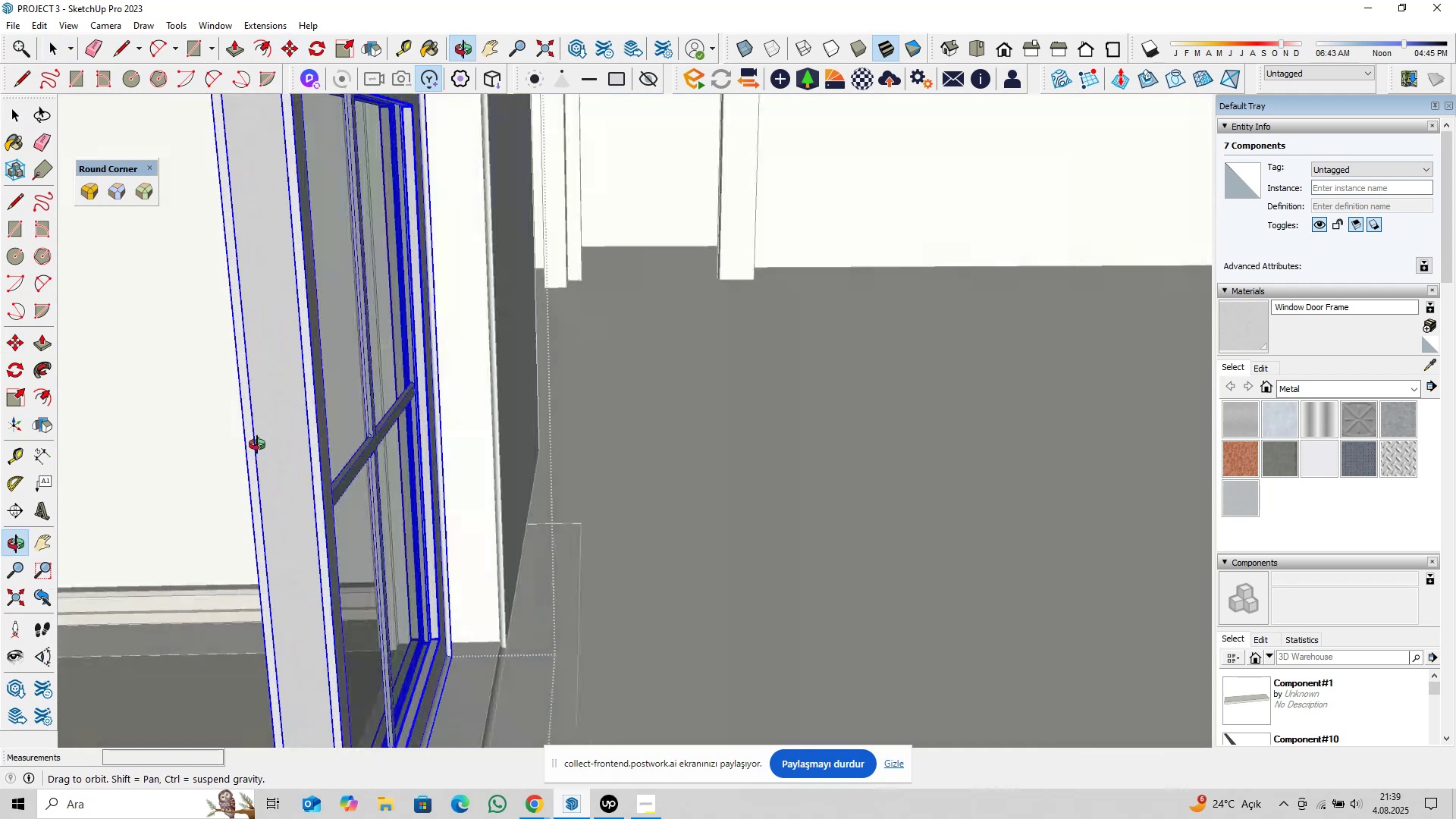 
hold_key(key=ShiftLeft, duration=0.37)
 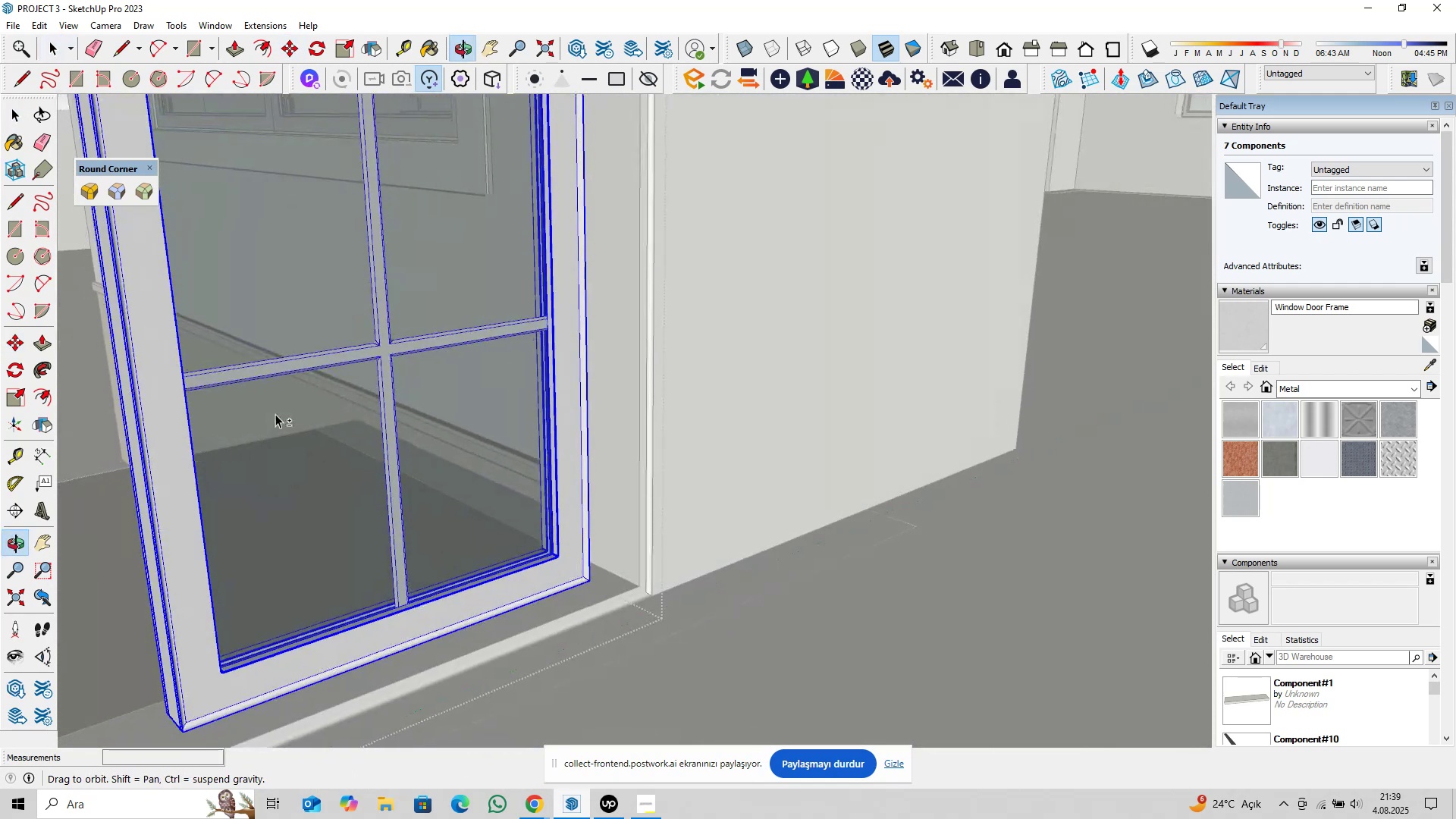 
hold_key(key=ShiftLeft, duration=0.43)
 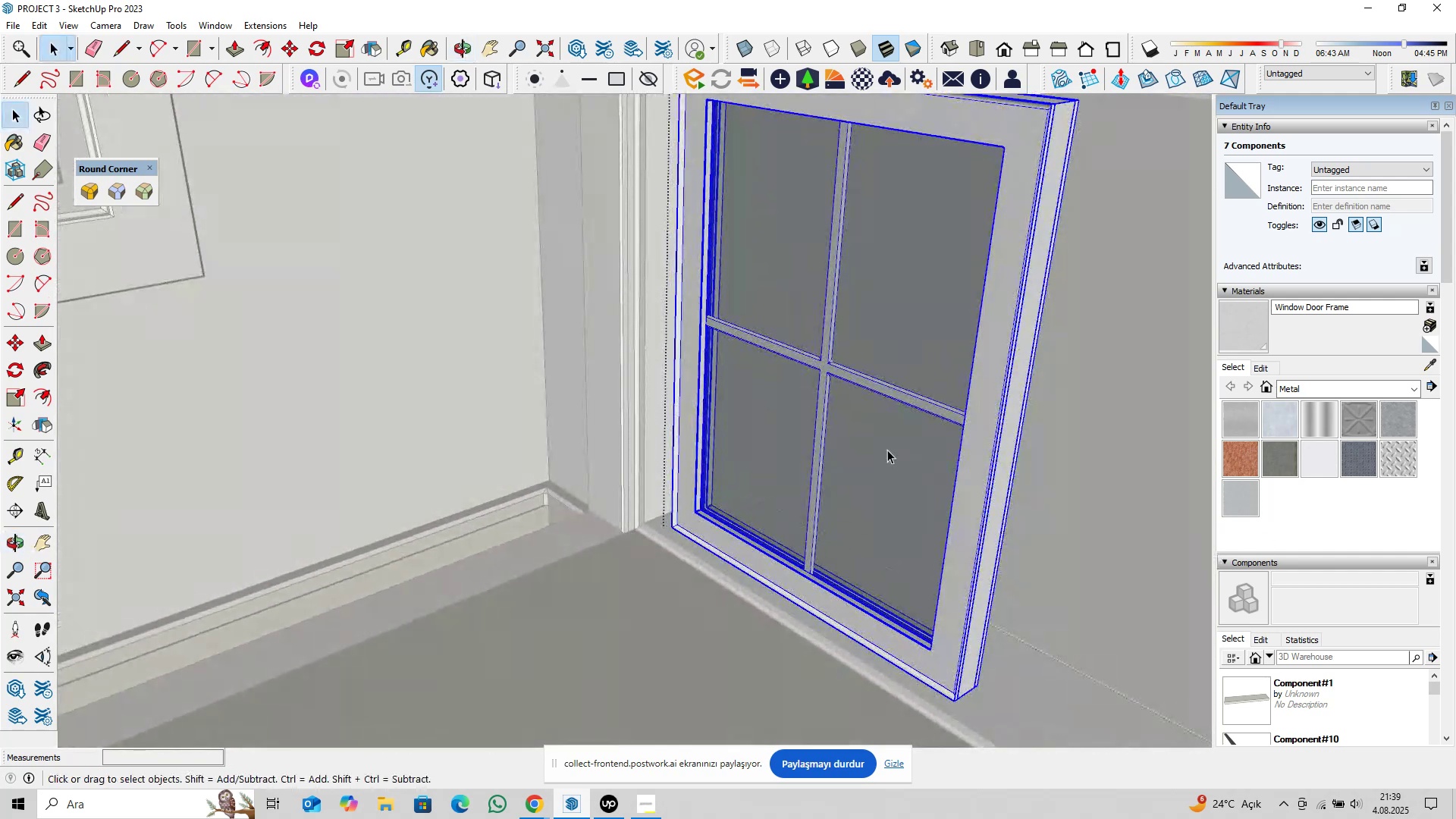 
wait(6.13)
 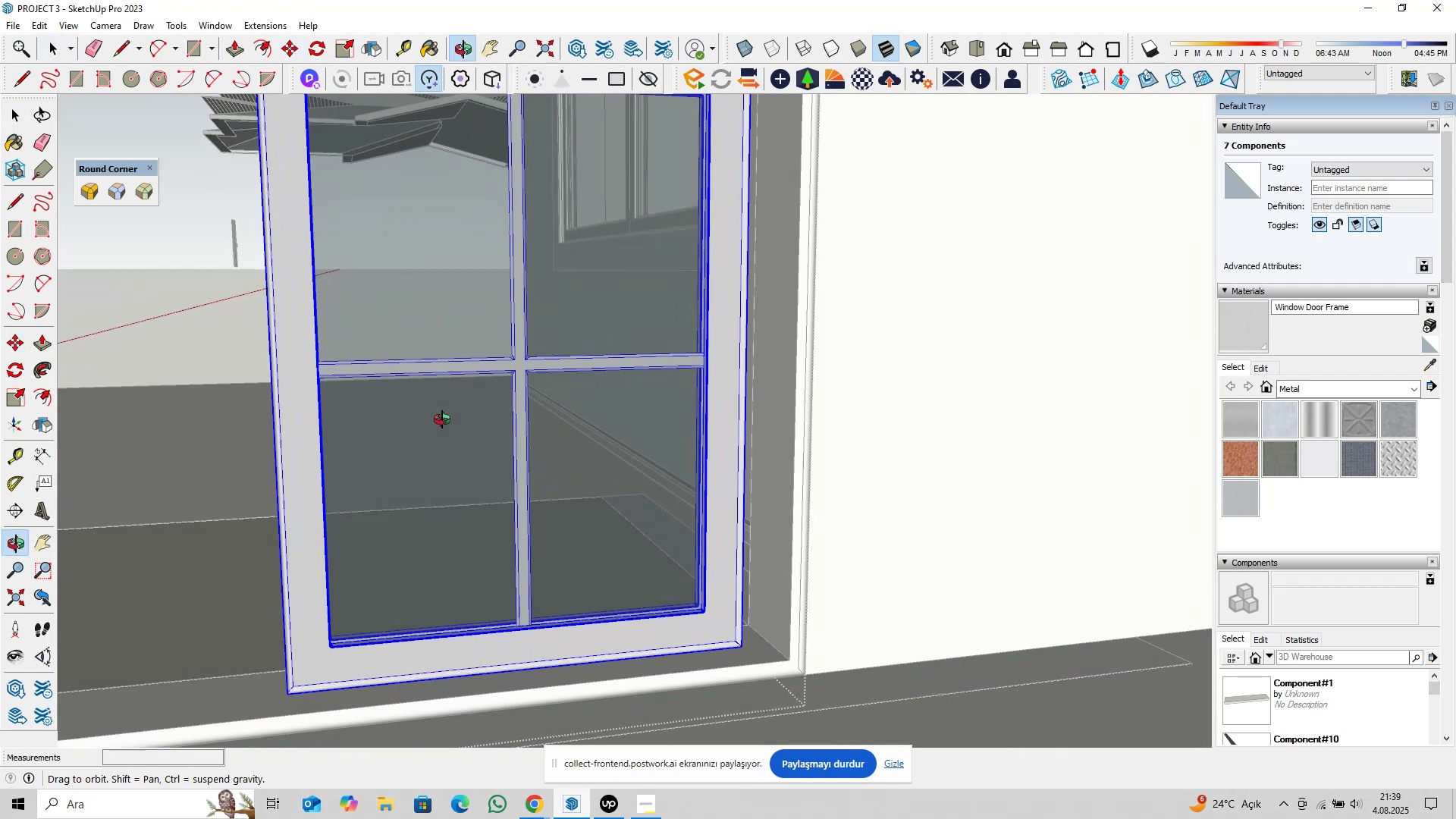 
left_click([985, 191])
 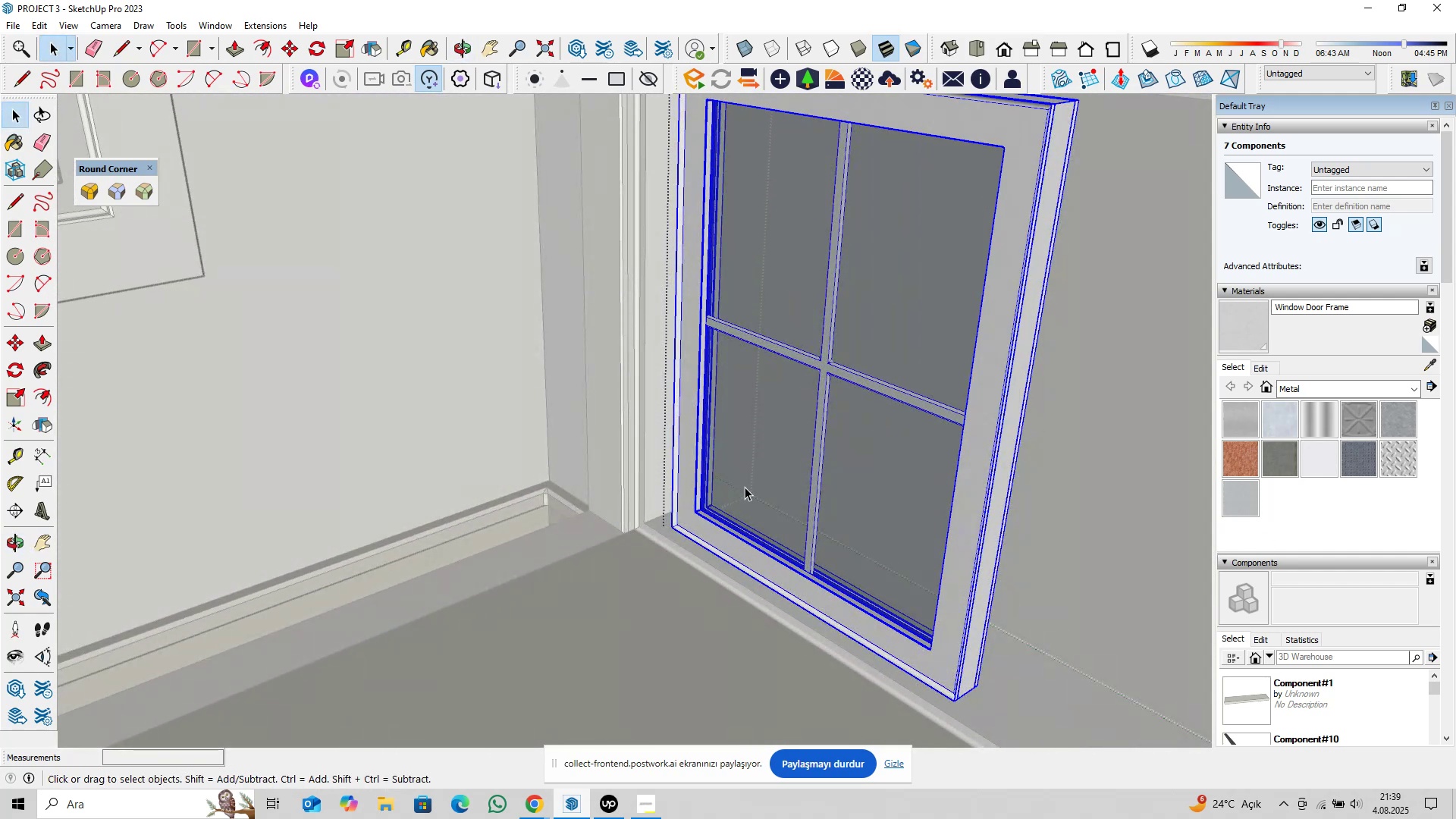 
hold_key(key=ShiftLeft, duration=0.37)
 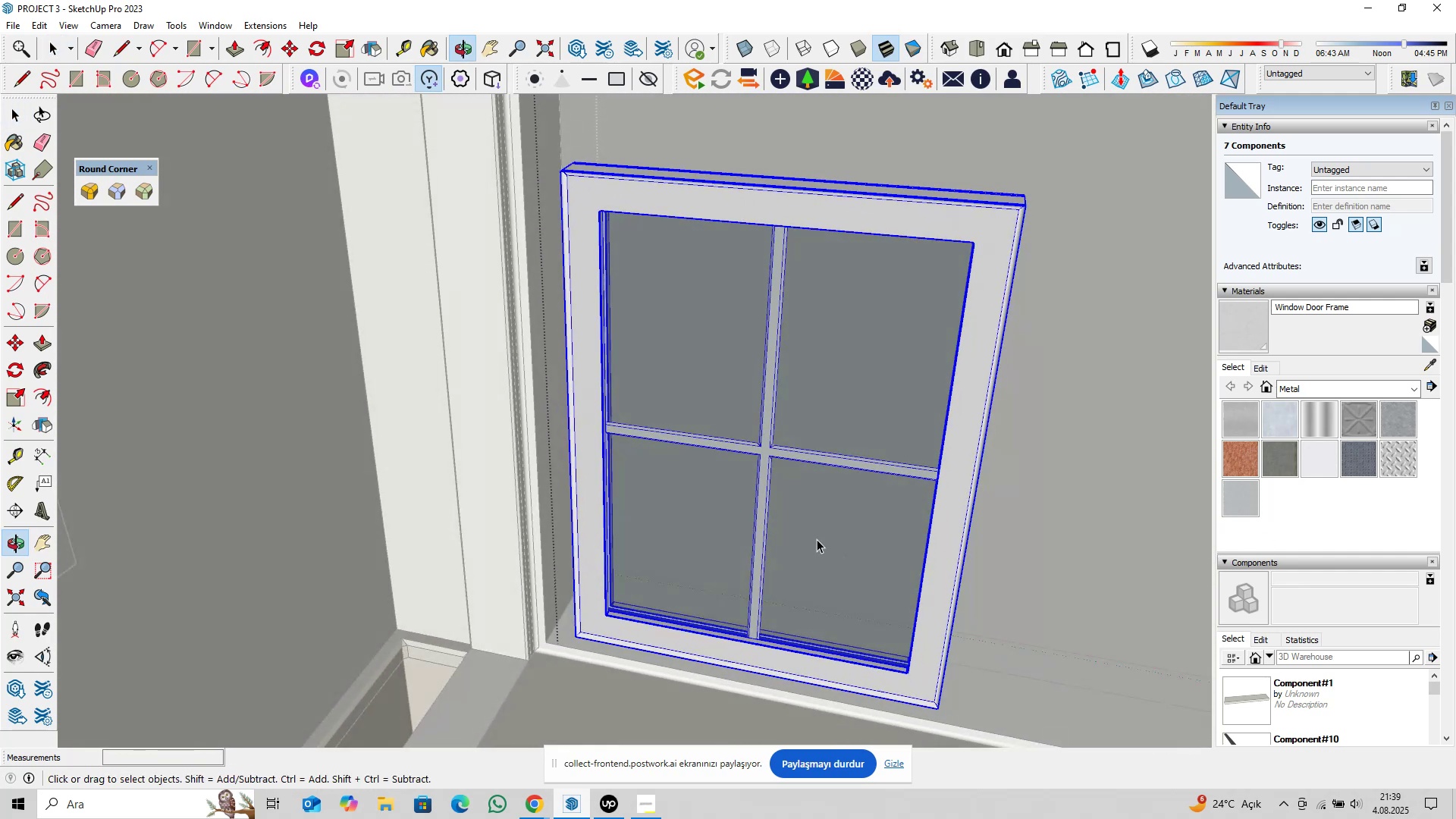 
scroll: coordinate [742, 513], scroll_direction: down, amount: 12.0
 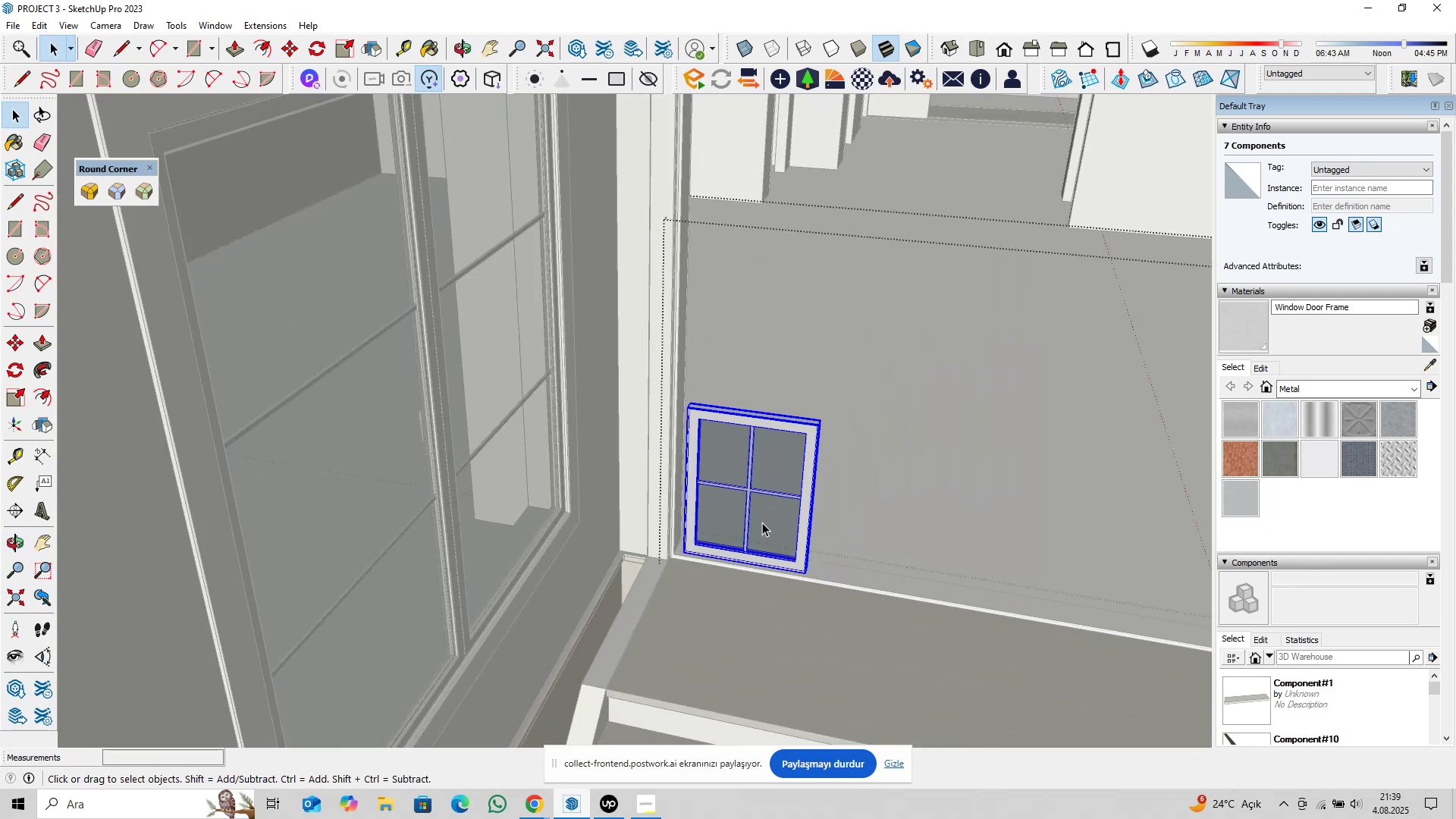 
hold_key(key=ShiftLeft, duration=0.39)
 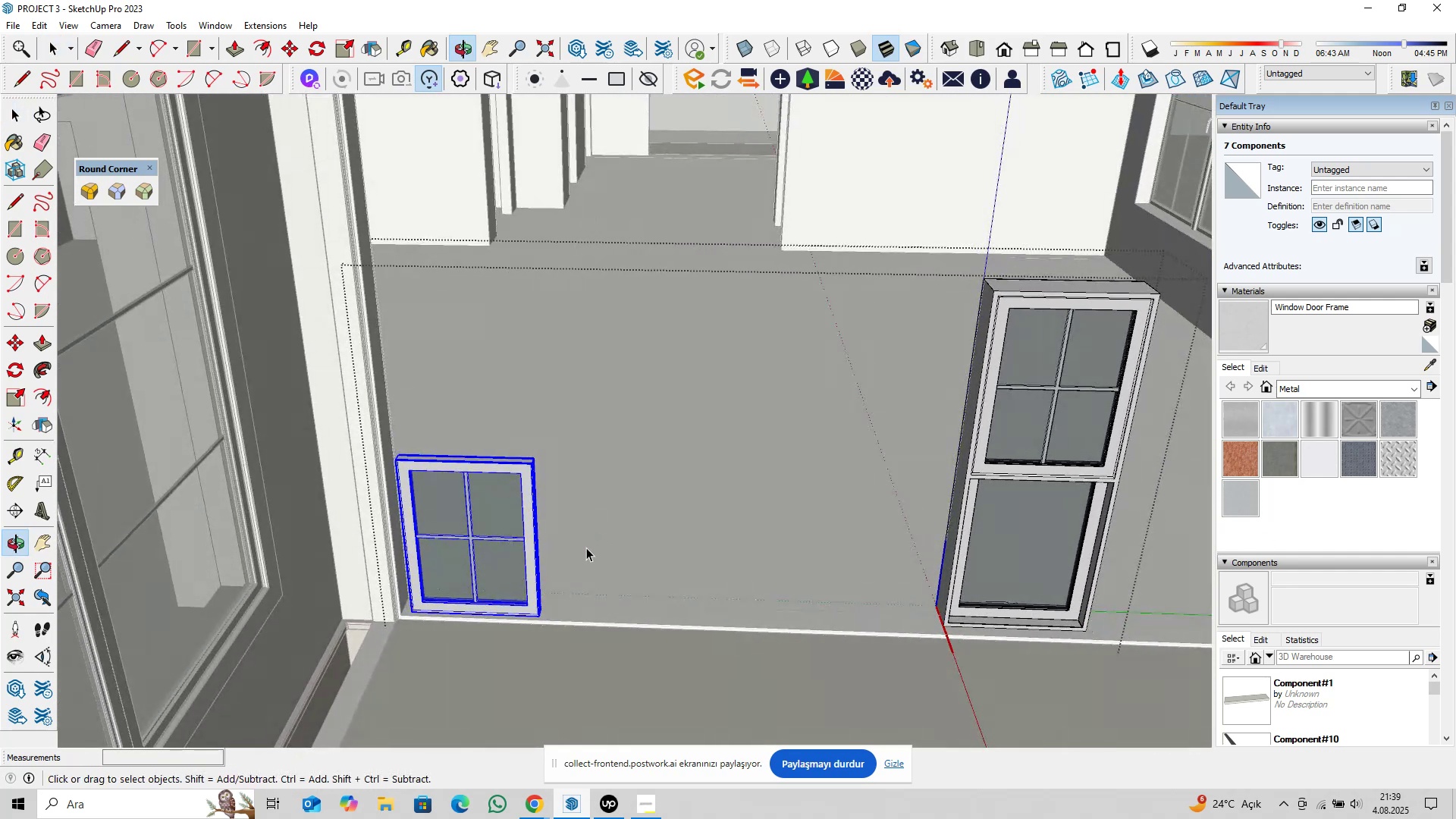 
scroll: coordinate [579, 555], scroll_direction: down, amount: 5.0
 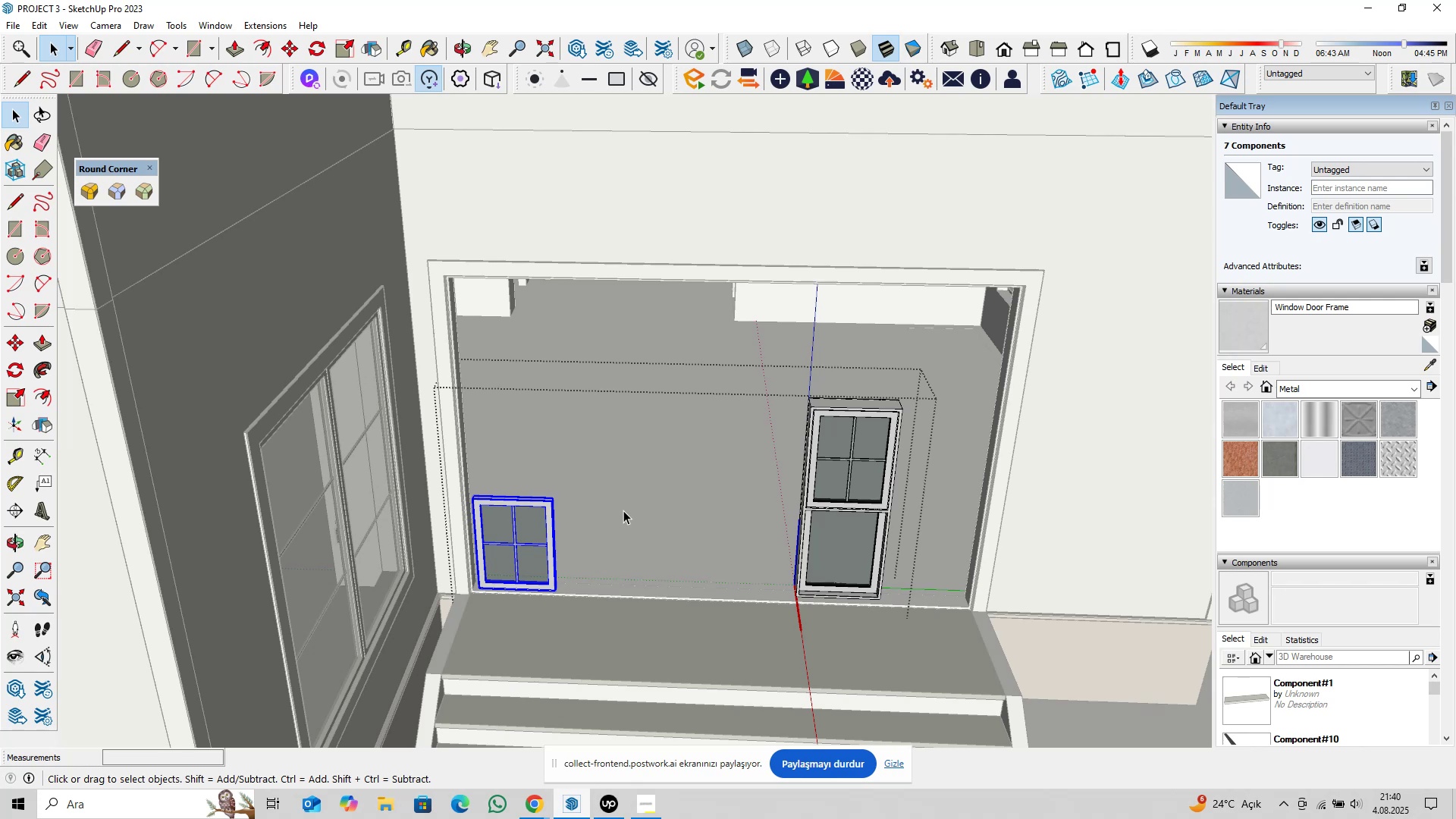 
wait(27.97)
 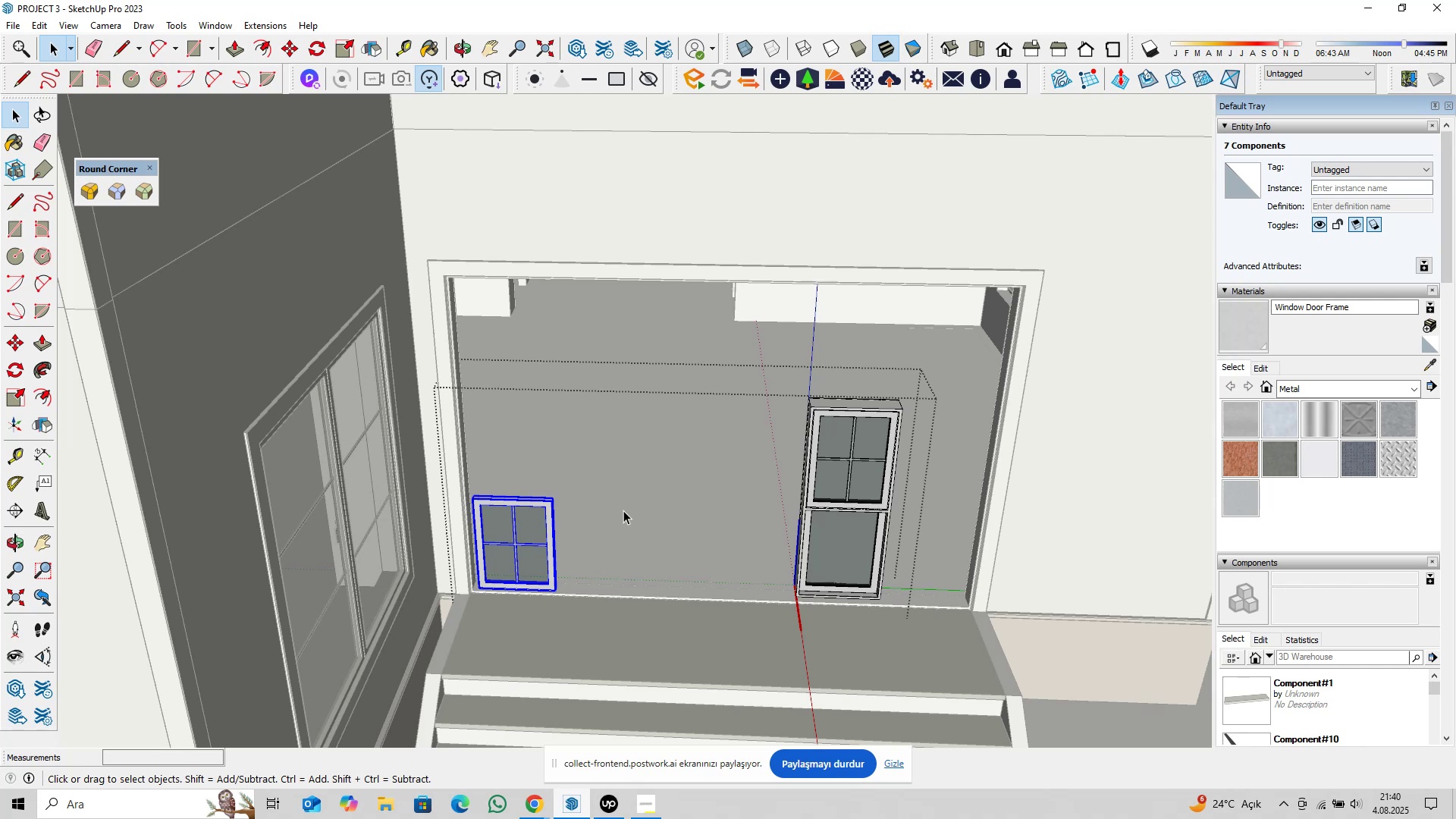 
scroll: coordinate [482, 485], scroll_direction: up, amount: 22.0
 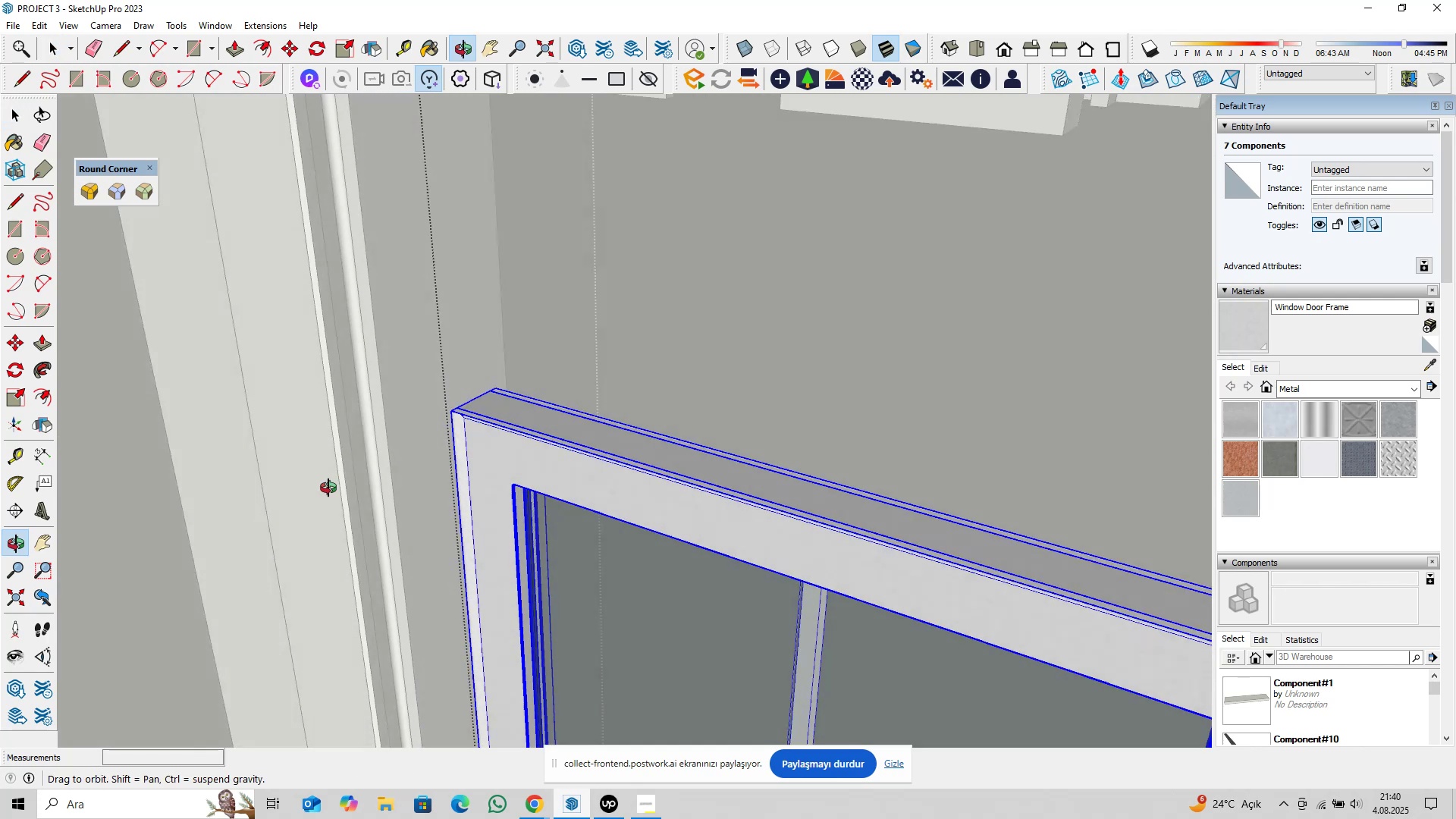 
hold_key(key=ShiftLeft, duration=0.35)
 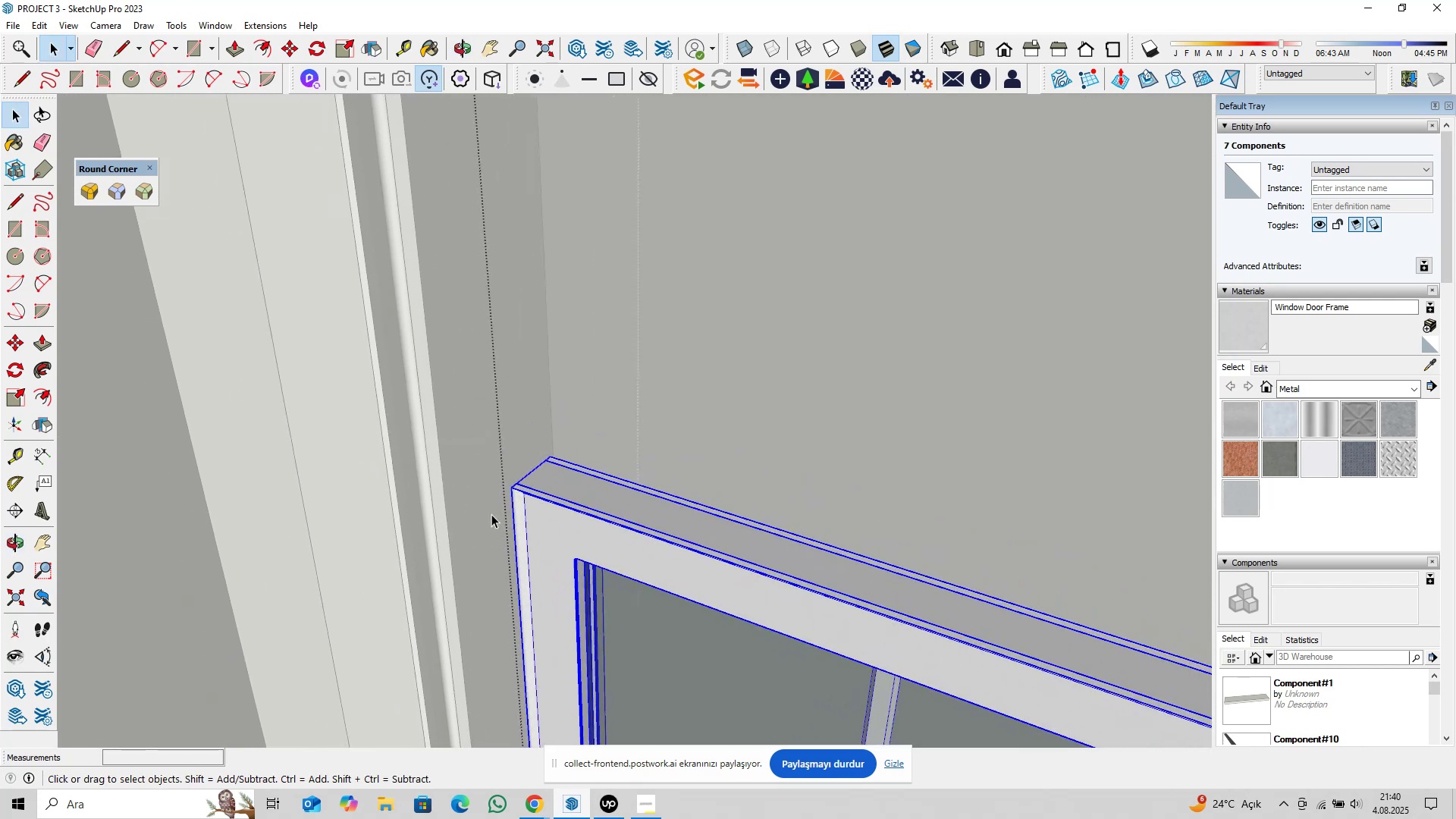 
scroll: coordinate [498, 487], scroll_direction: up, amount: 12.0
 